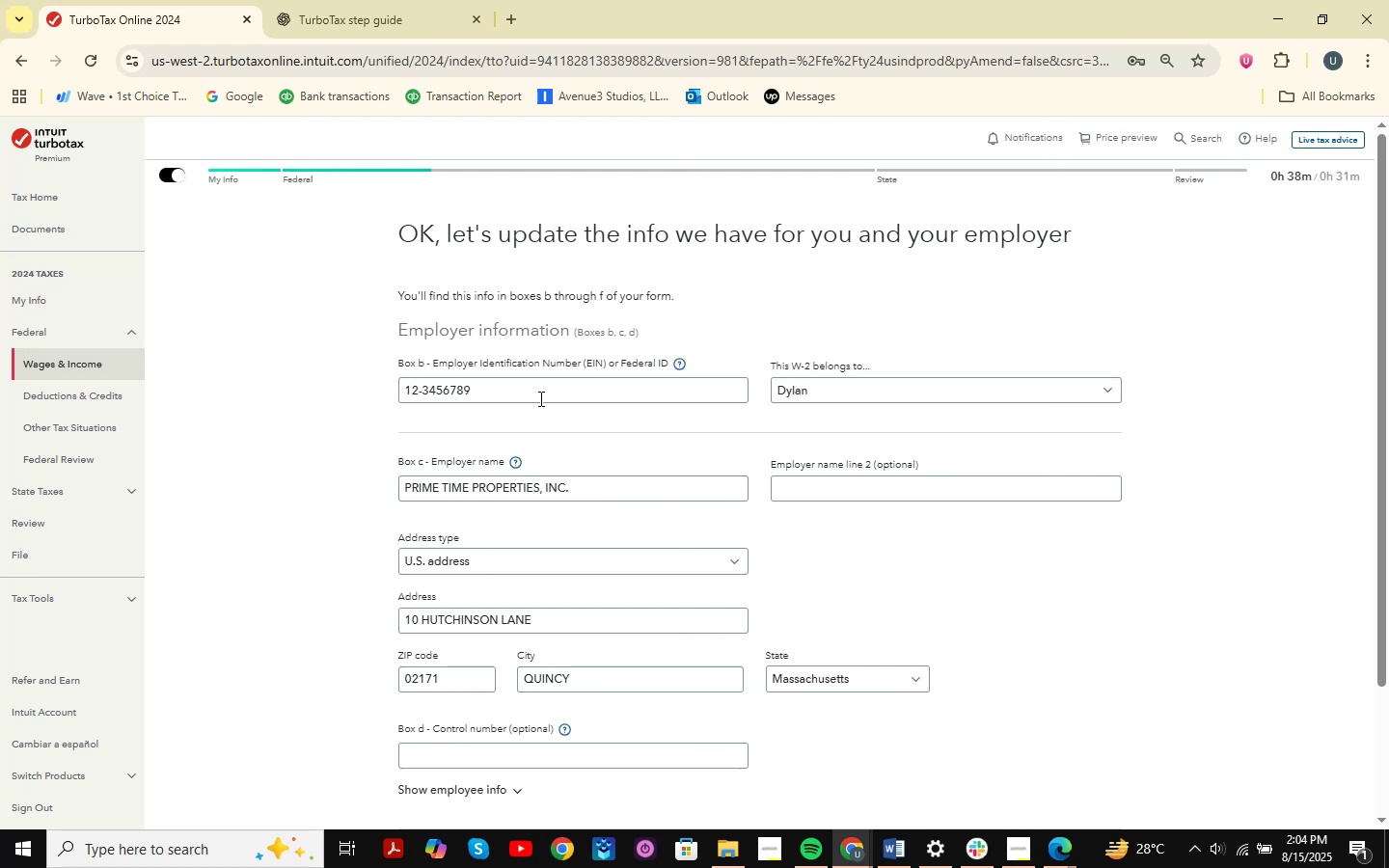 
key(Alt+Tab)
 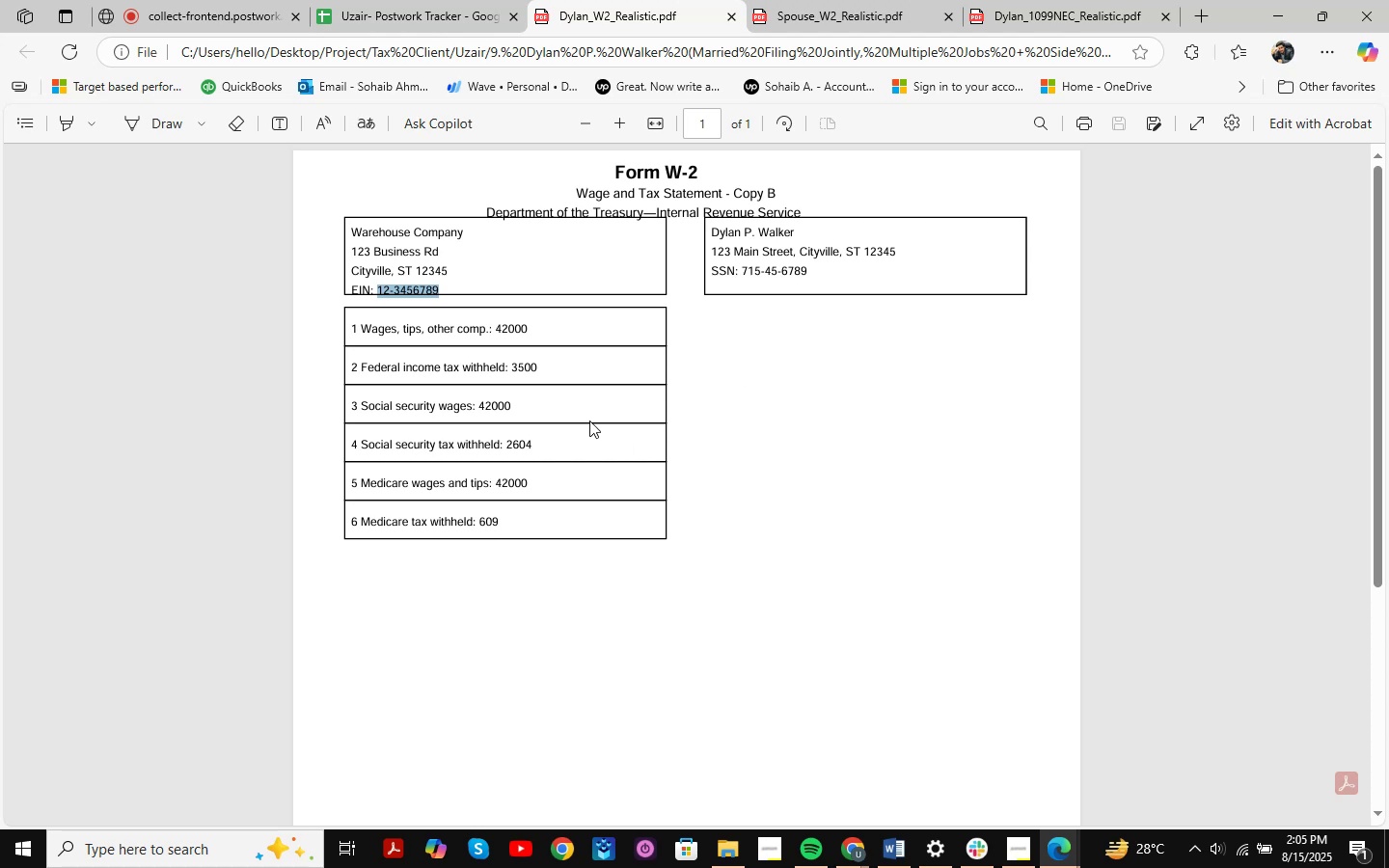 
wait(60.27)
 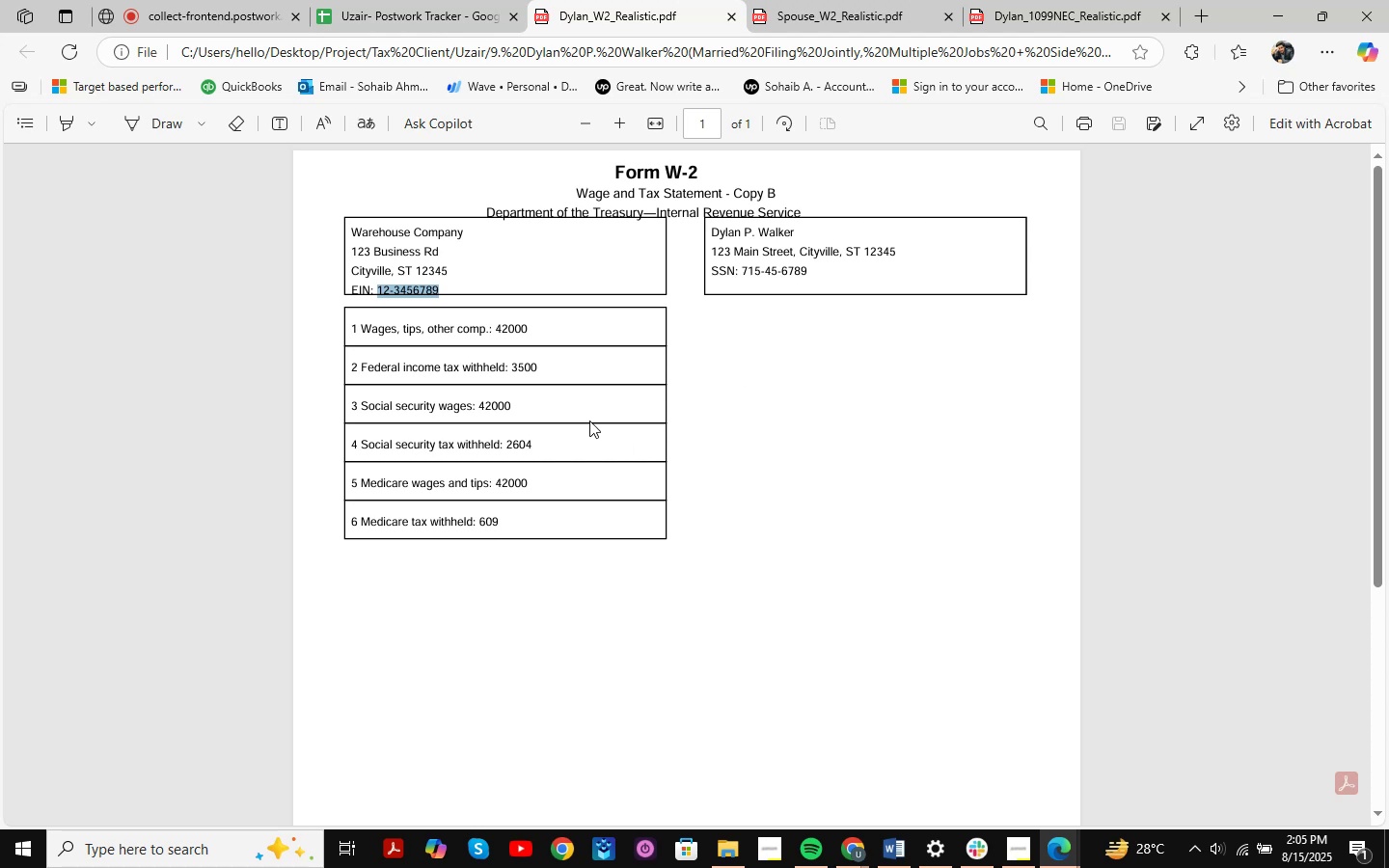 
key(Alt+AltLeft)
 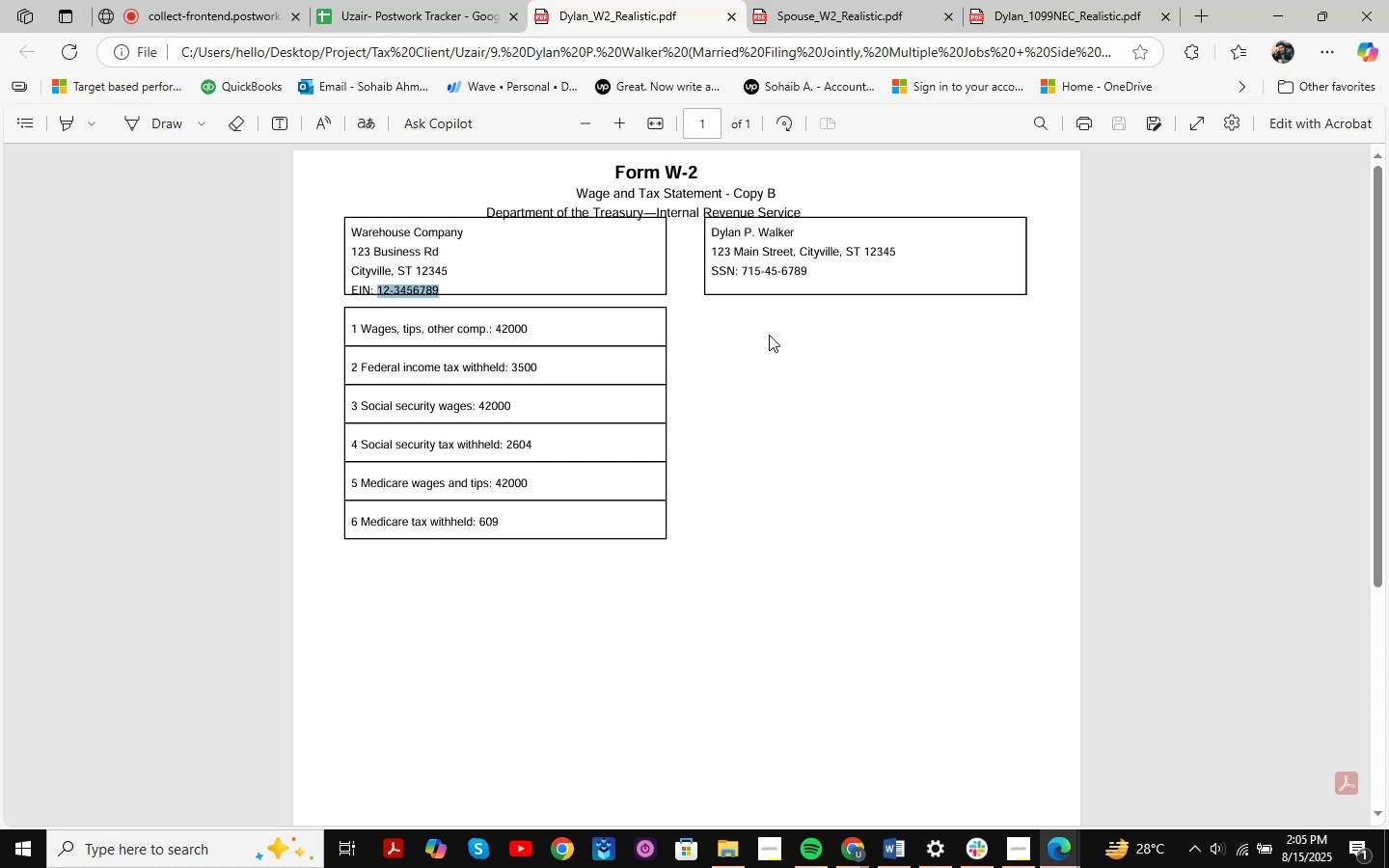 
key(Alt+Tab)
 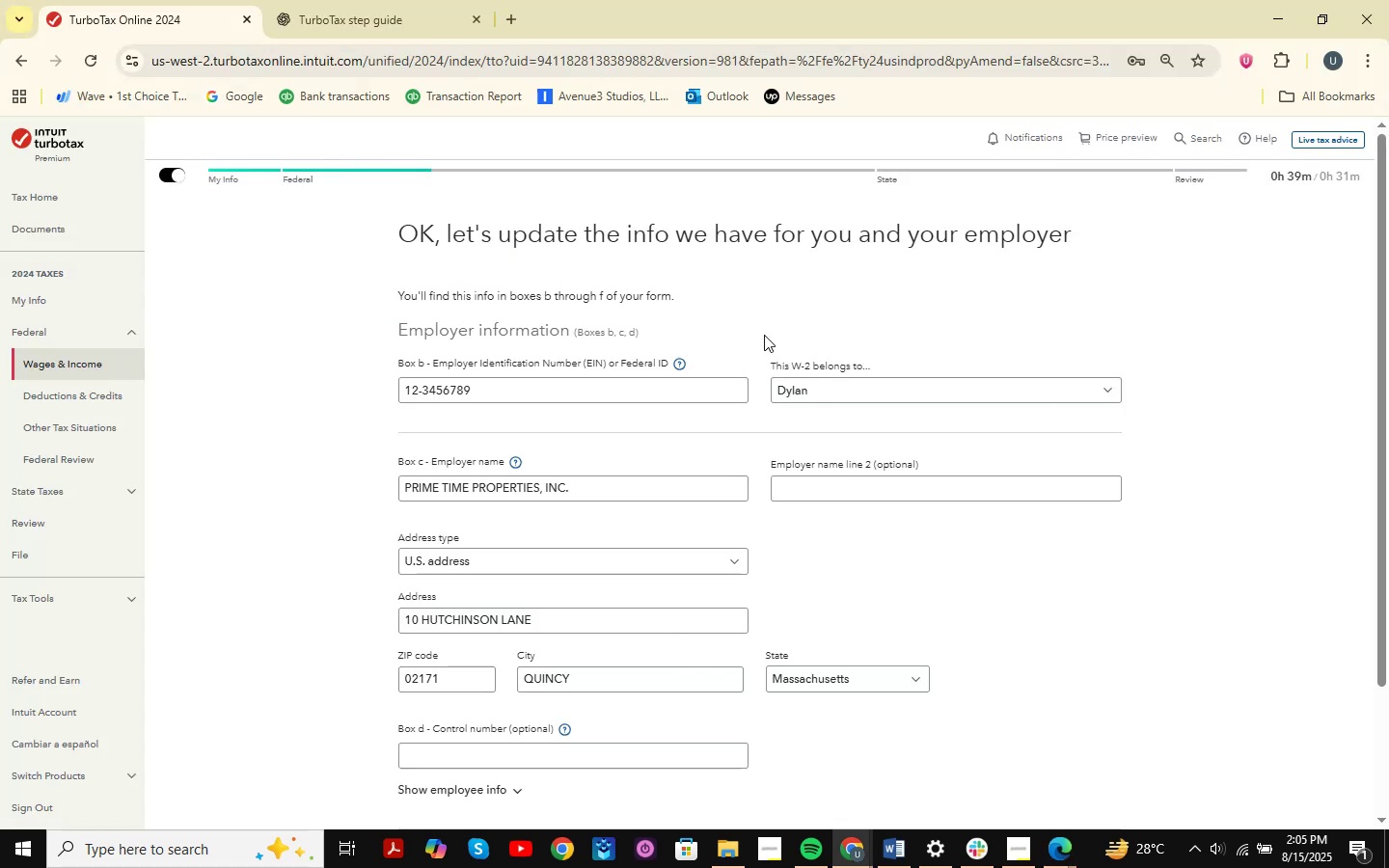 
scroll: coordinate [635, 309], scroll_direction: down, amount: 3.0
 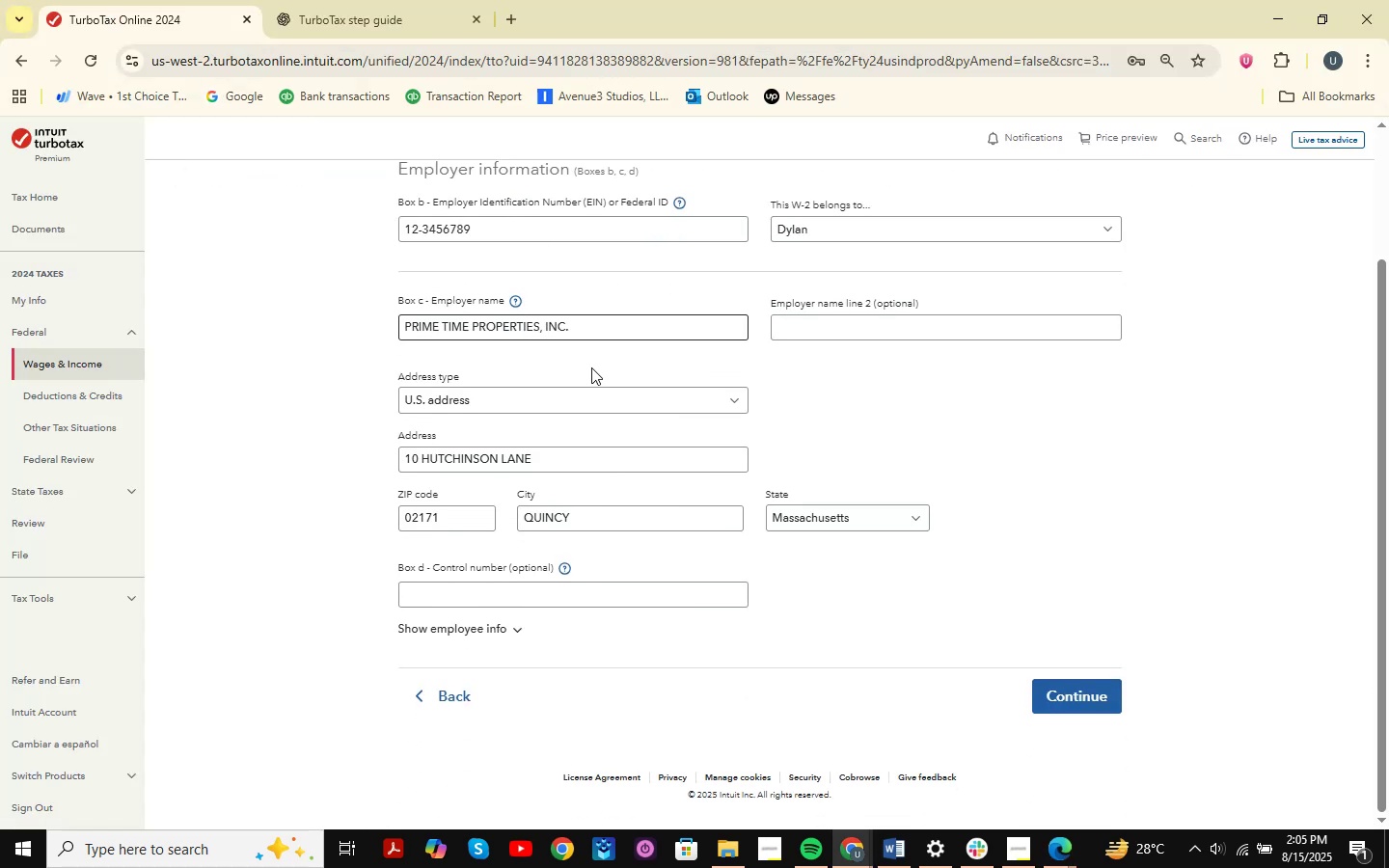 
scroll: coordinate [590, 426], scroll_direction: up, amount: 3.0
 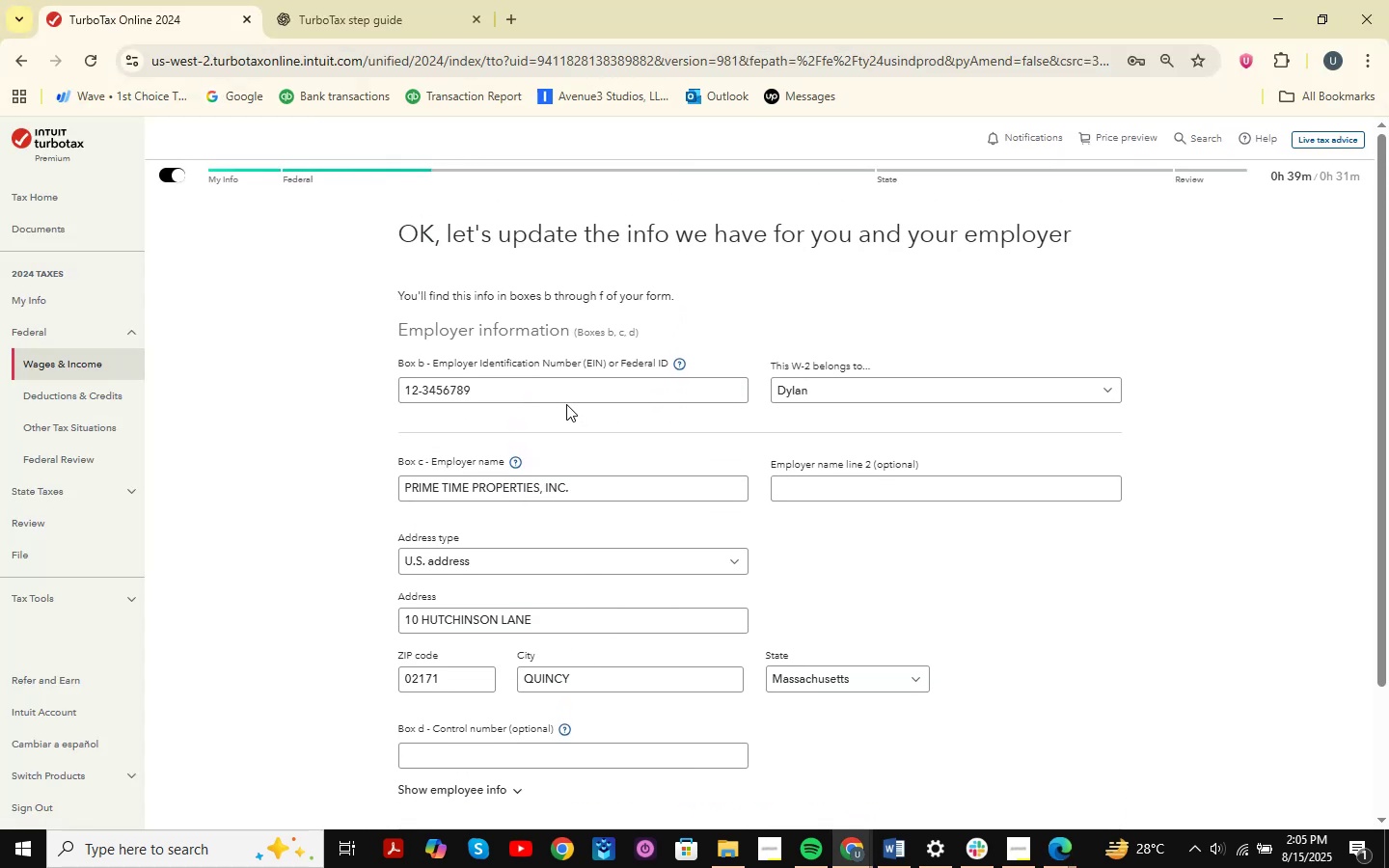 
key(Alt+AltLeft)
 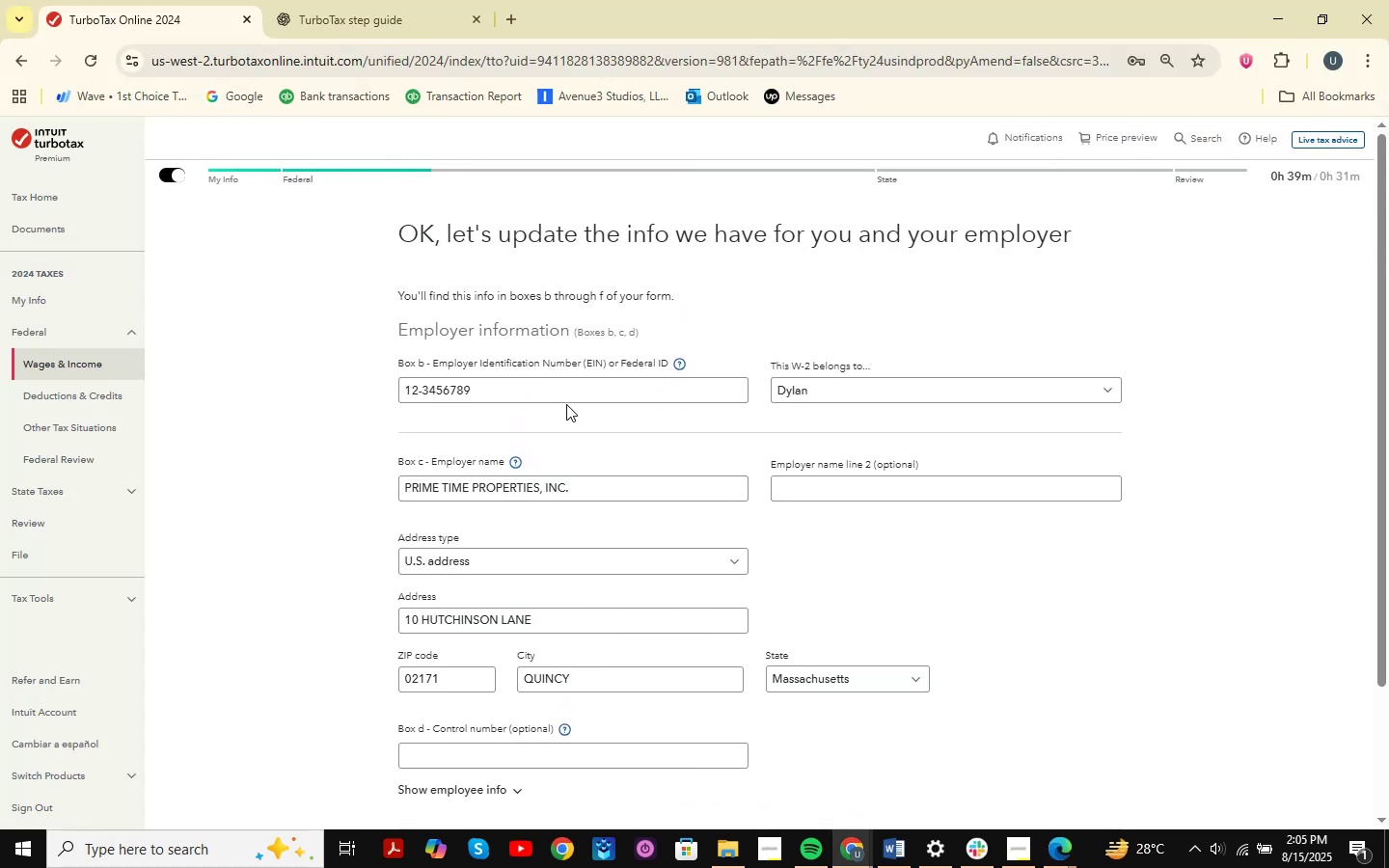 
key(Alt+Tab)
 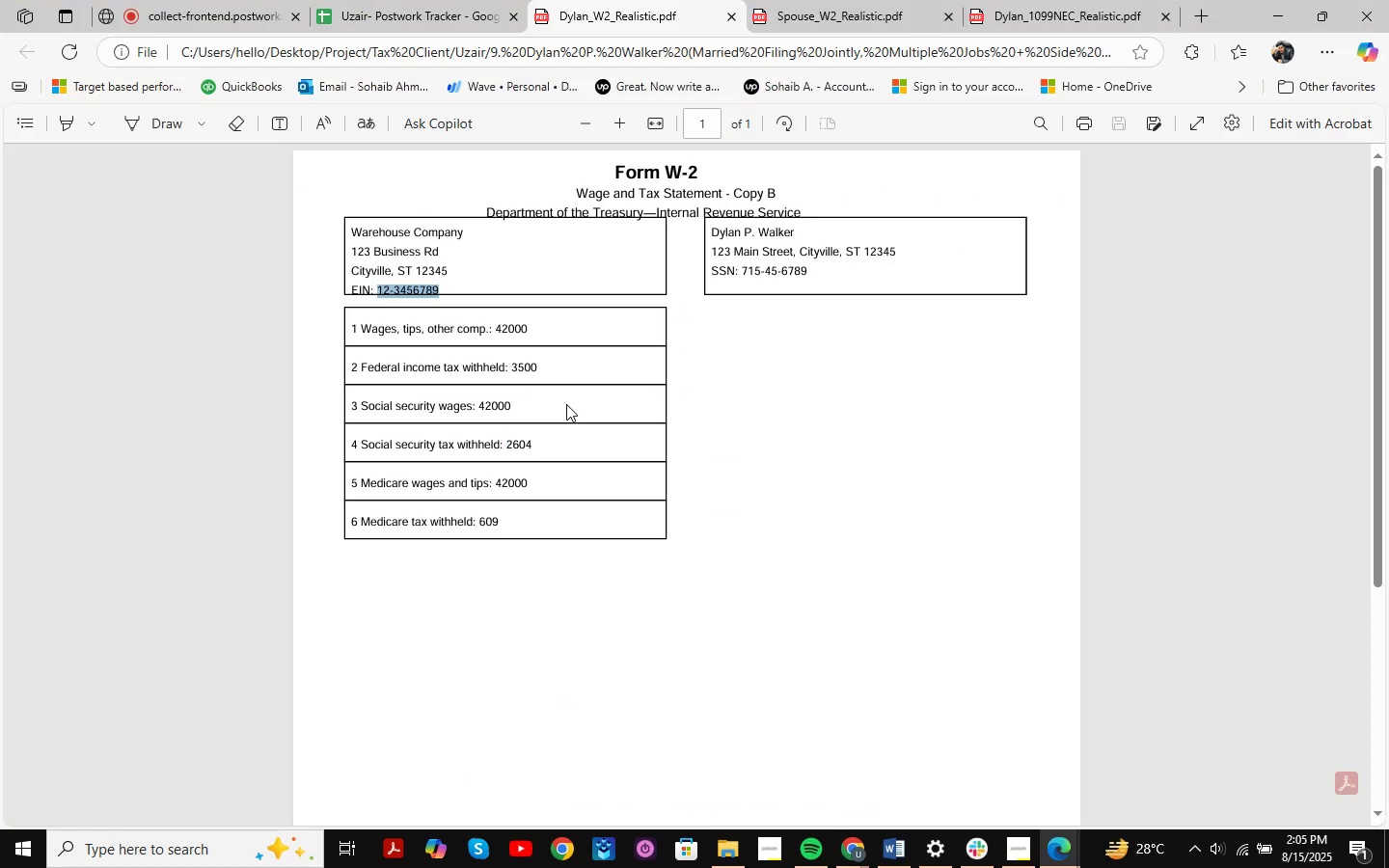 
wait(8.11)
 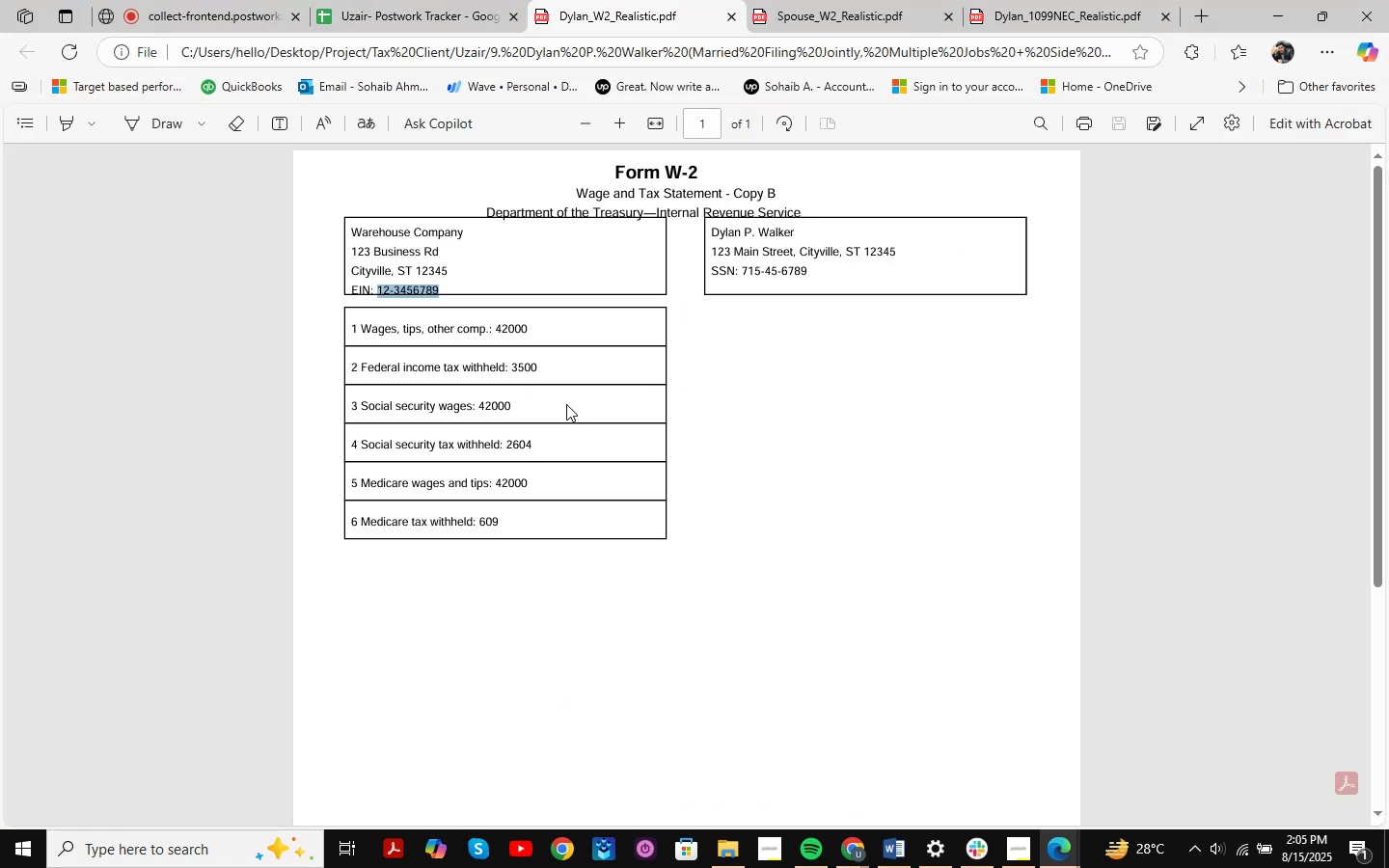 
key(Alt+AltLeft)
 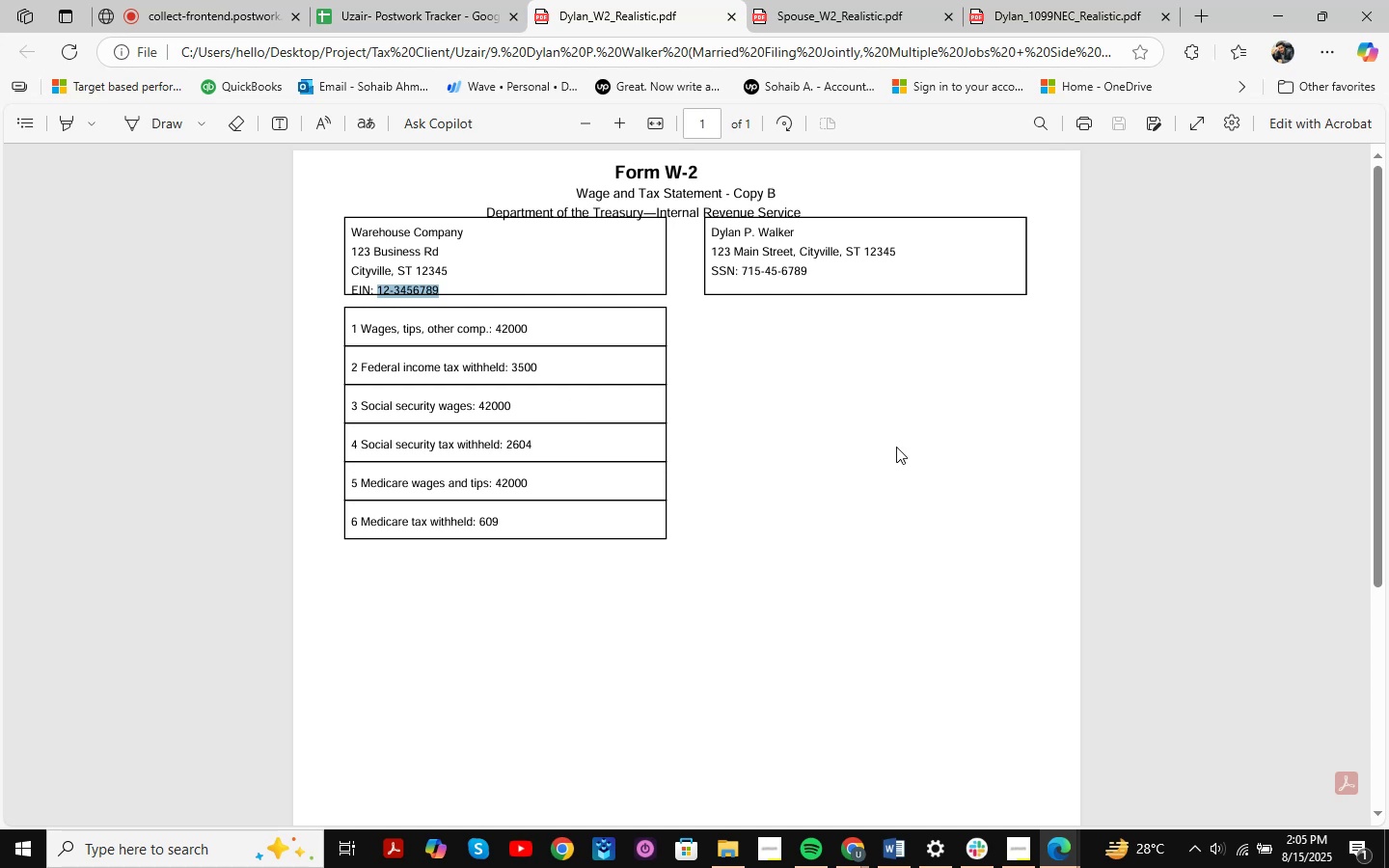 
key(Alt+Tab)
 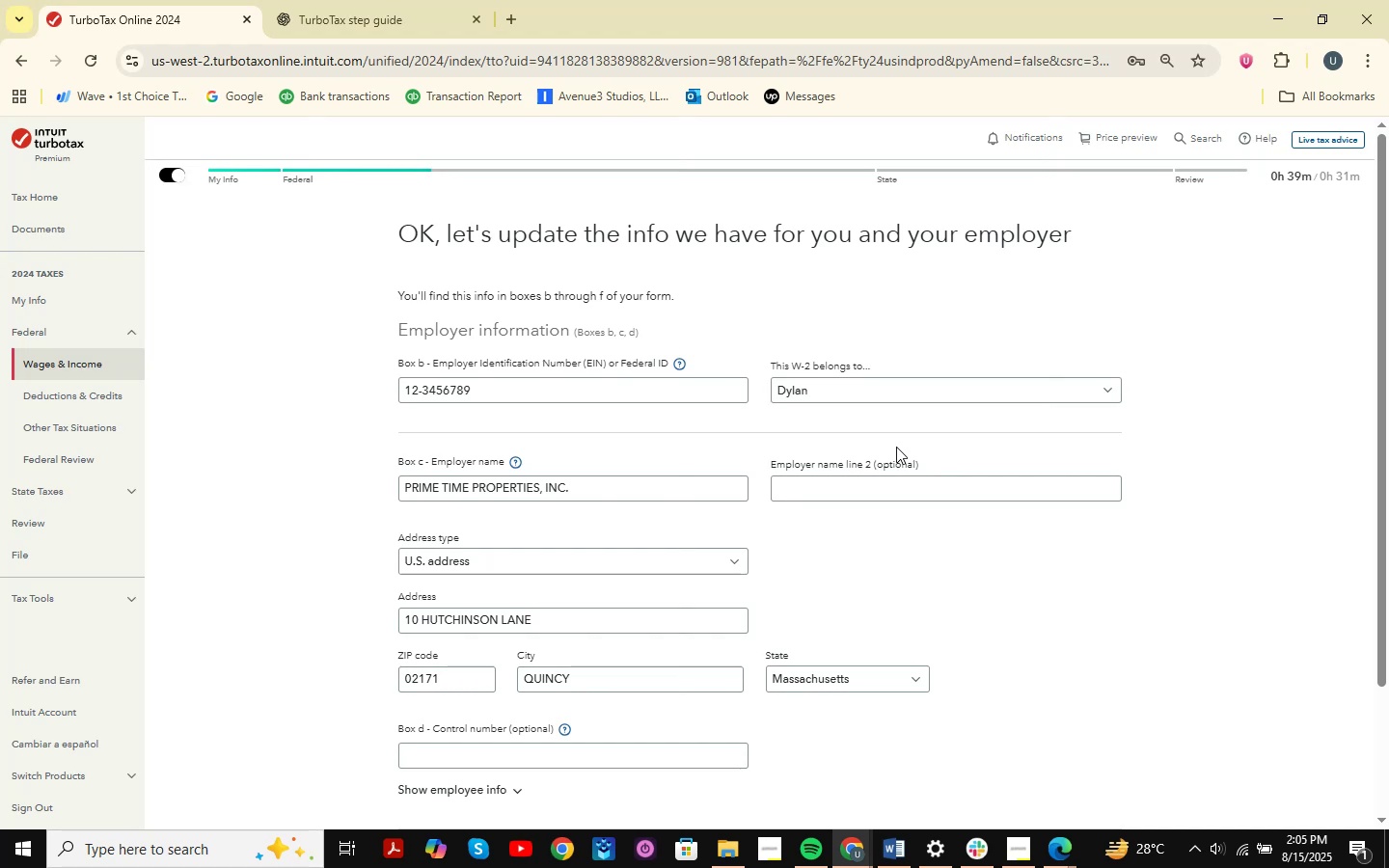 
wait(7.72)
 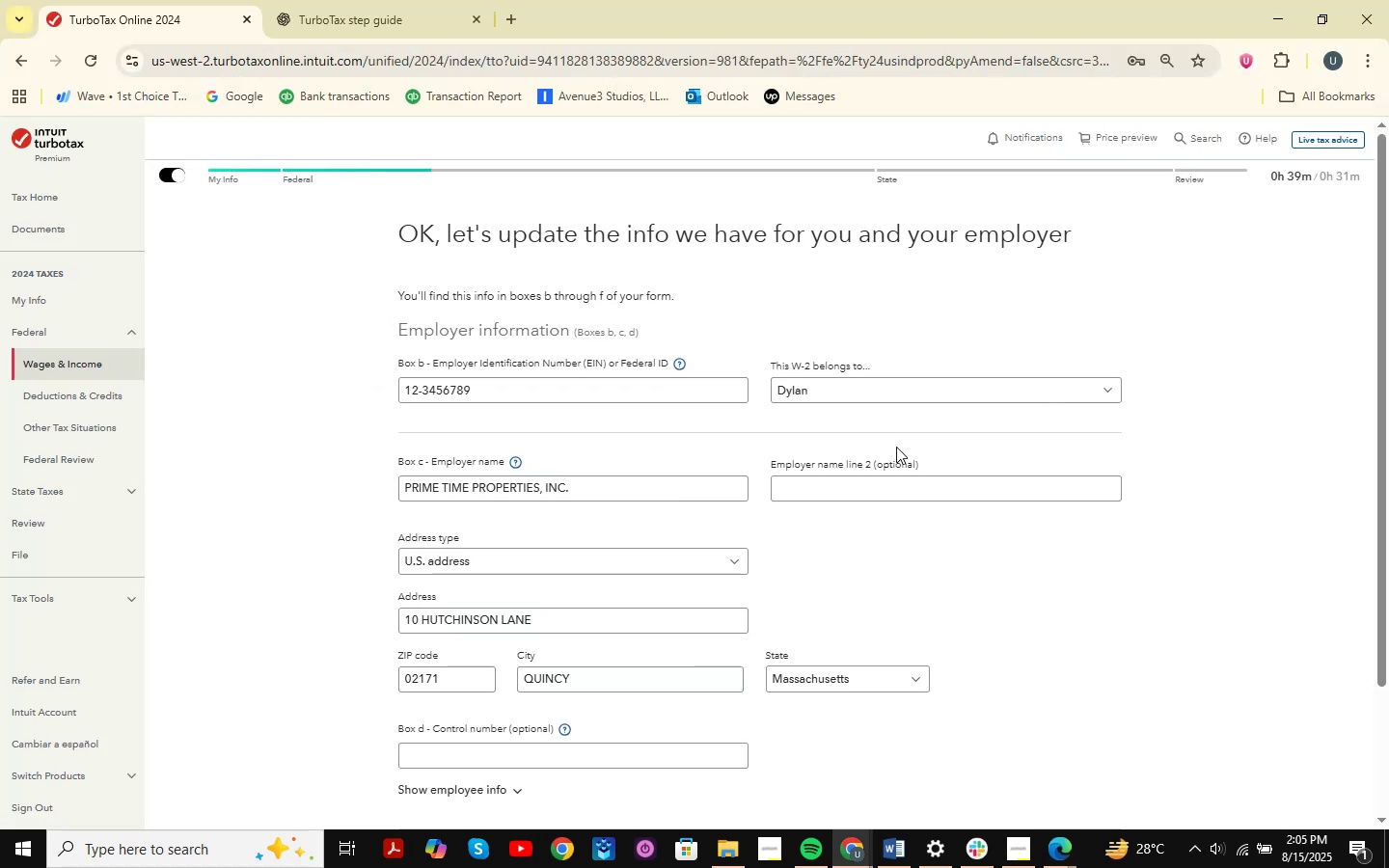 
key(Alt+AltLeft)
 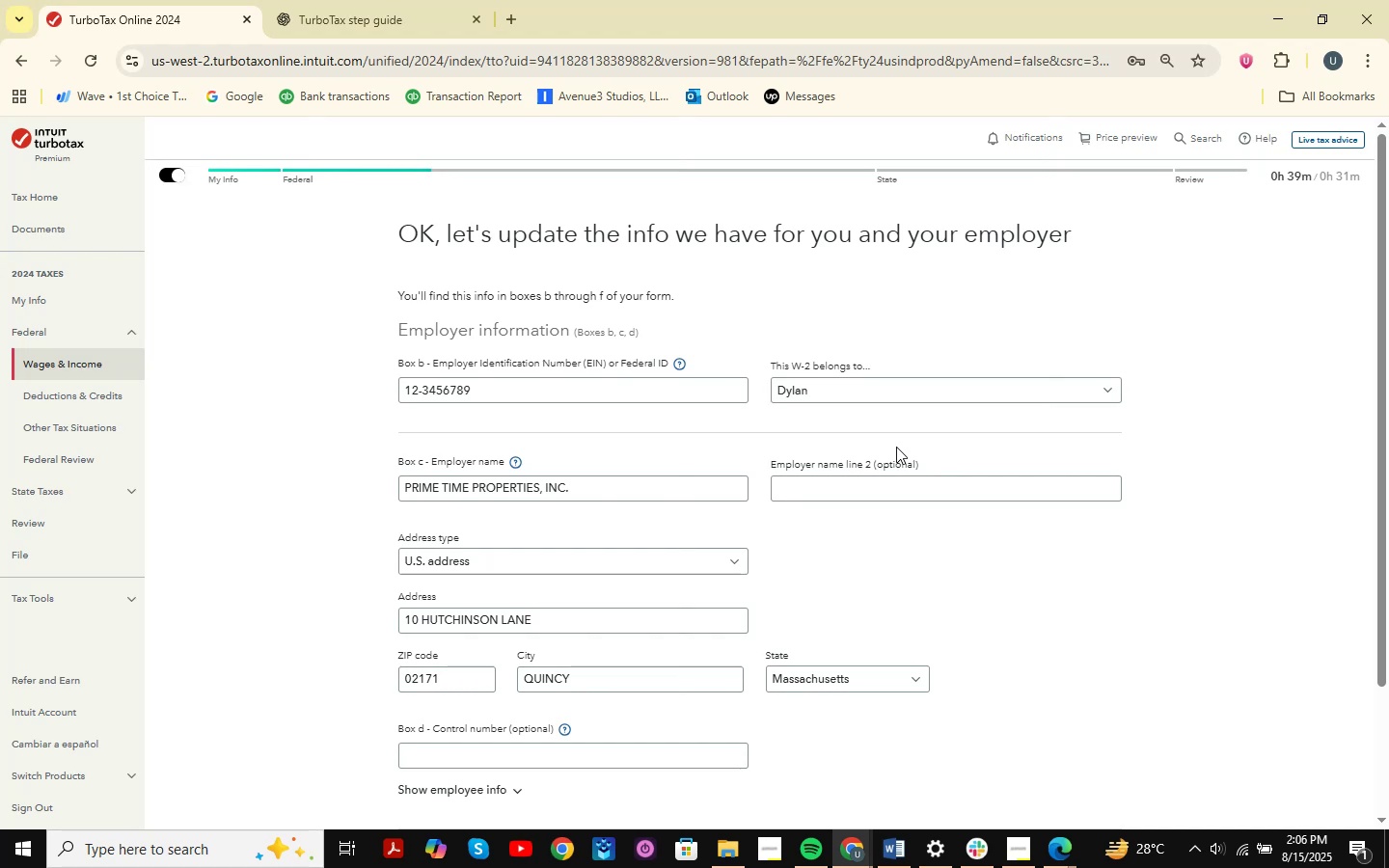 
key(Alt+Tab)
 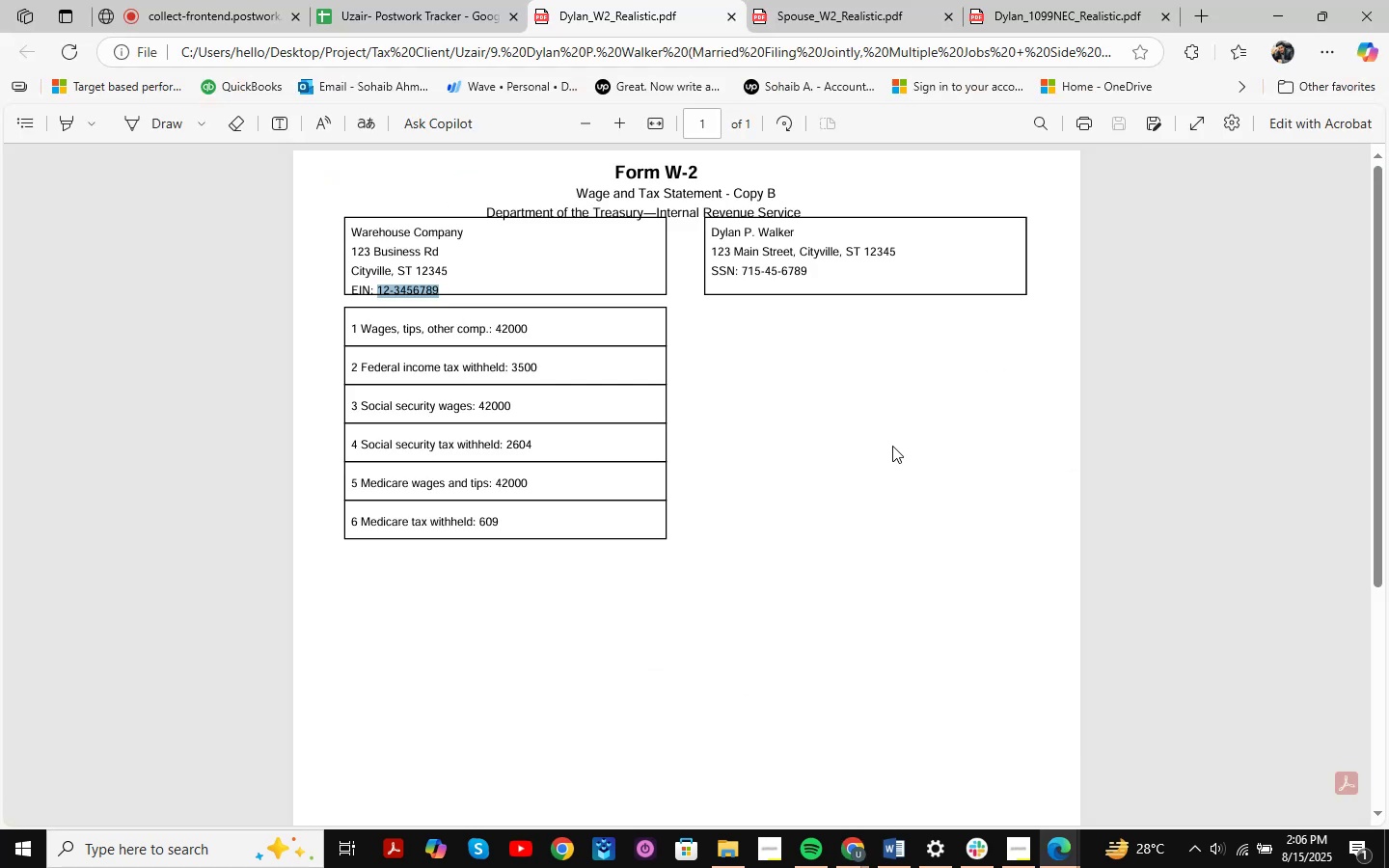 
key(Alt+AltLeft)
 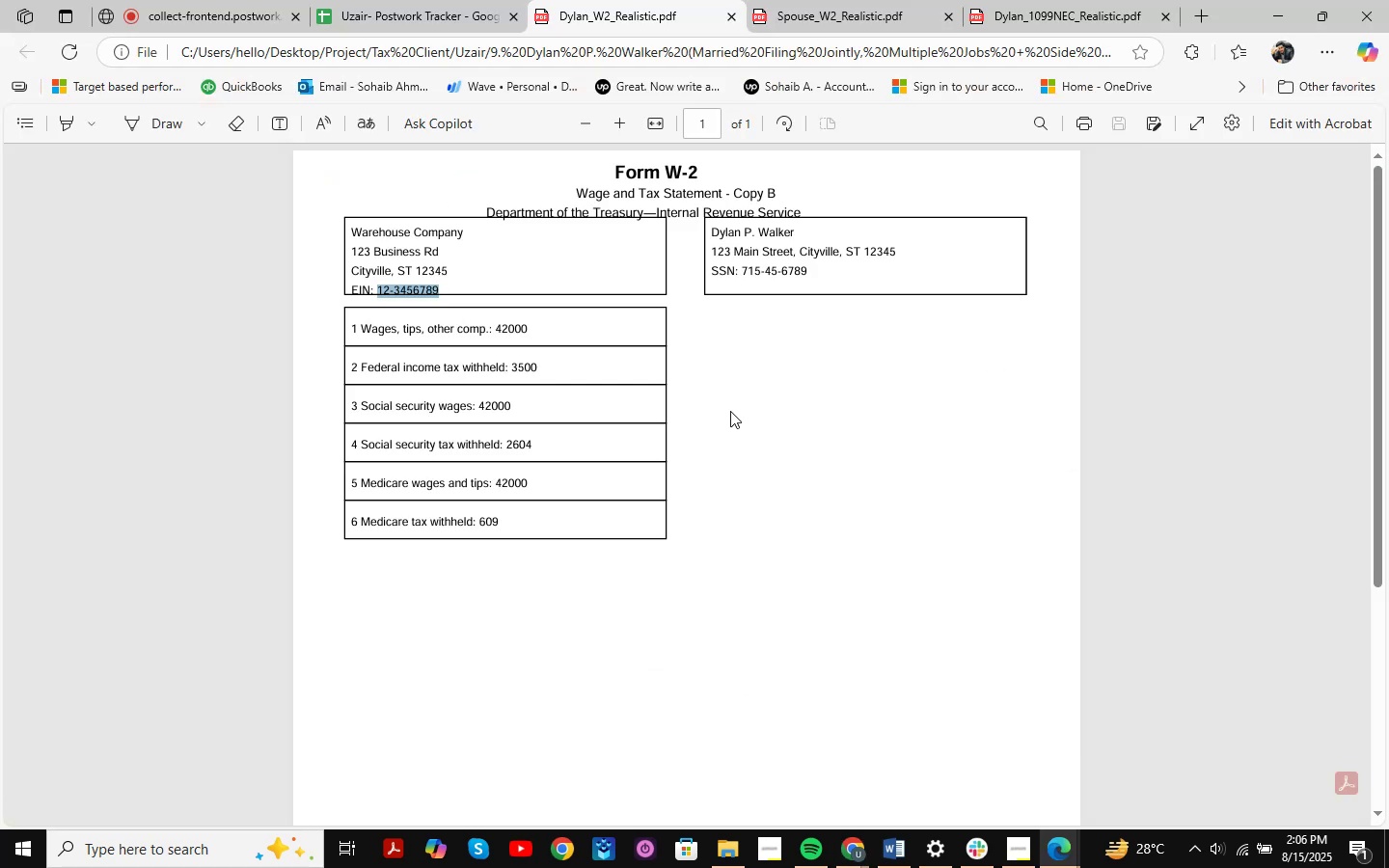 
key(Alt+Tab)
 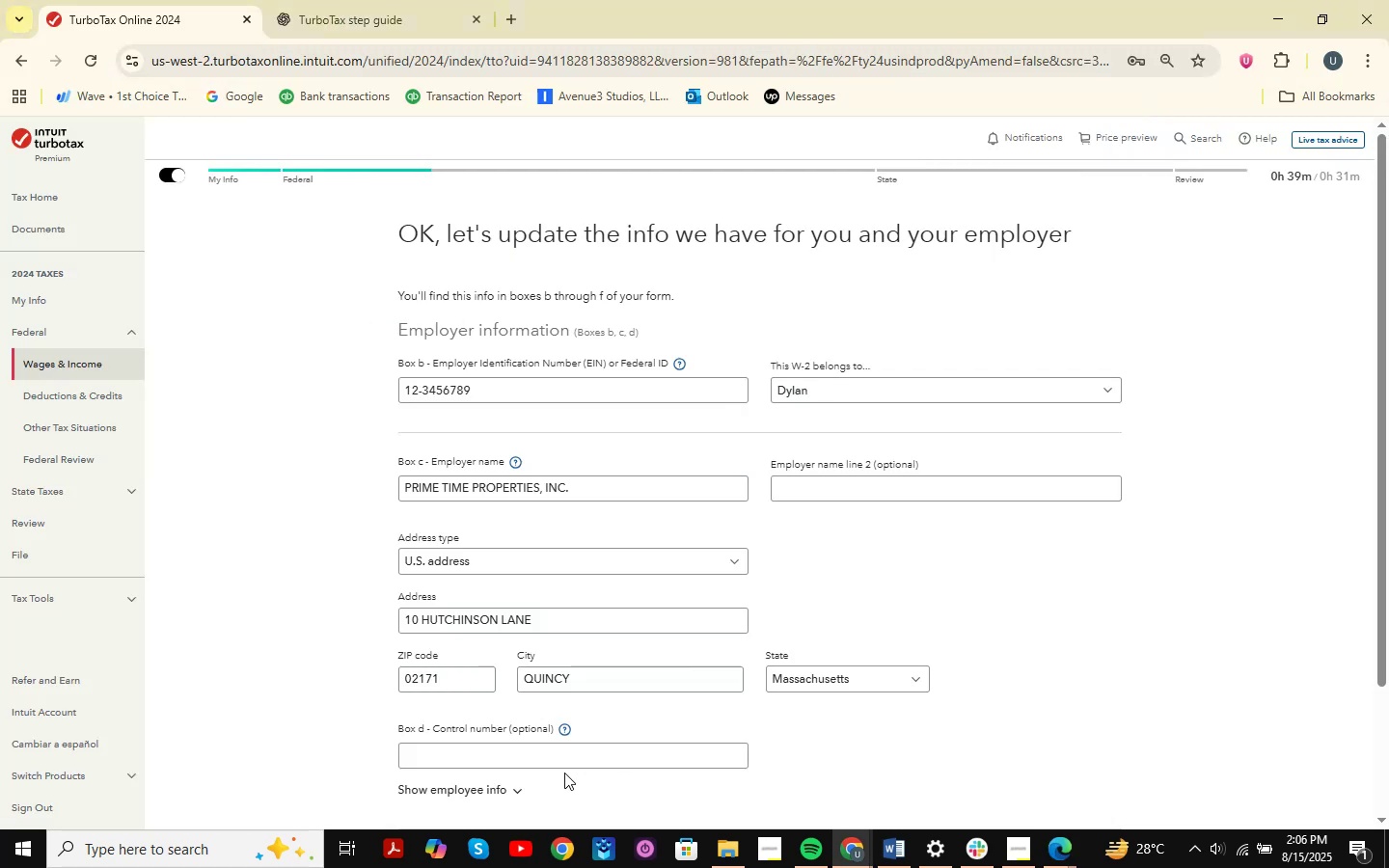 
scroll: coordinate [546, 459], scroll_direction: down, amount: 4.0
 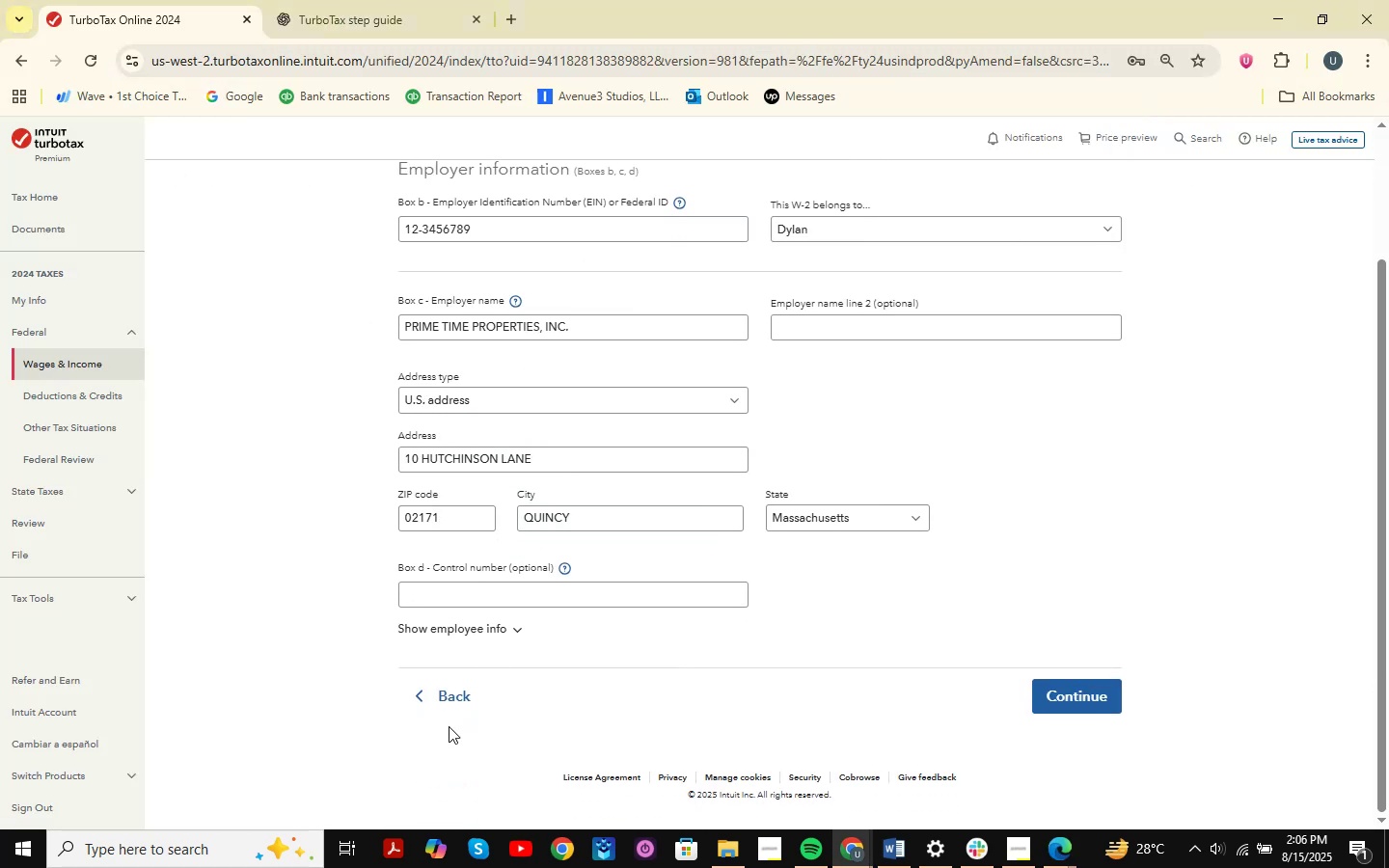 
left_click([449, 699])
 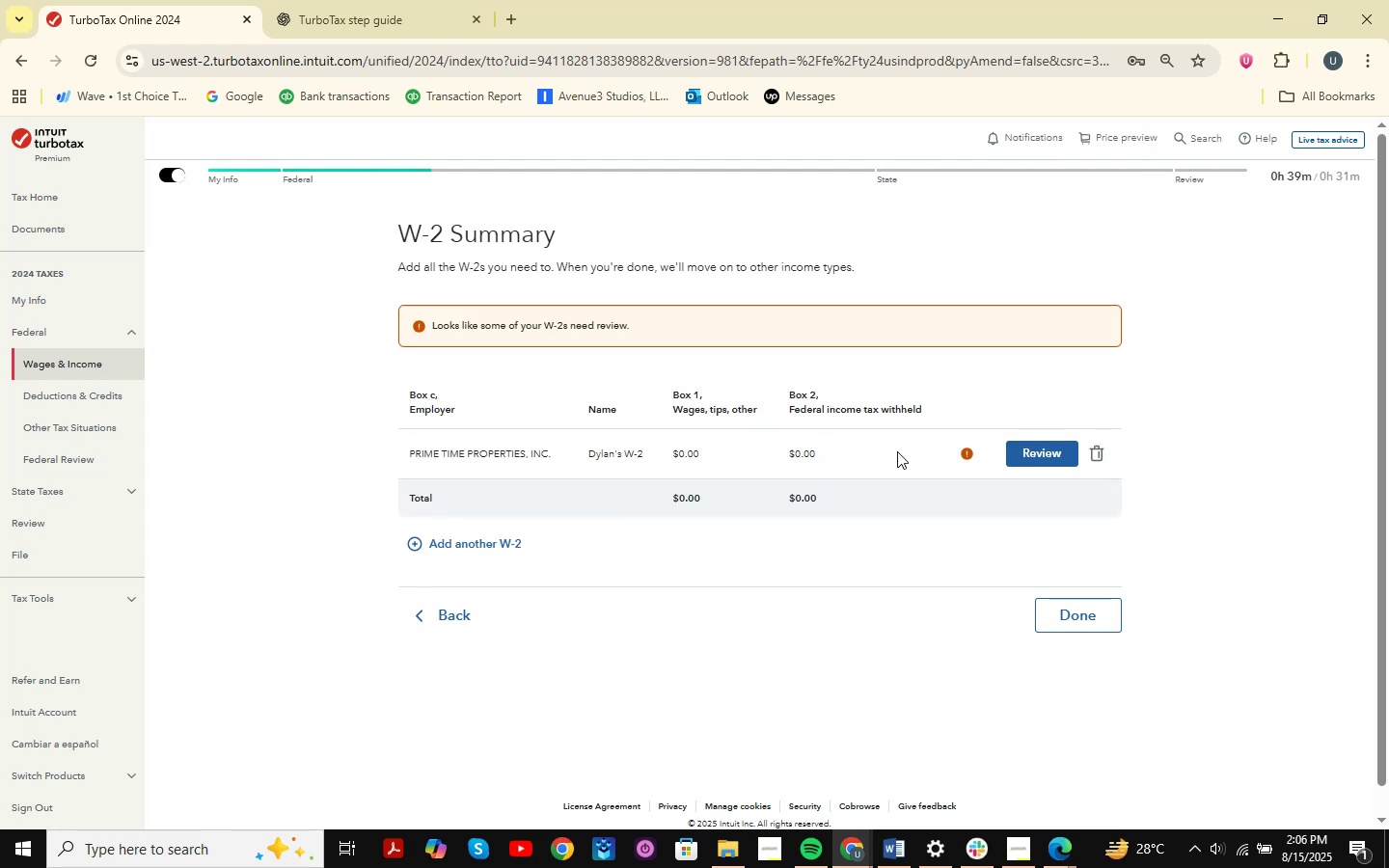 
wait(6.15)
 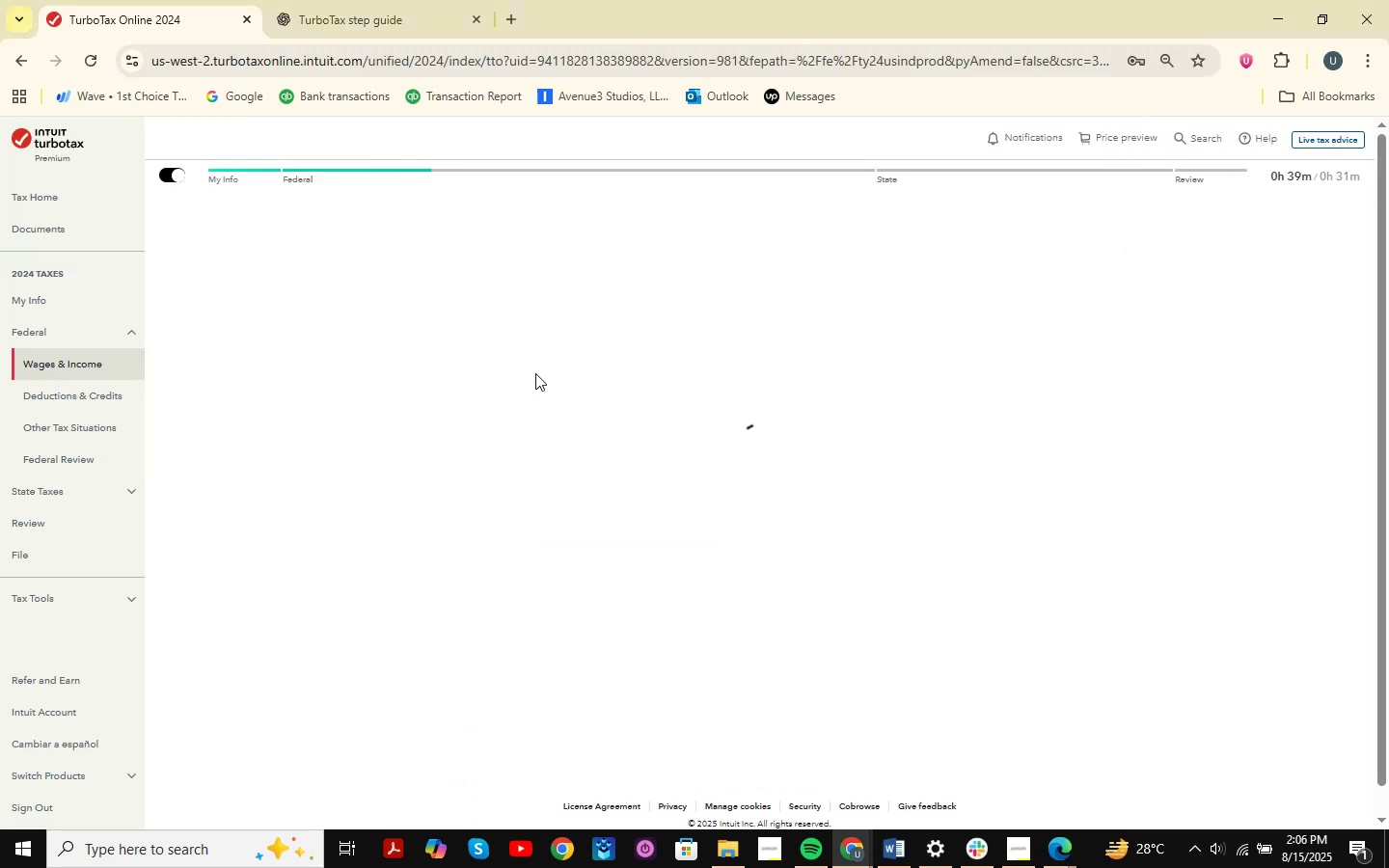 
left_click([1029, 448])
 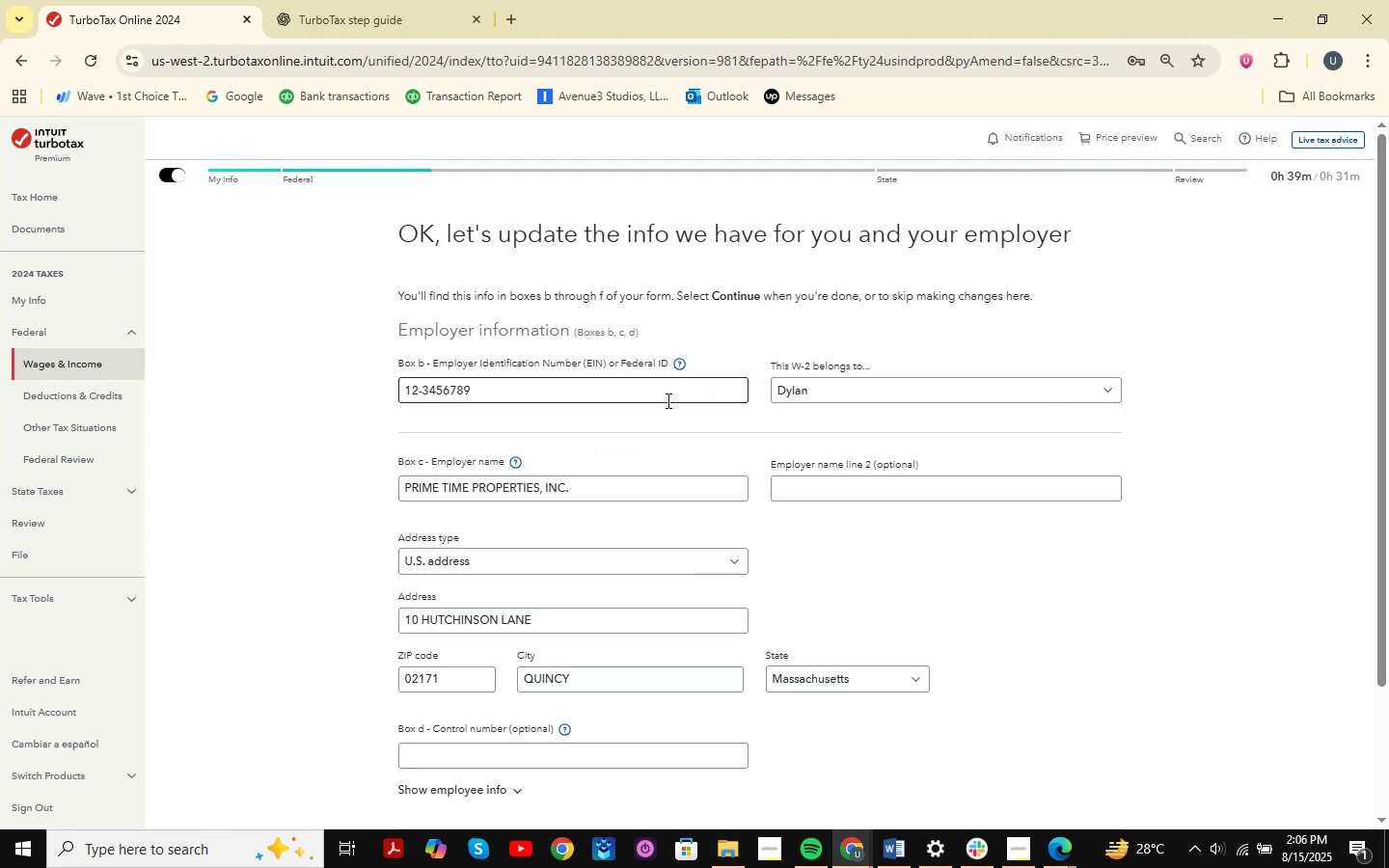 
wait(5.54)
 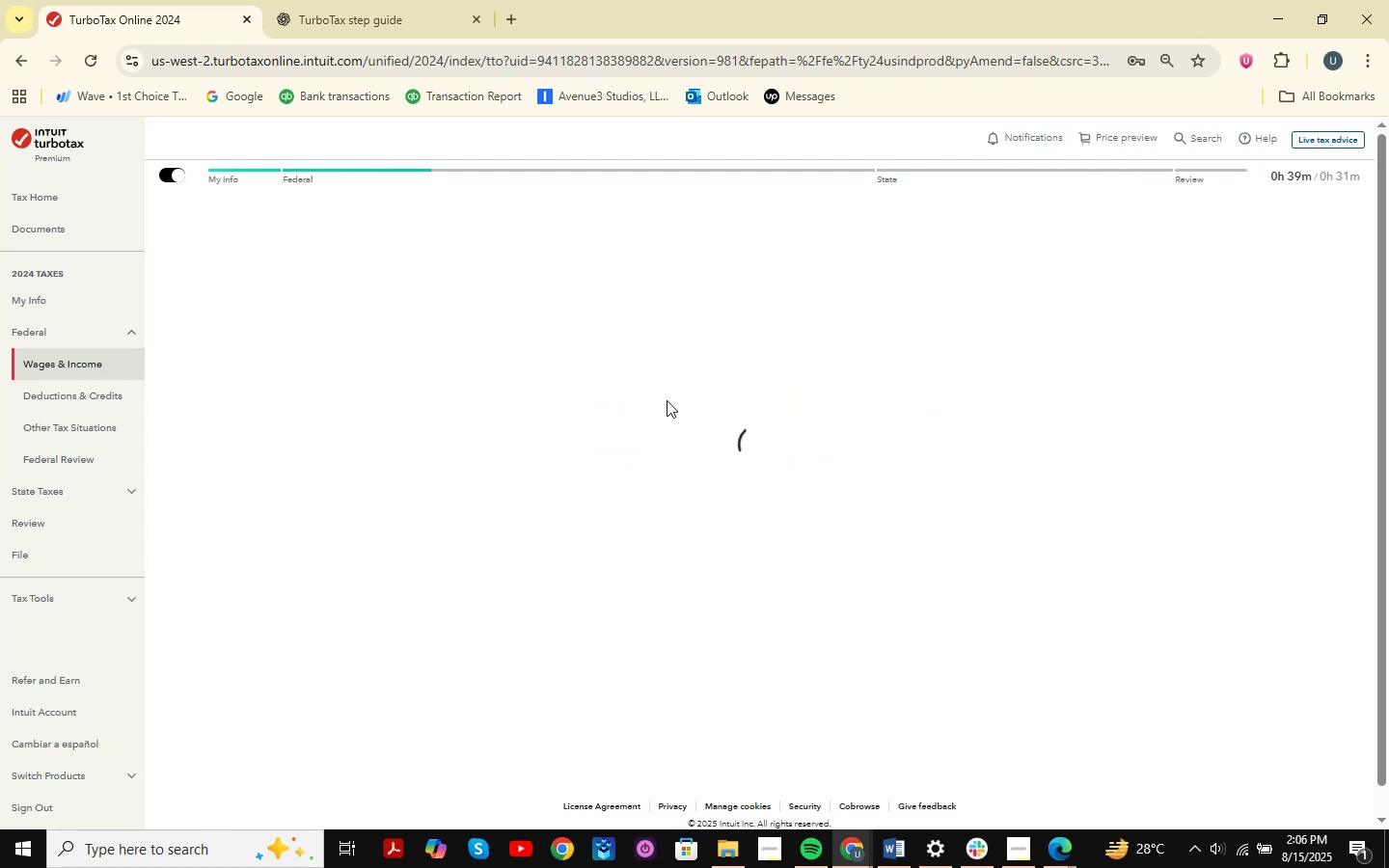 
key(Alt+AltLeft)
 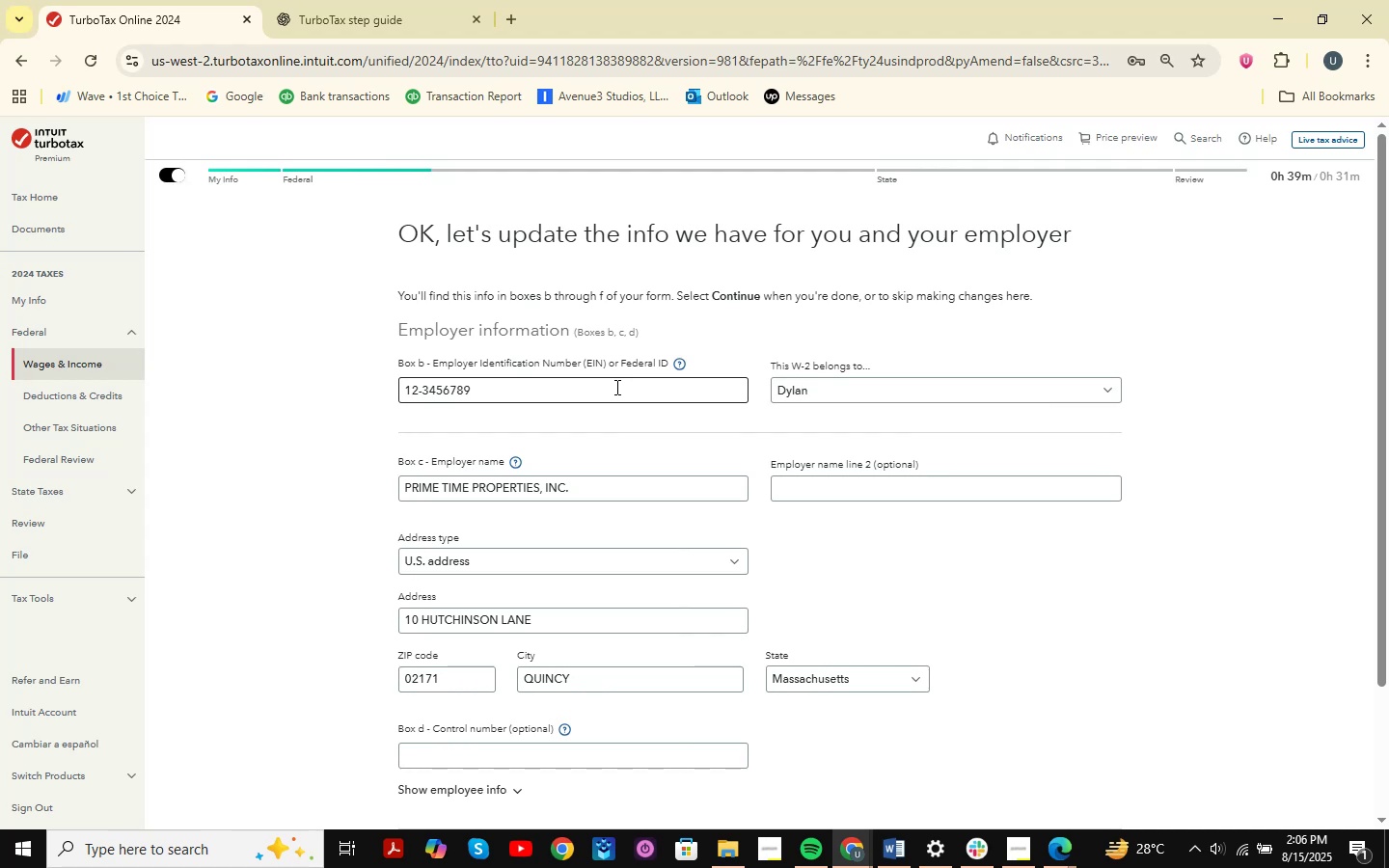 
key(Alt+Tab)
 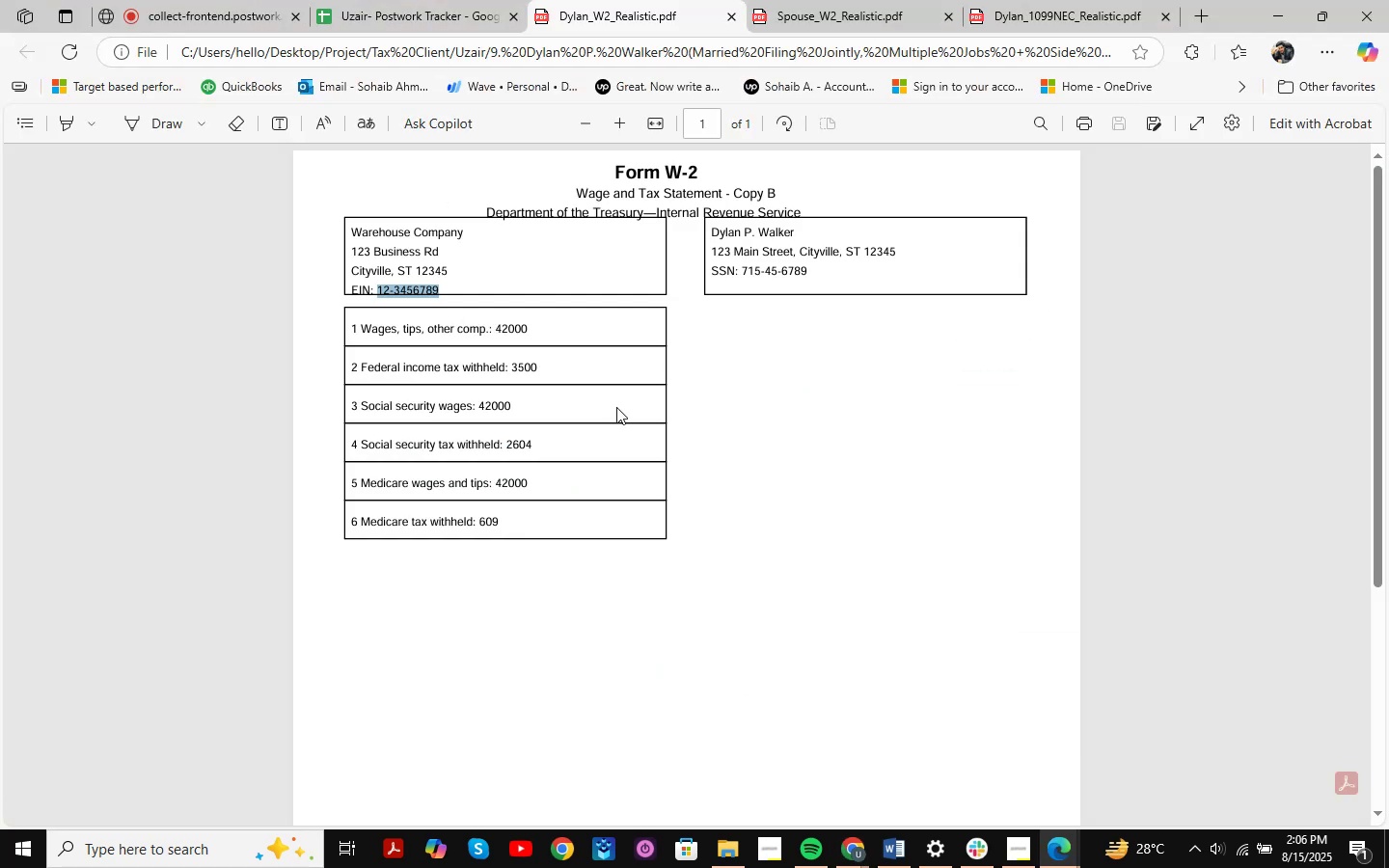 
key(Alt+AltLeft)
 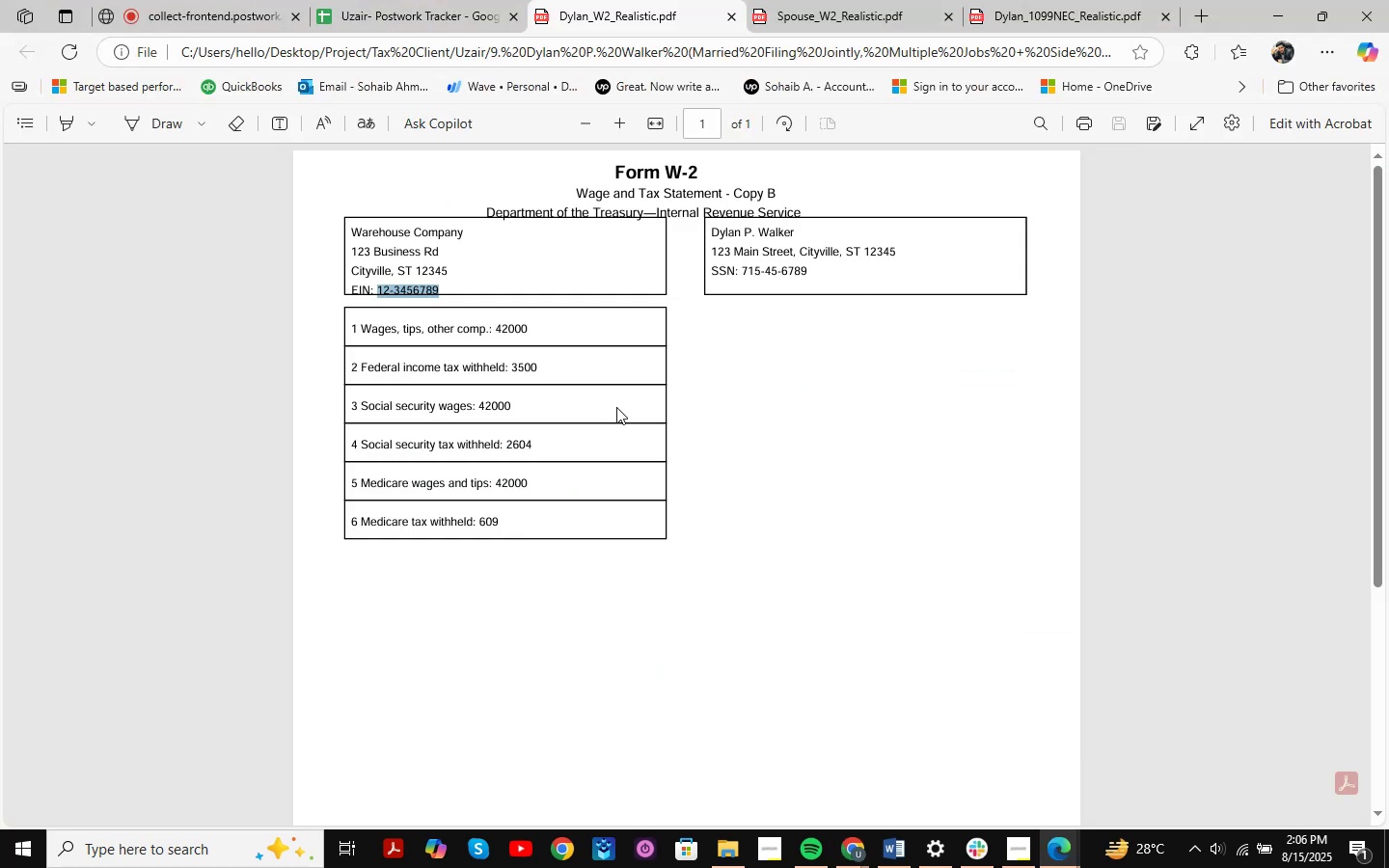 
key(Alt+Tab)
 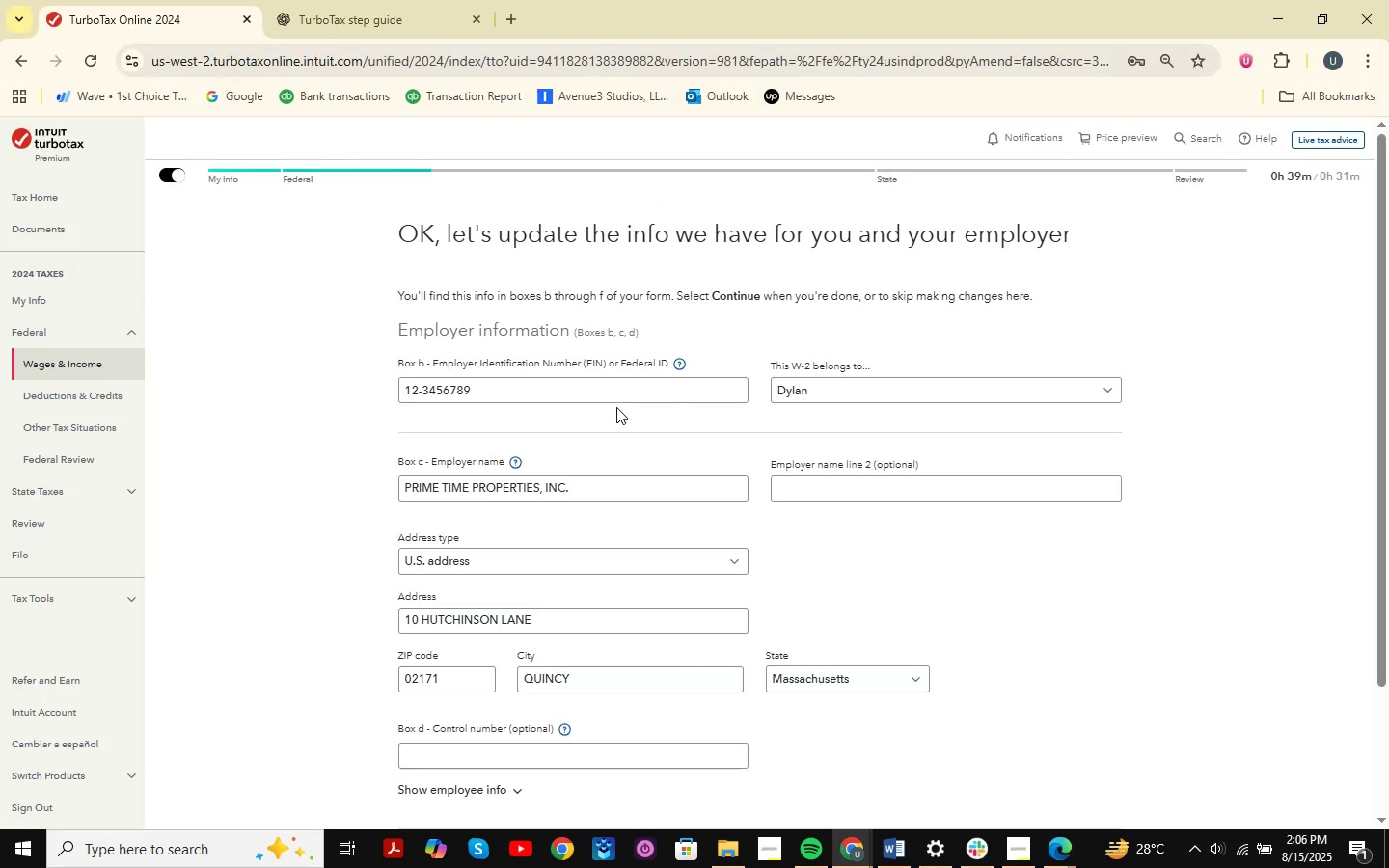 
key(Alt+AltLeft)
 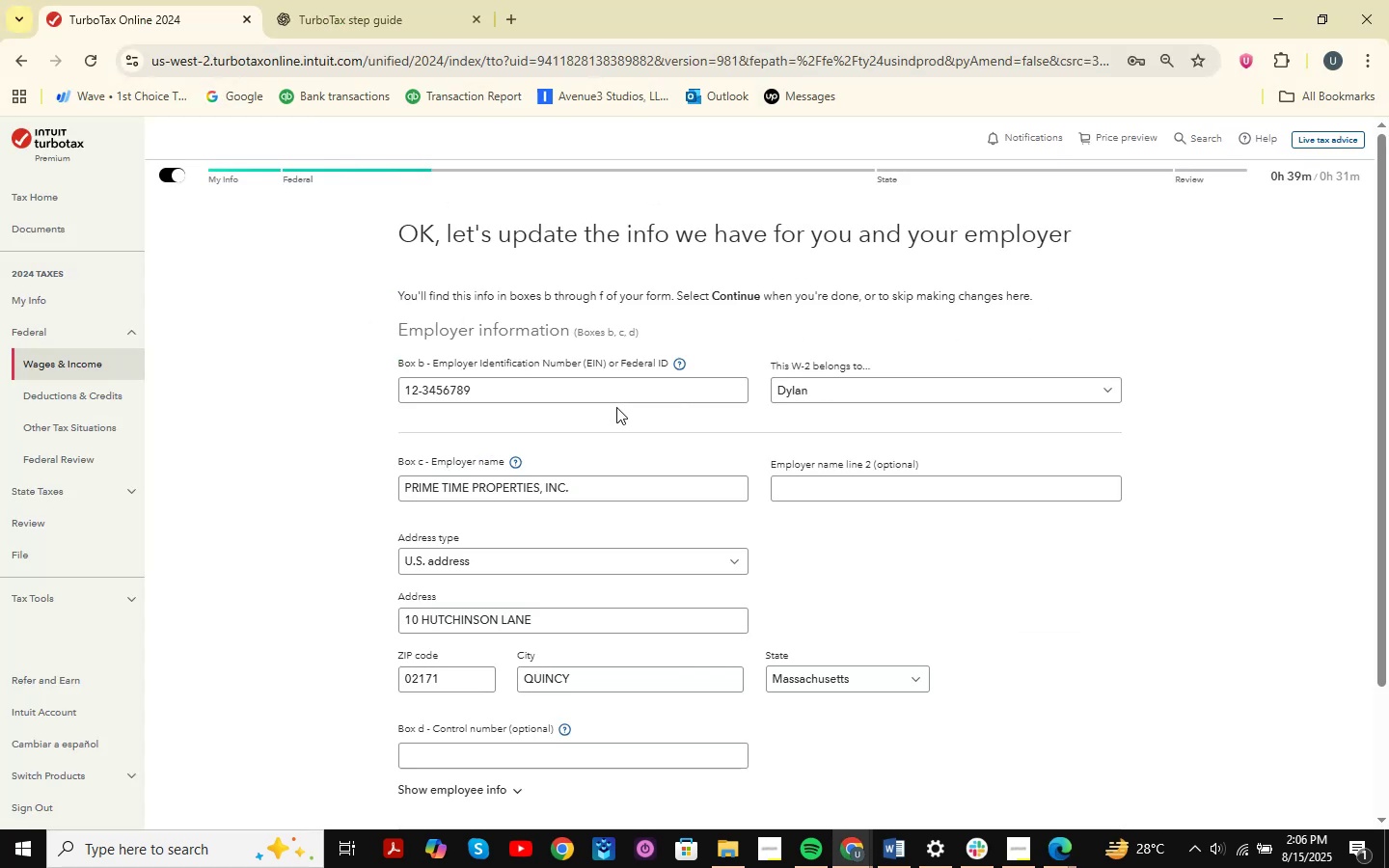 
key(Alt+Tab)
 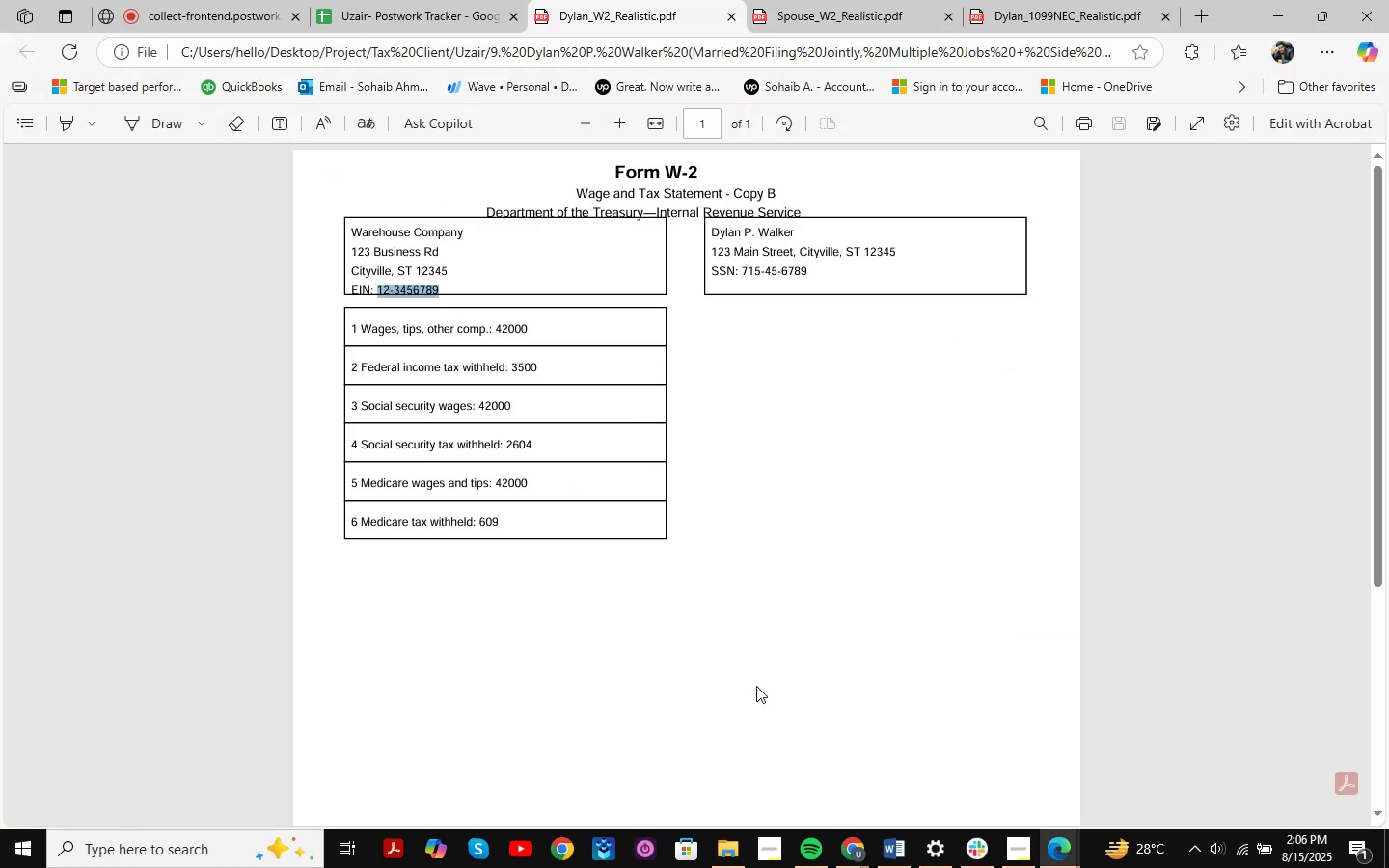 
wait(5.34)
 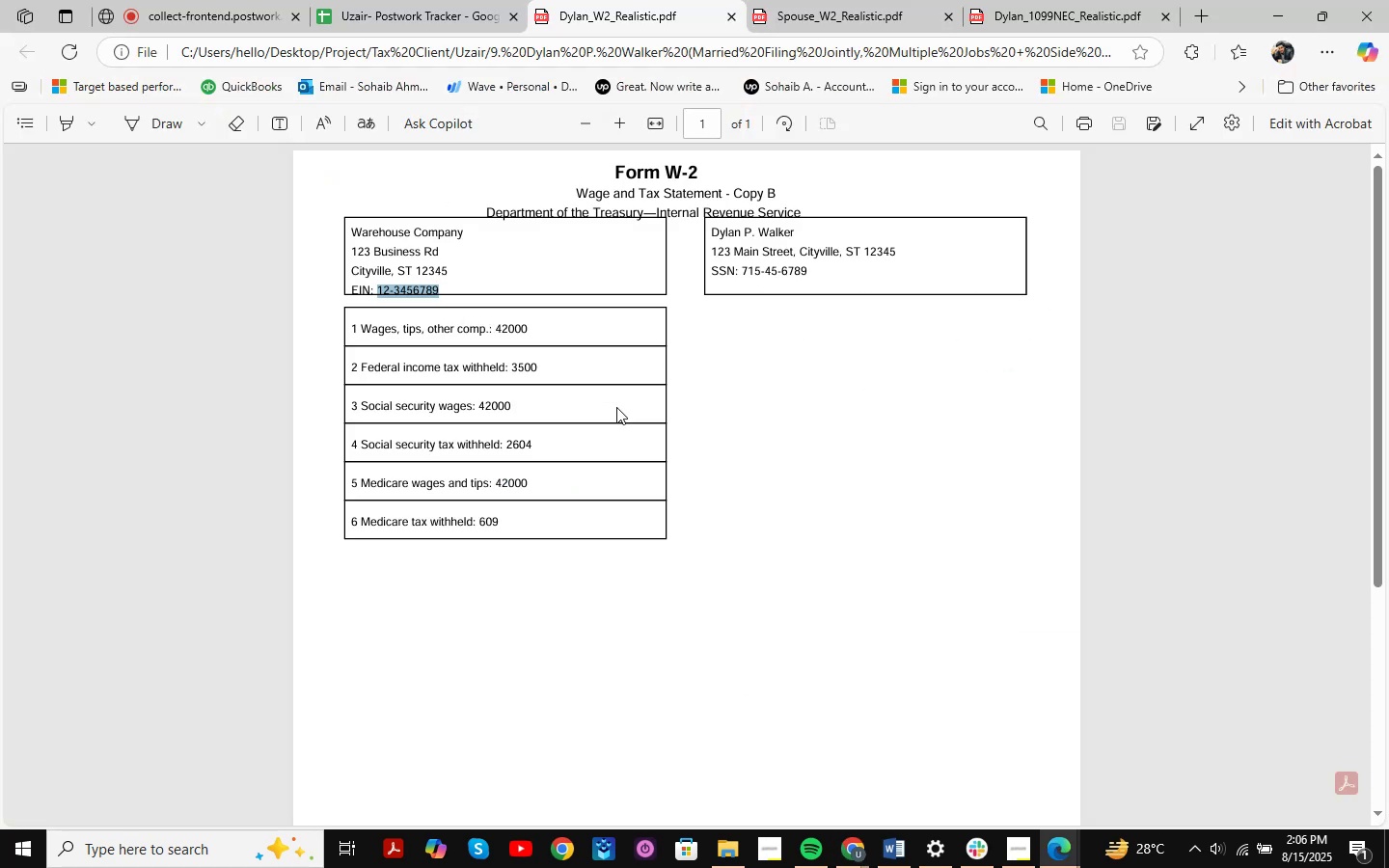 
key(Alt+AltLeft)
 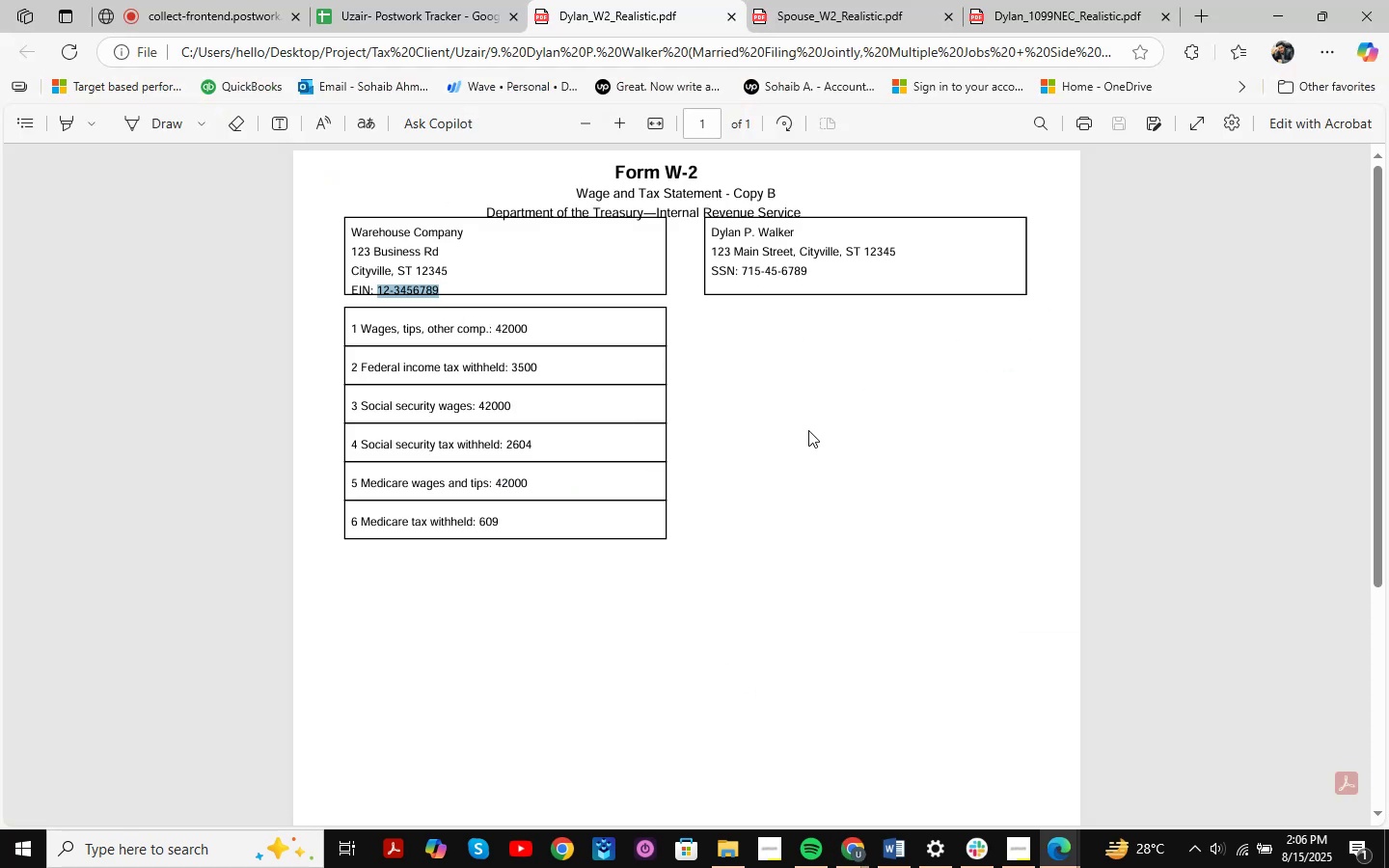 
key(Alt+Tab)
 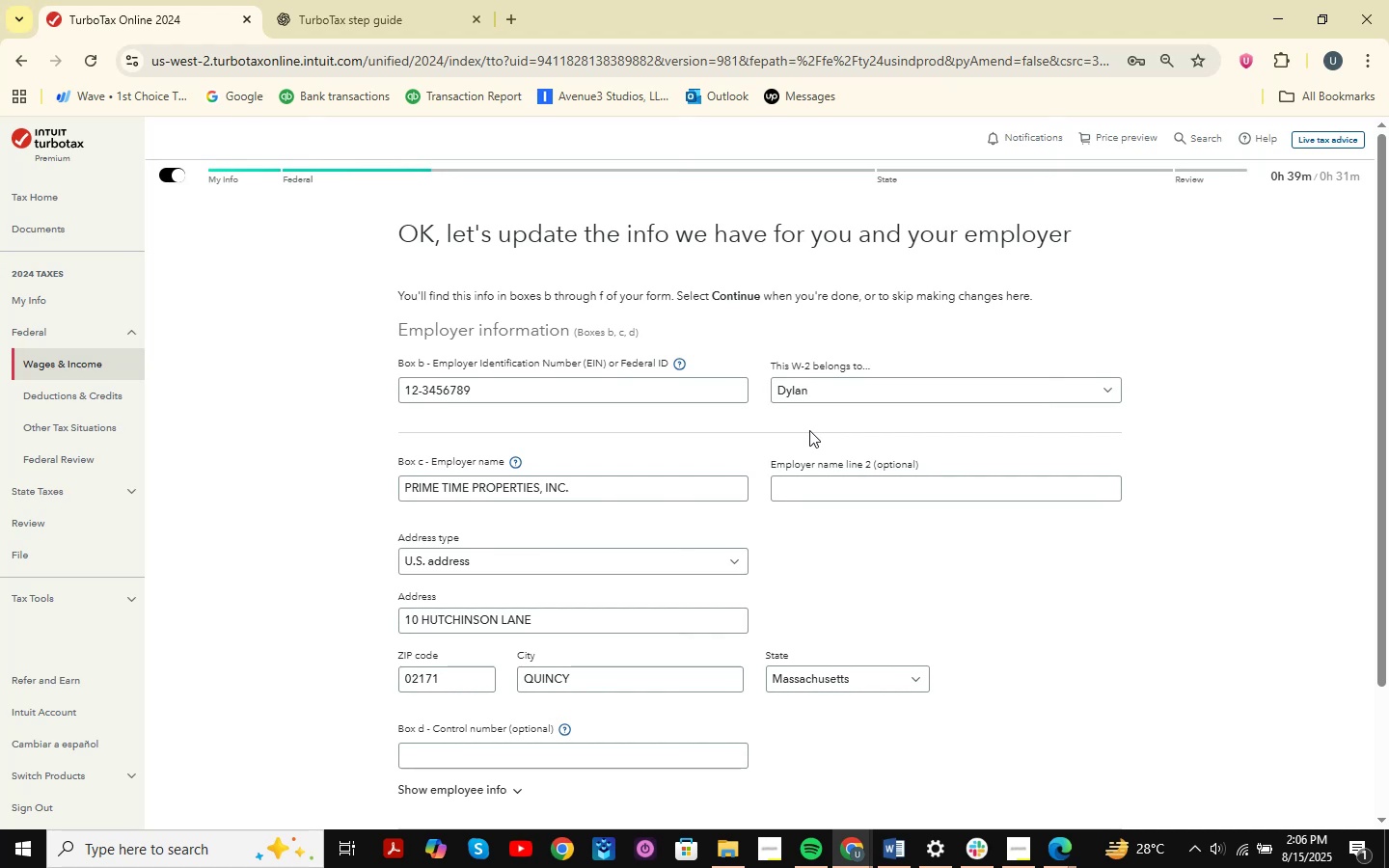 
key(Alt+AltLeft)
 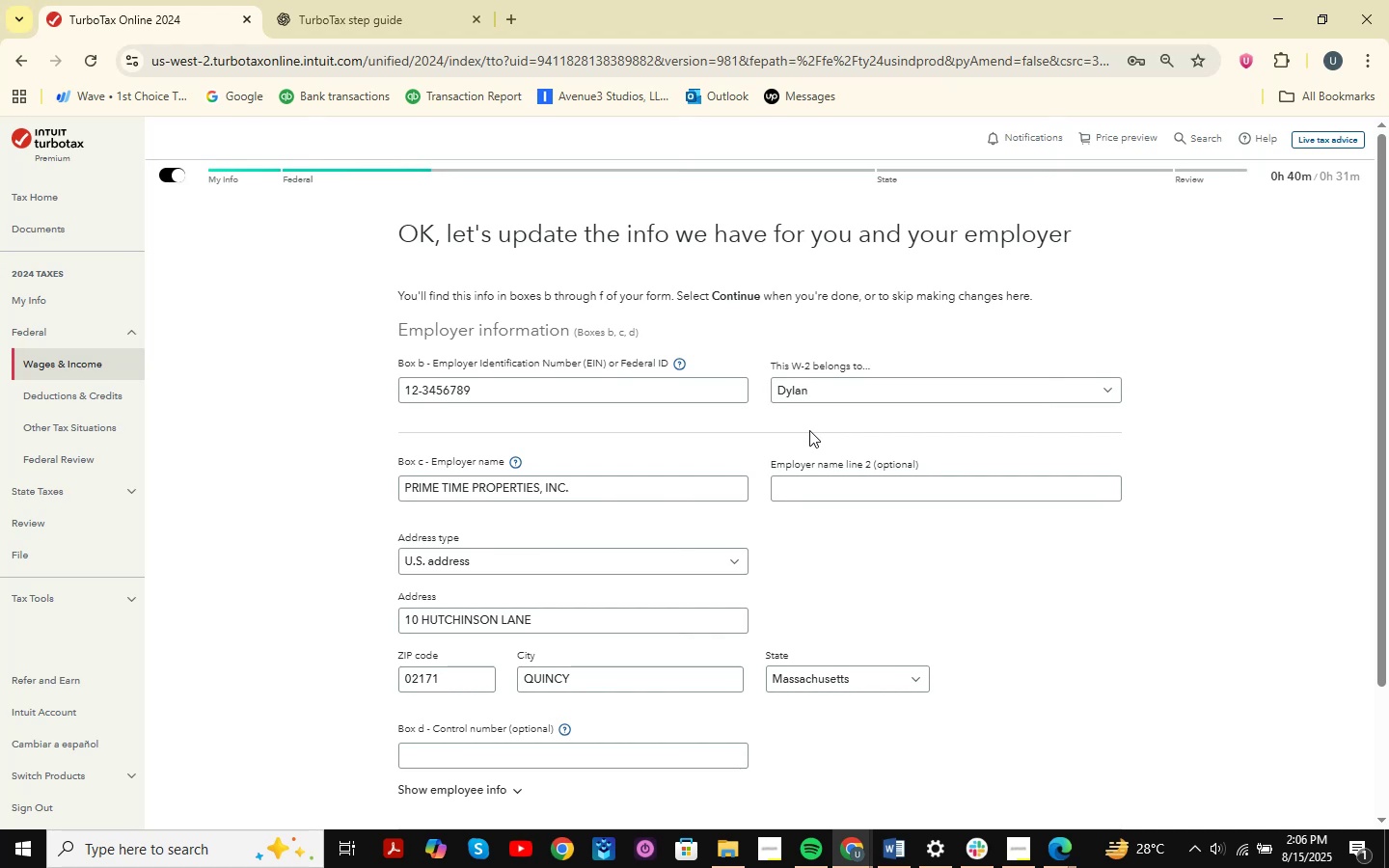 
hold_key(key=Tab, duration=0.32)
 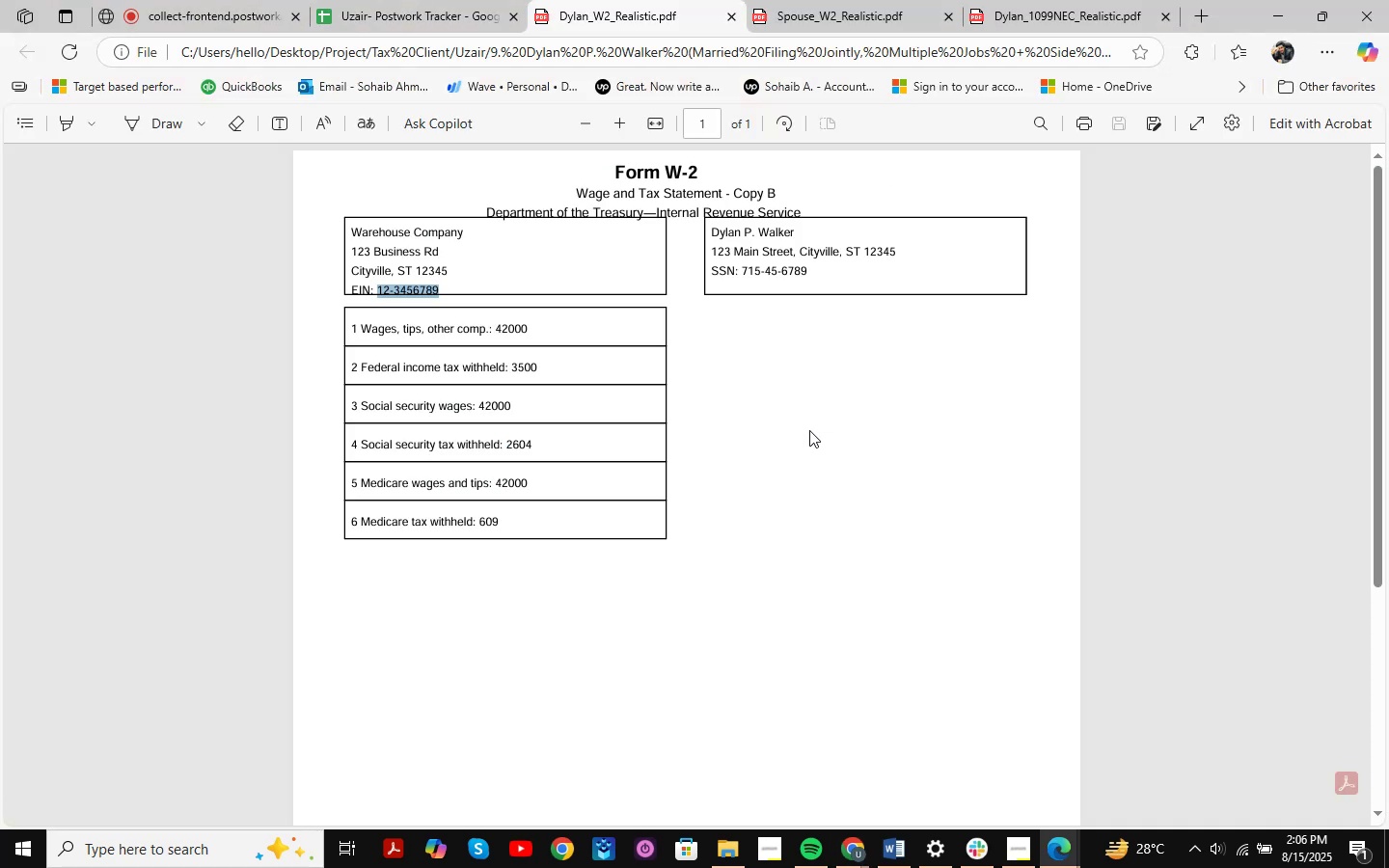 
key(Alt+AltLeft)
 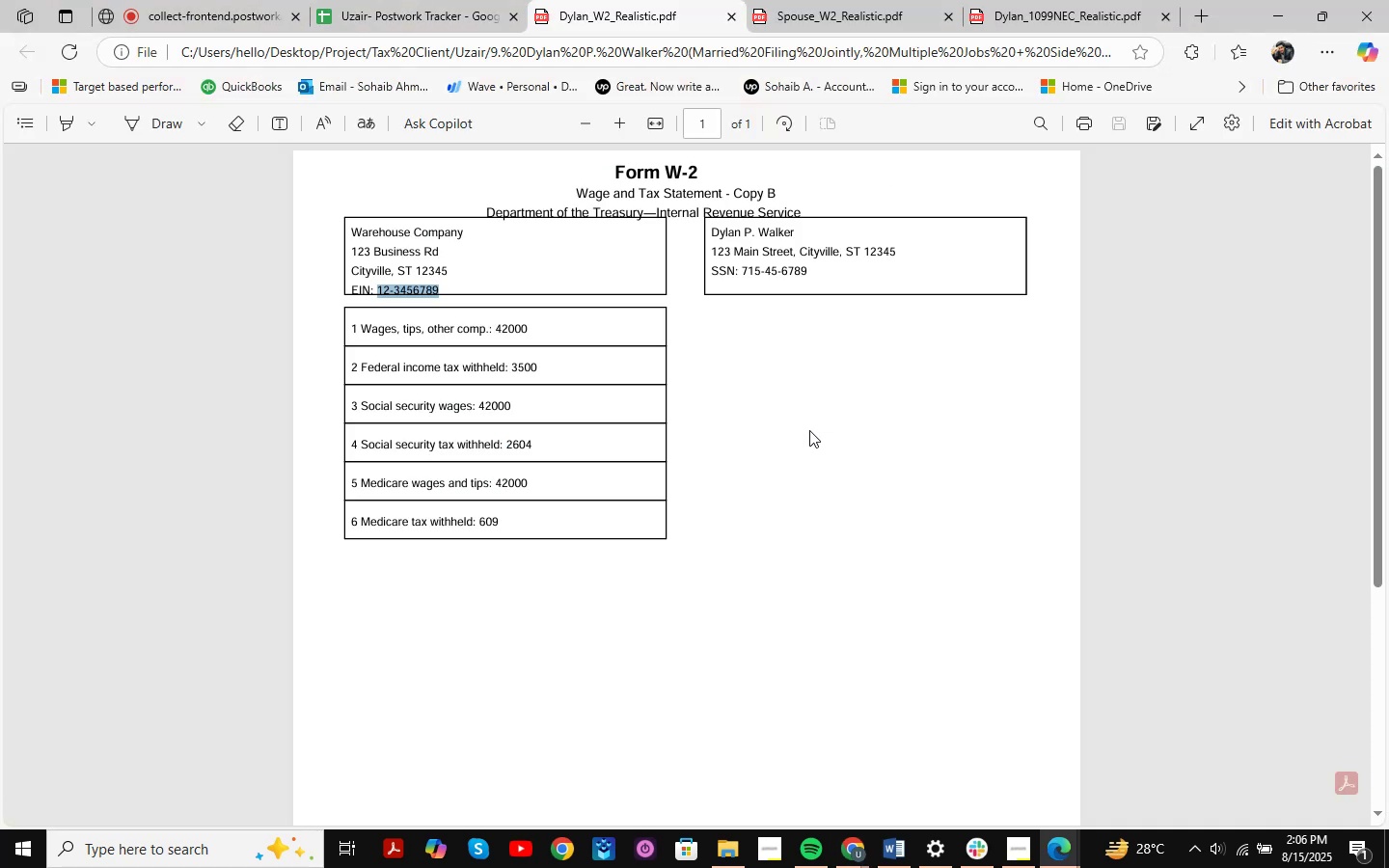 
key(Alt+Tab)
 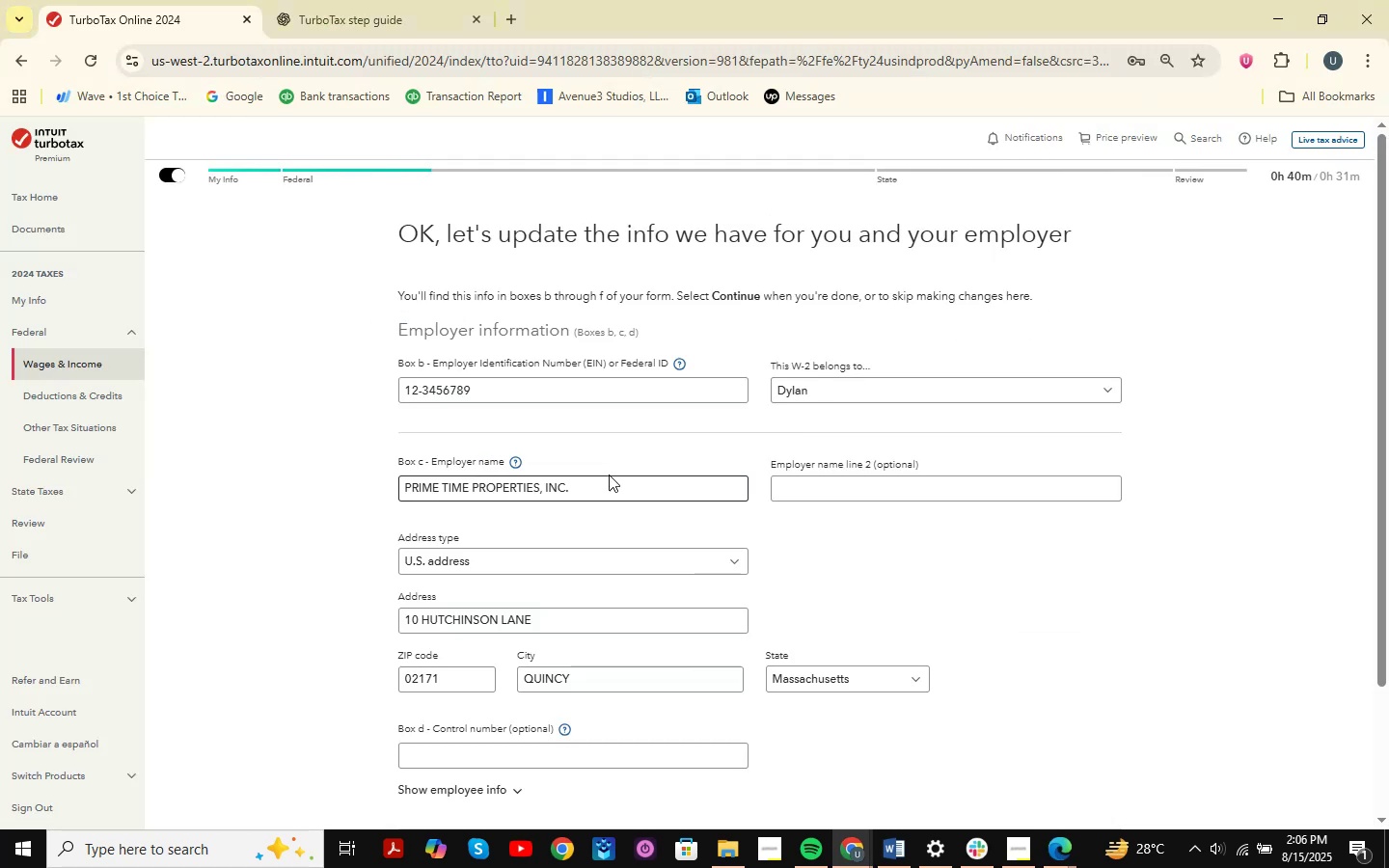 
key(Alt+AltLeft)
 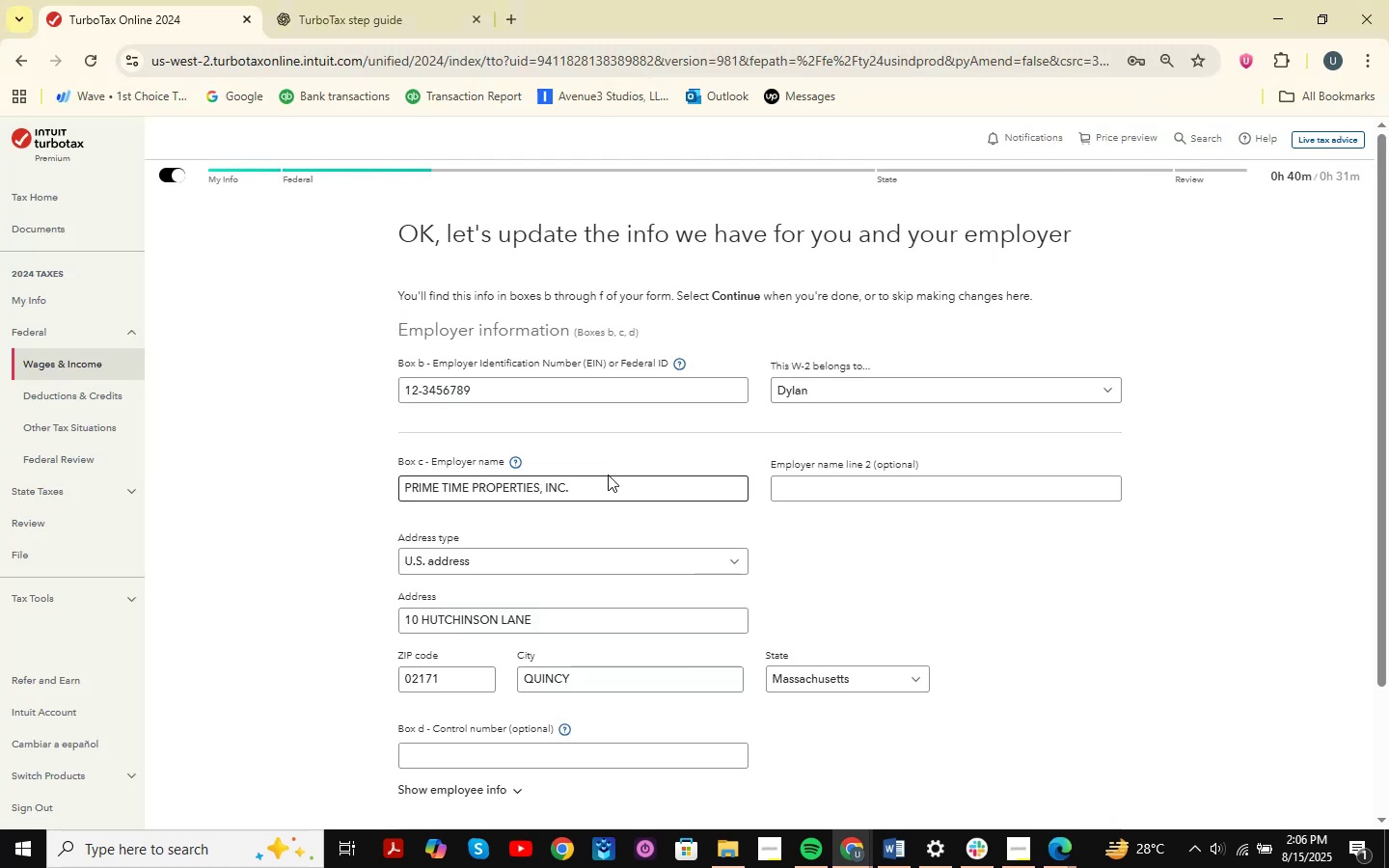 
key(Alt+Tab)
 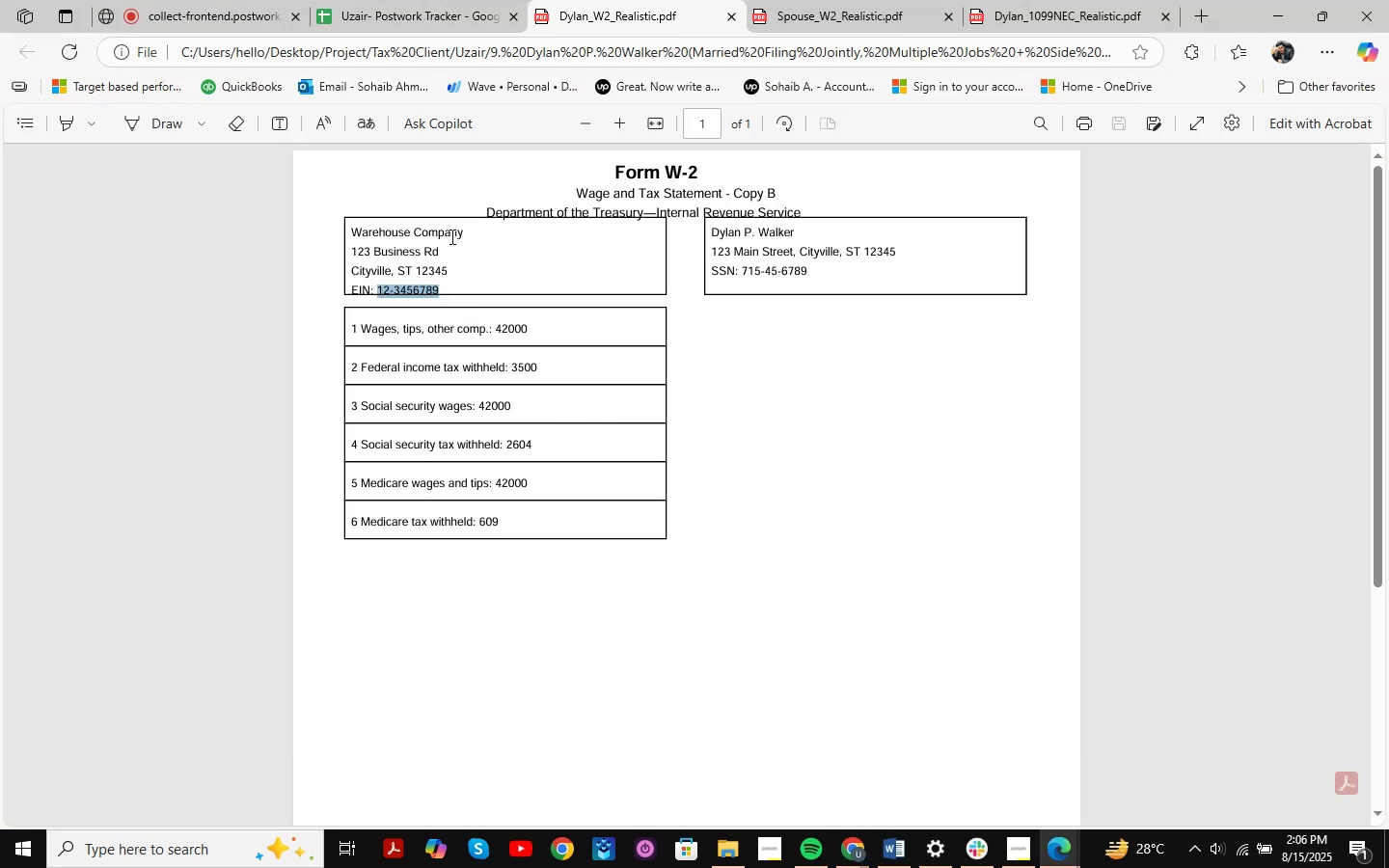 
left_click_drag(start_coordinate=[471, 234], to_coordinate=[336, 237])
 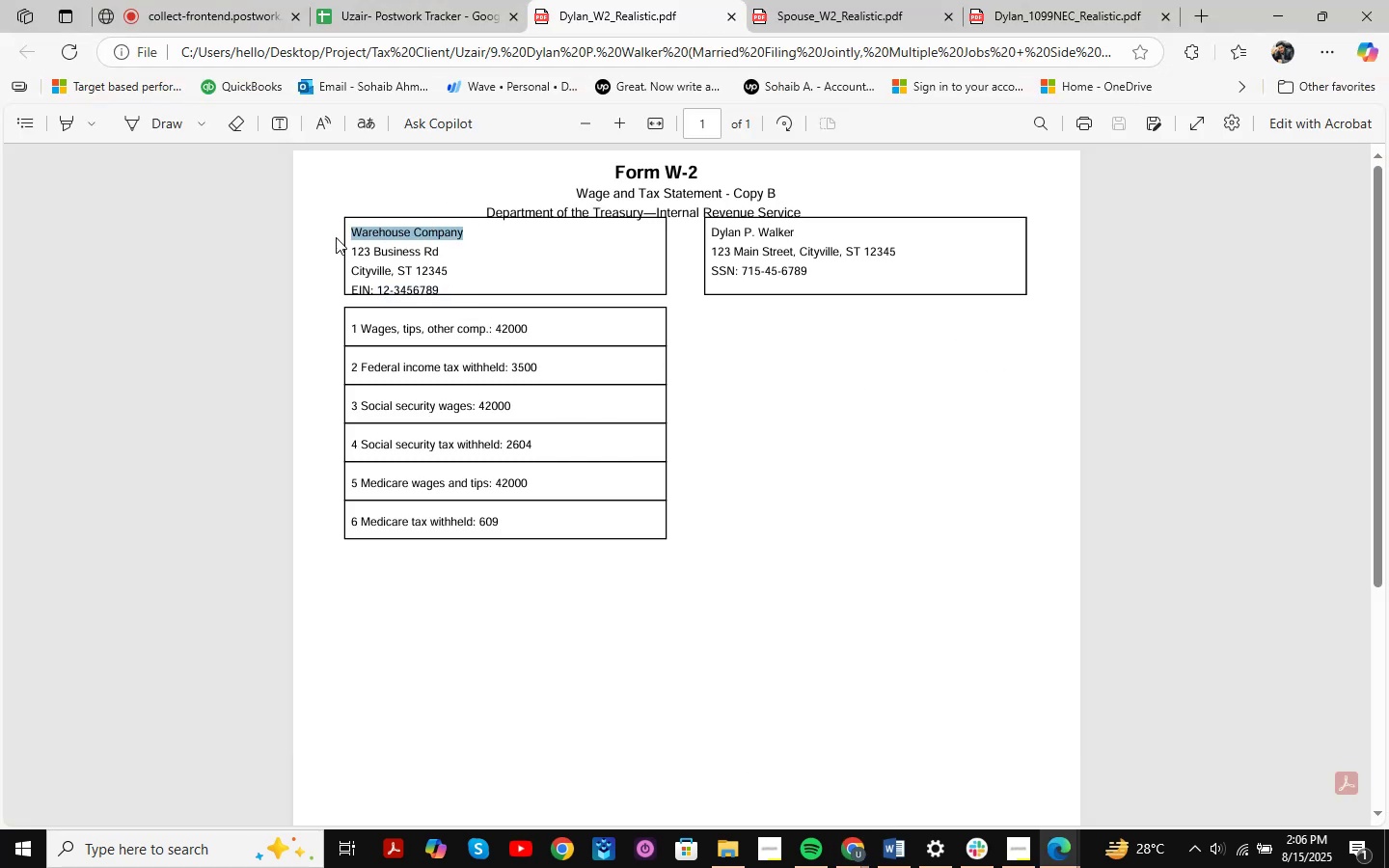 
key(Control+C)
 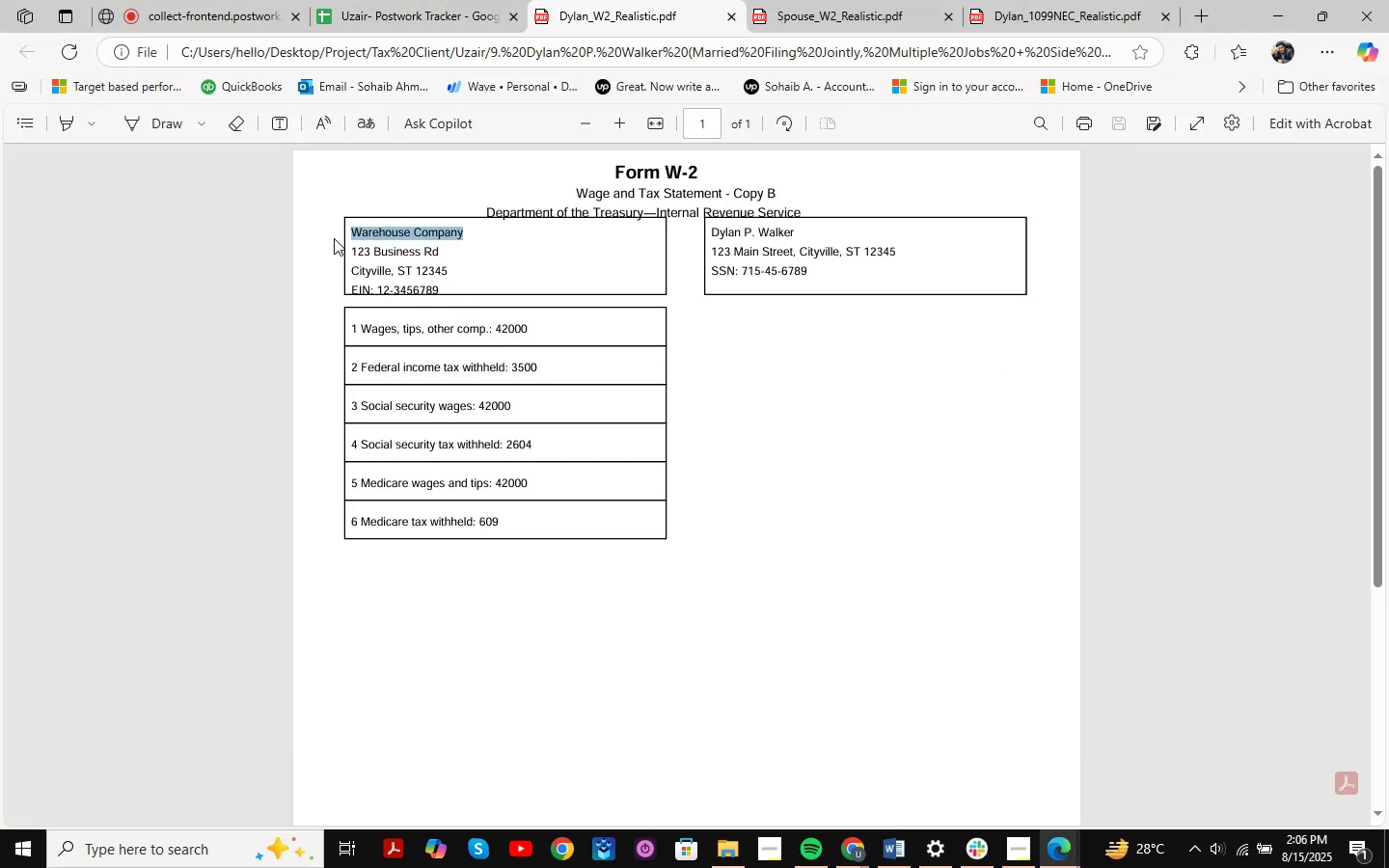 
key(Alt+AltLeft)
 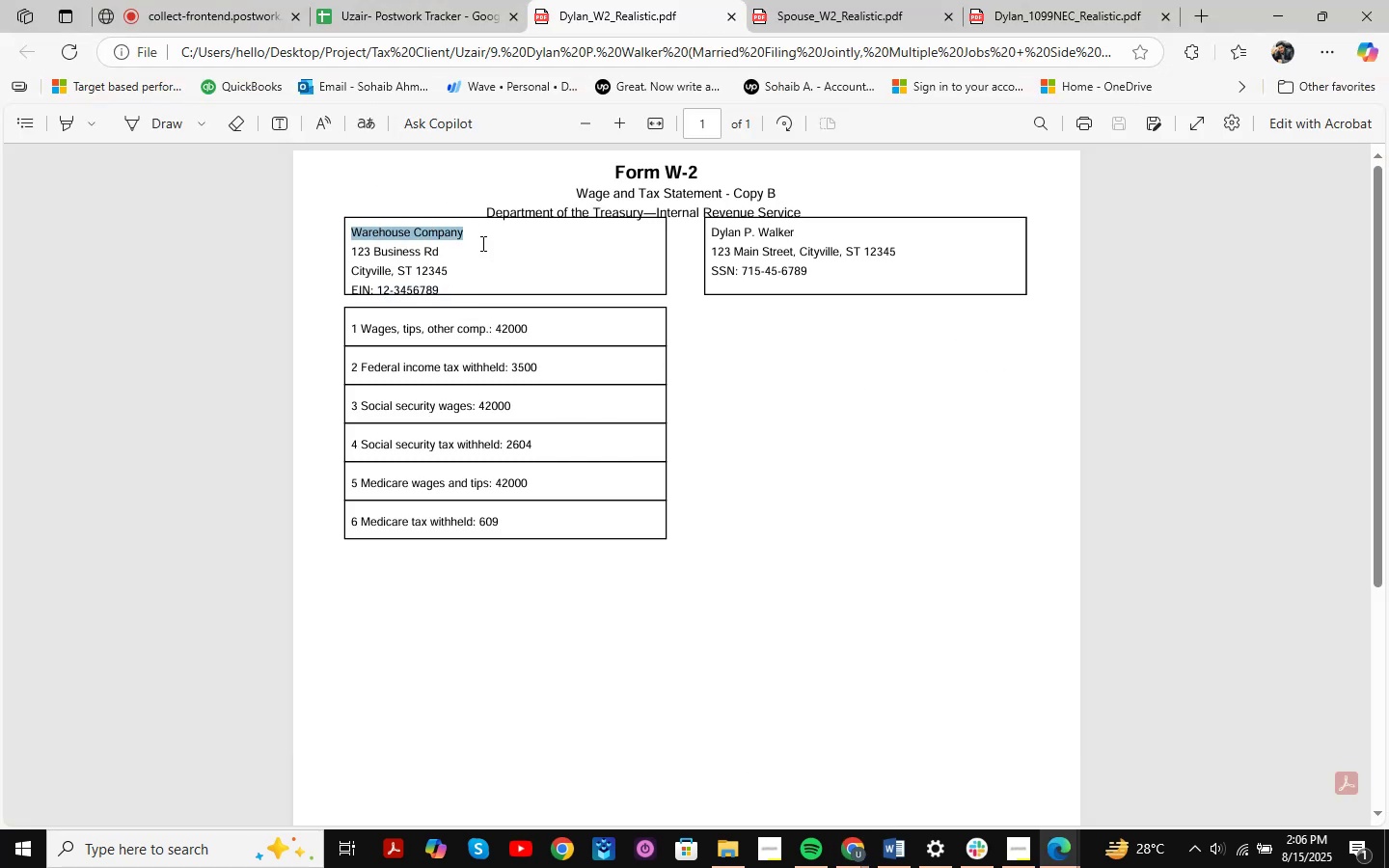 
key(Alt+Tab)
 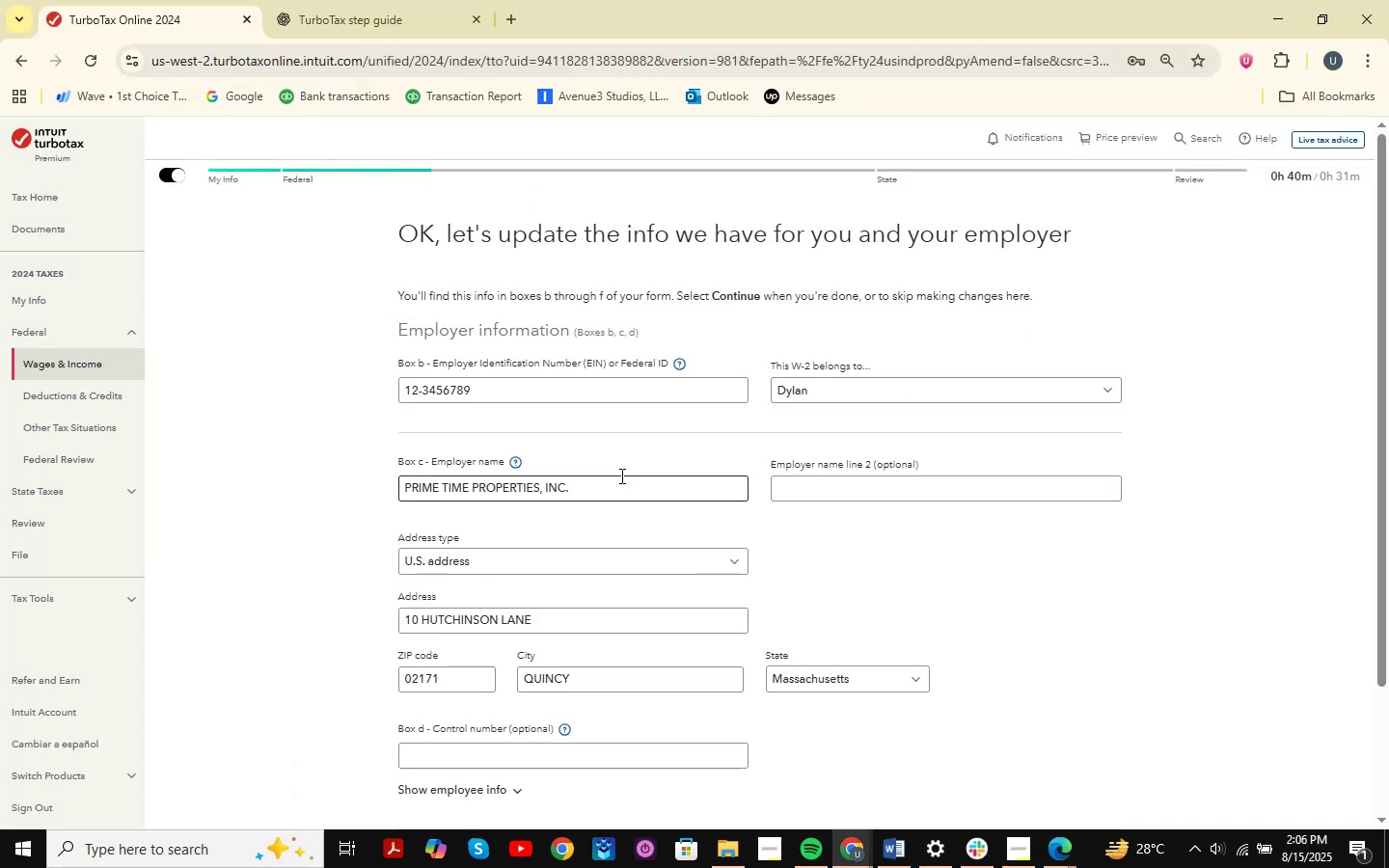 
left_click_drag(start_coordinate=[608, 485], to_coordinate=[340, 460])
 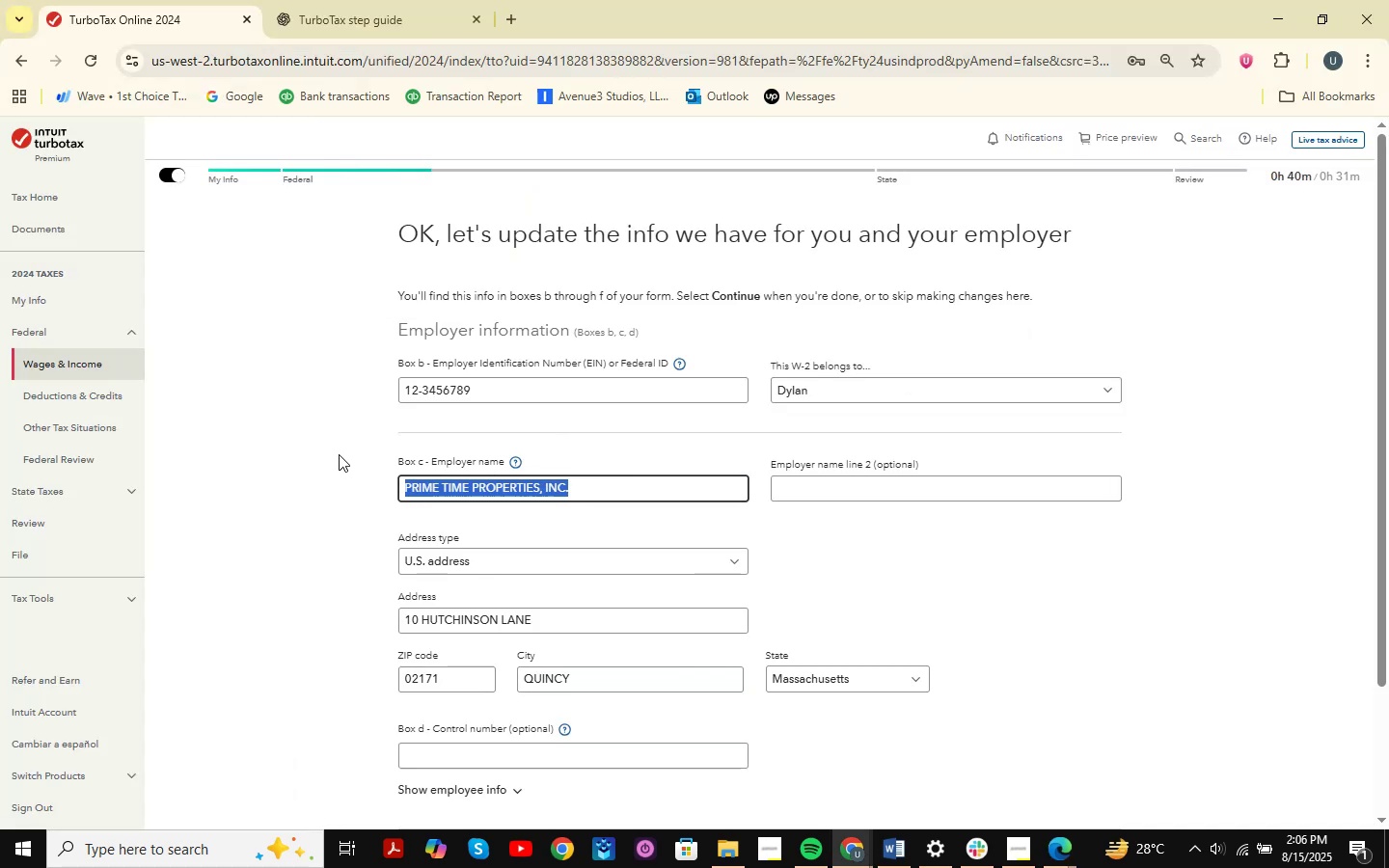 
key(Control+V)
 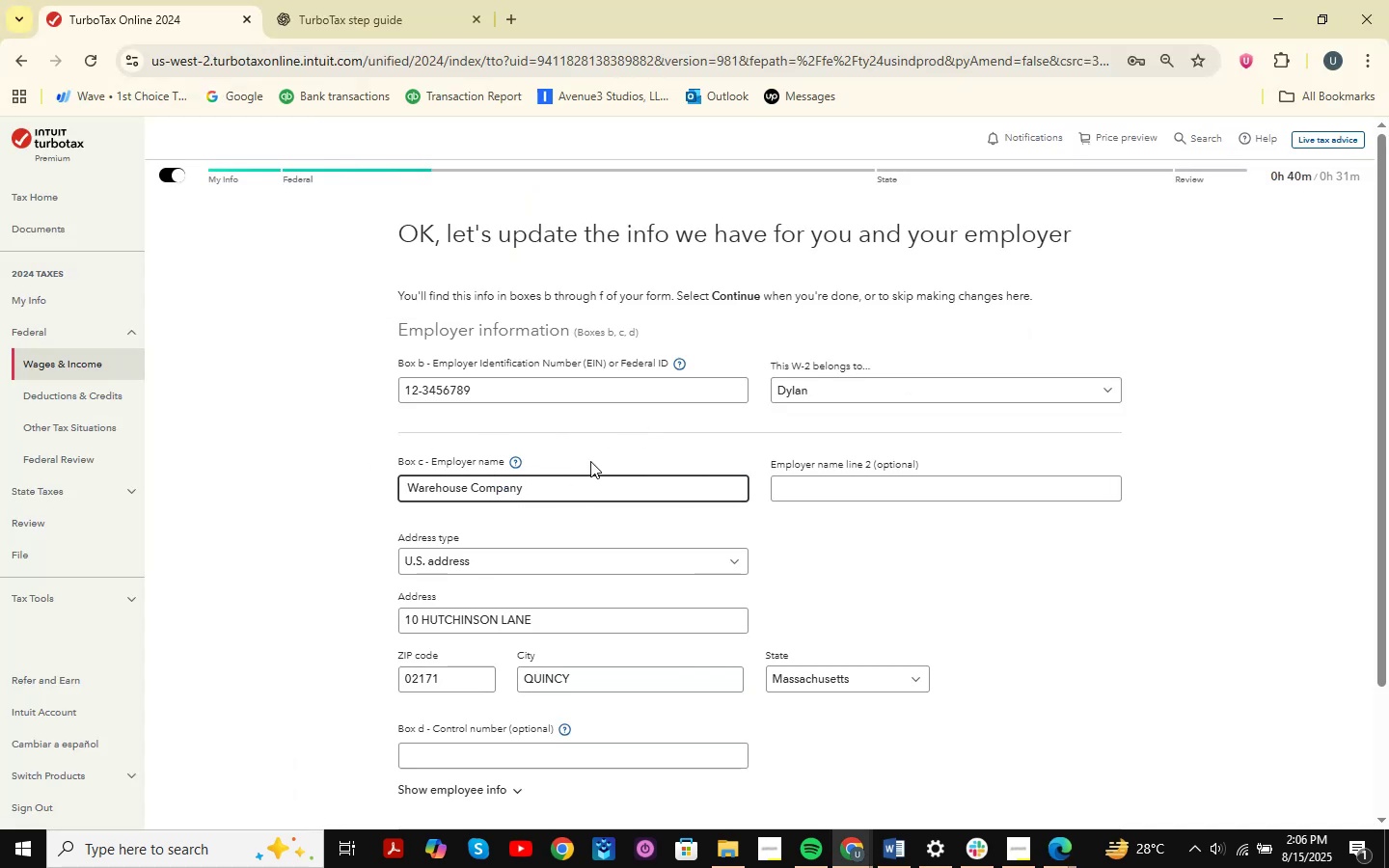 
left_click([1112, 567])
 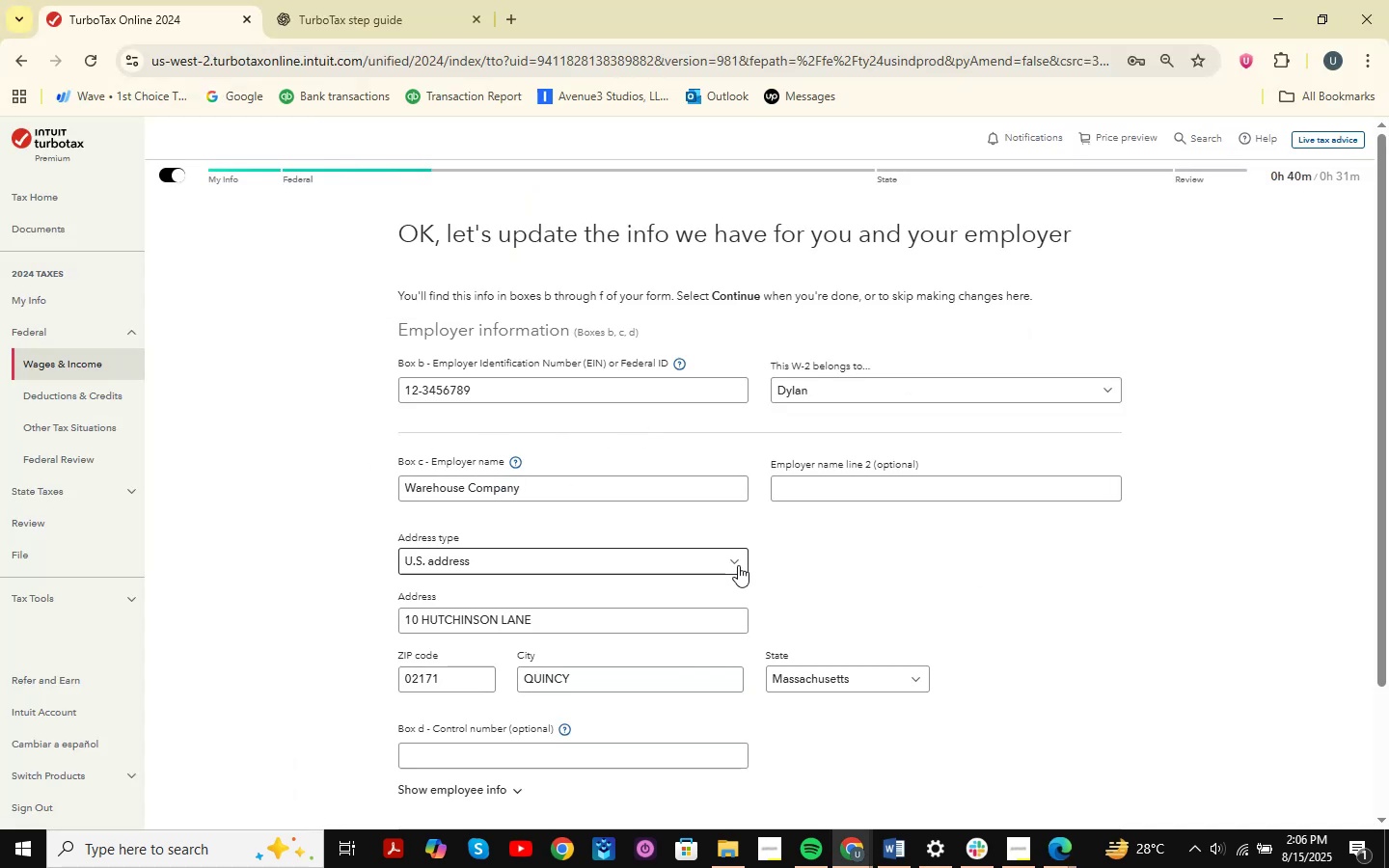 
key(Alt+AltLeft)
 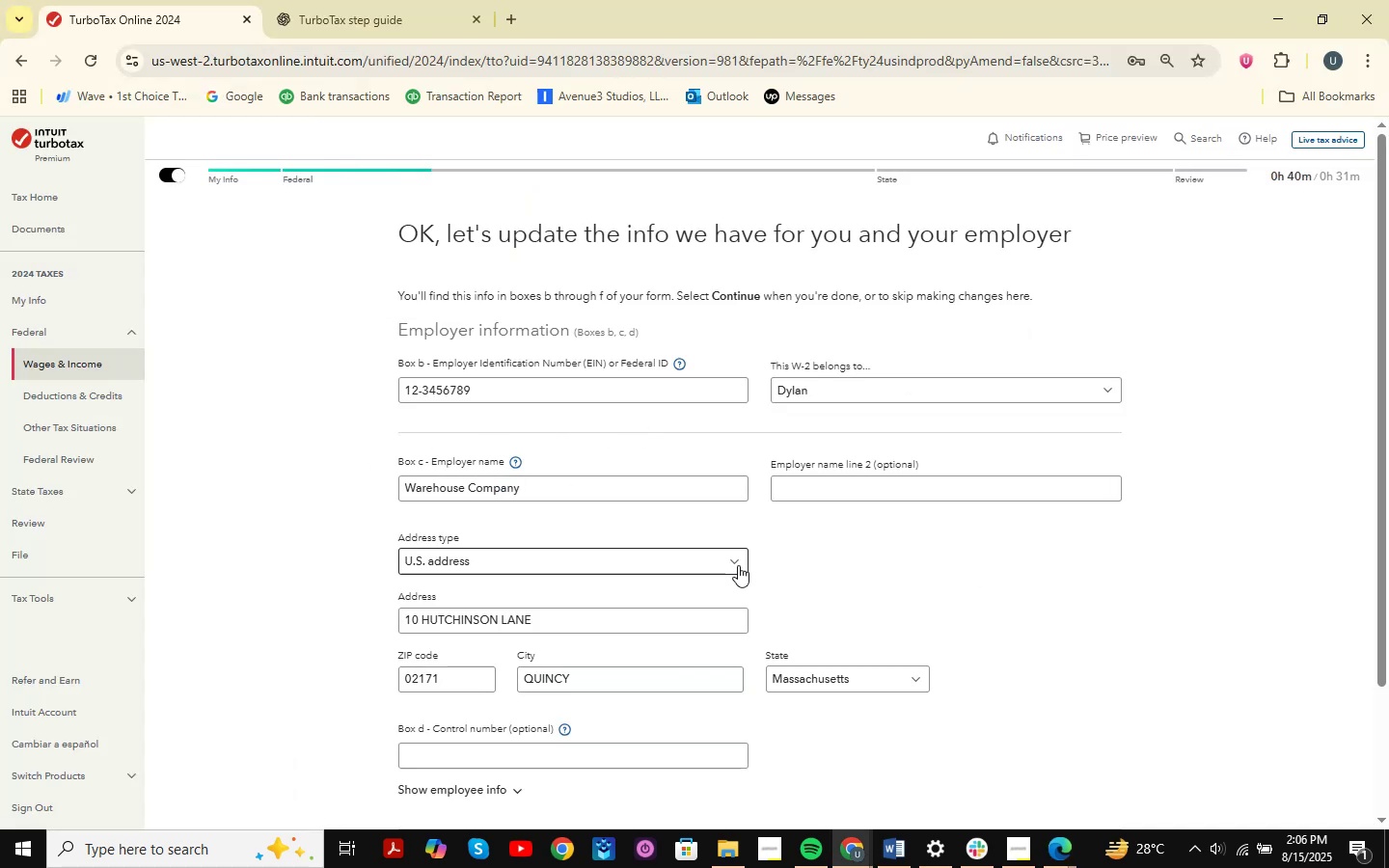 
key(Alt+Tab)
 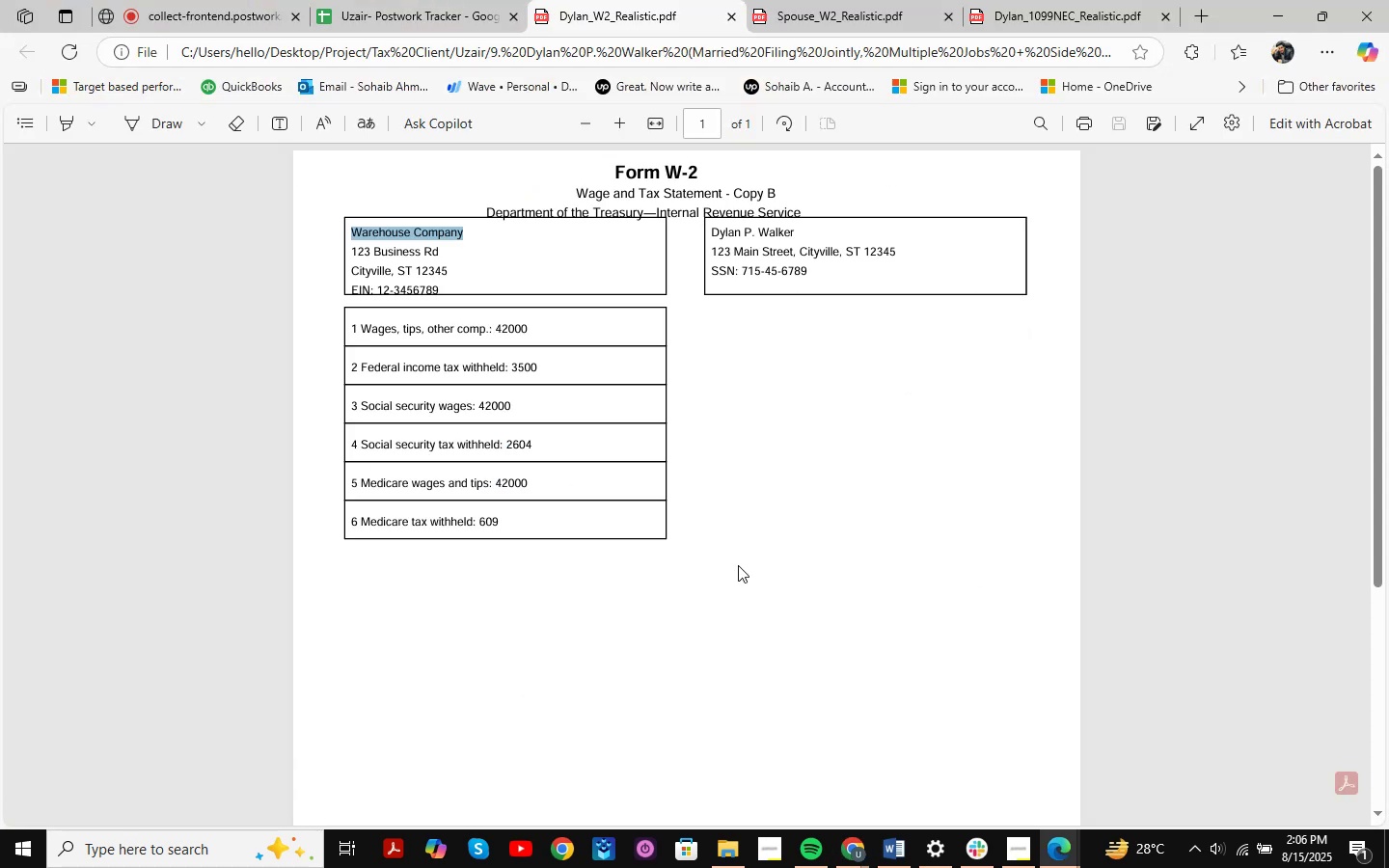 
key(Alt+AltLeft)
 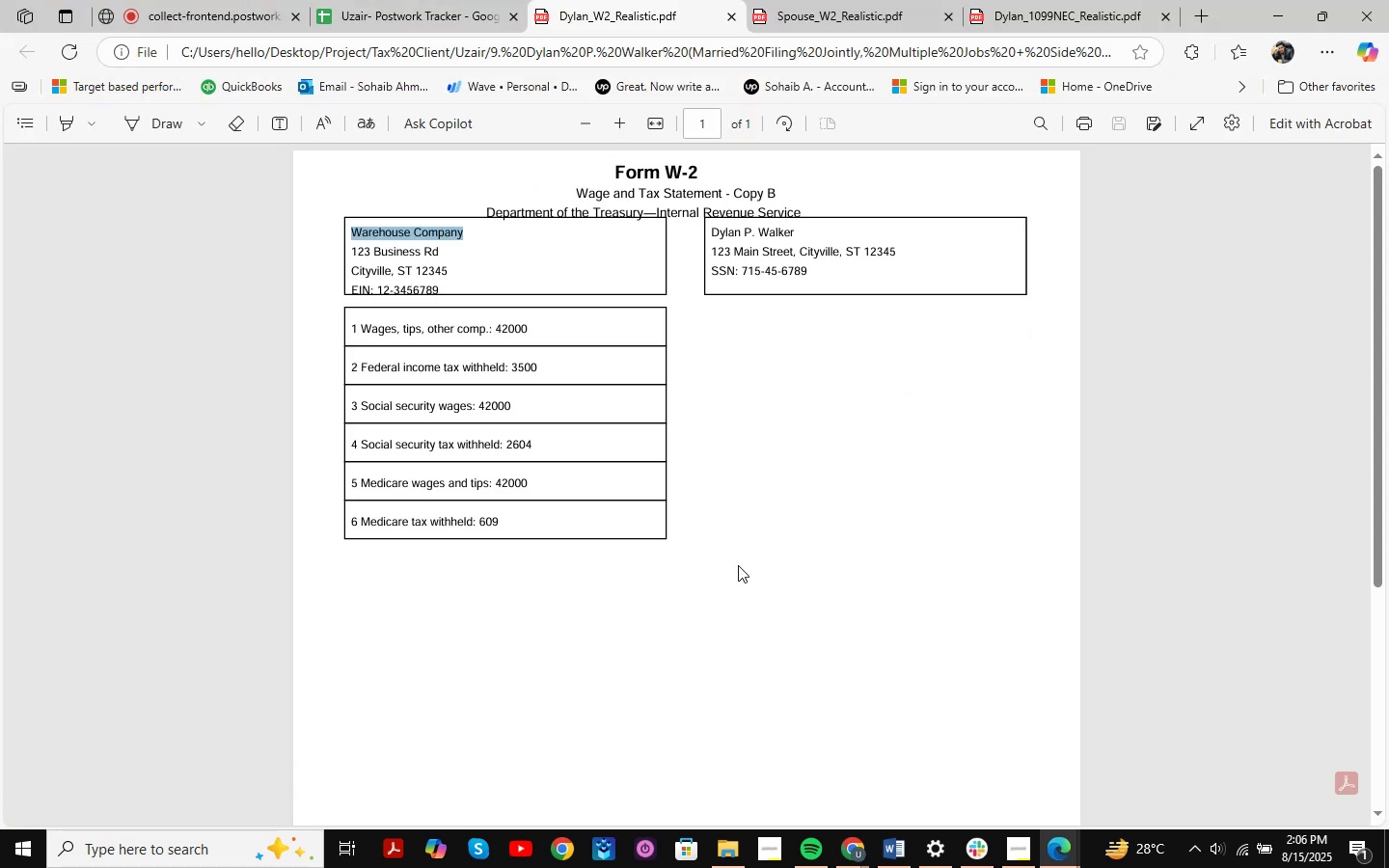 
key(Alt+Tab)
 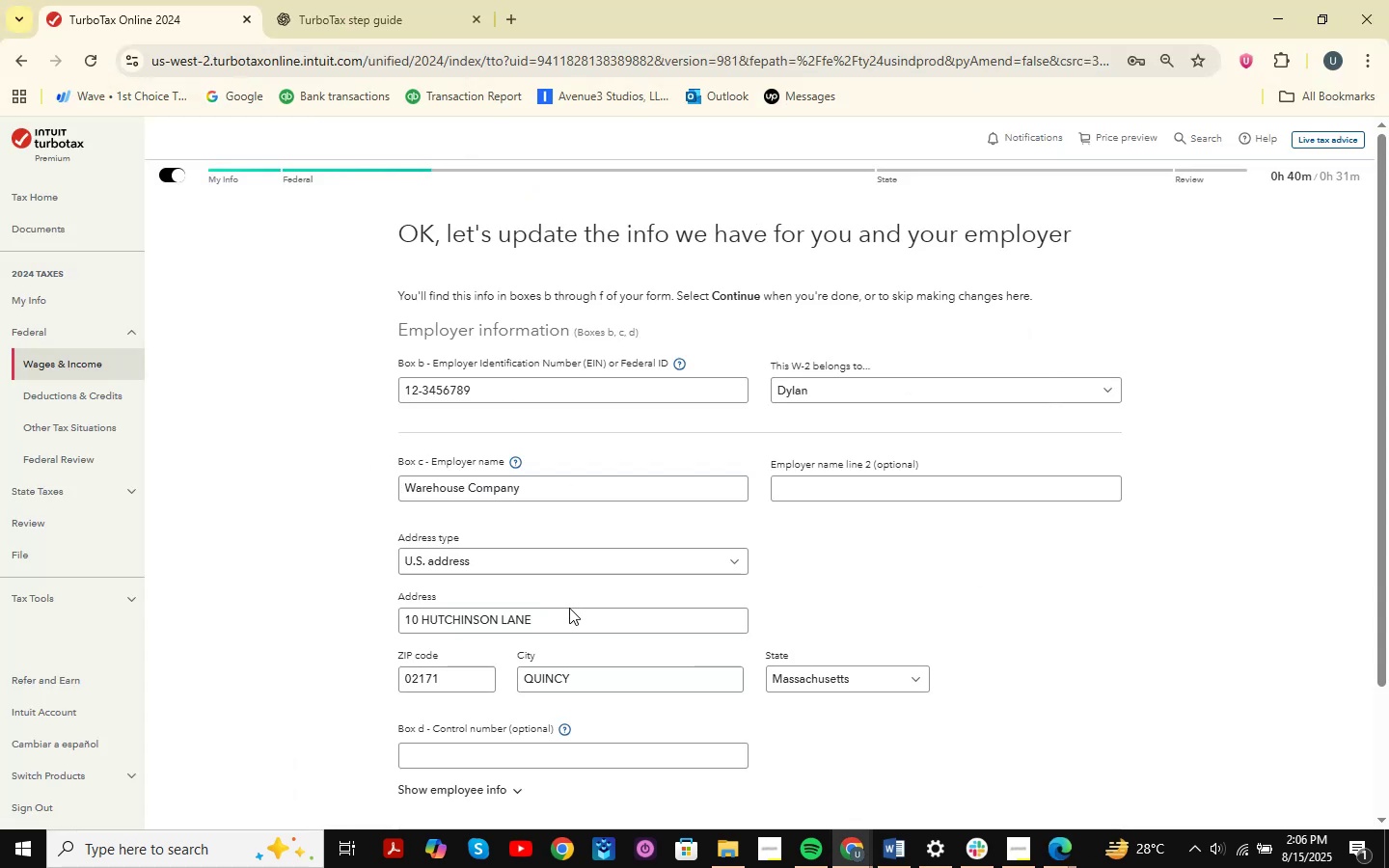 
left_click_drag(start_coordinate=[565, 622], to_coordinate=[377, 621])
 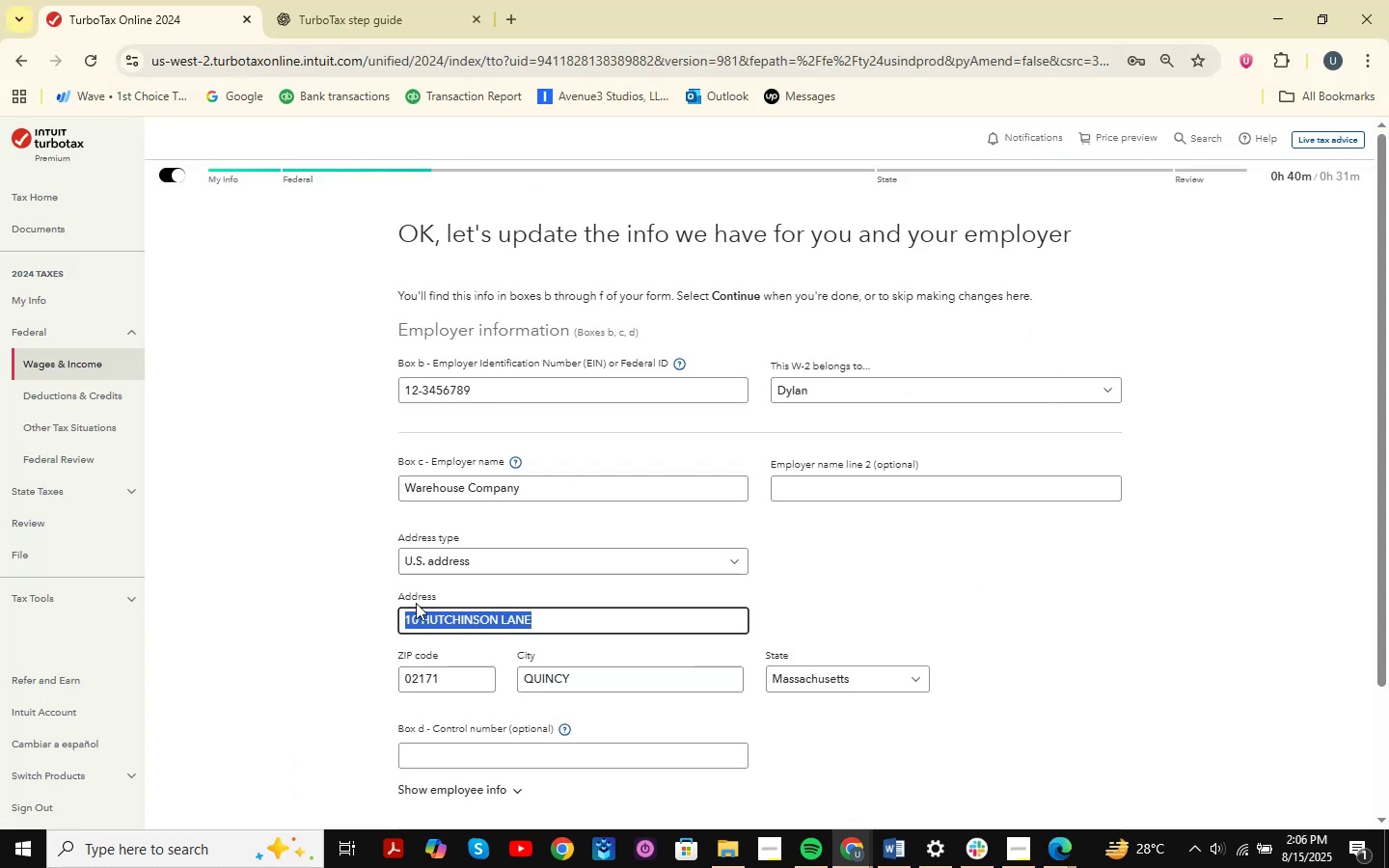 
key(Alt+AltLeft)
 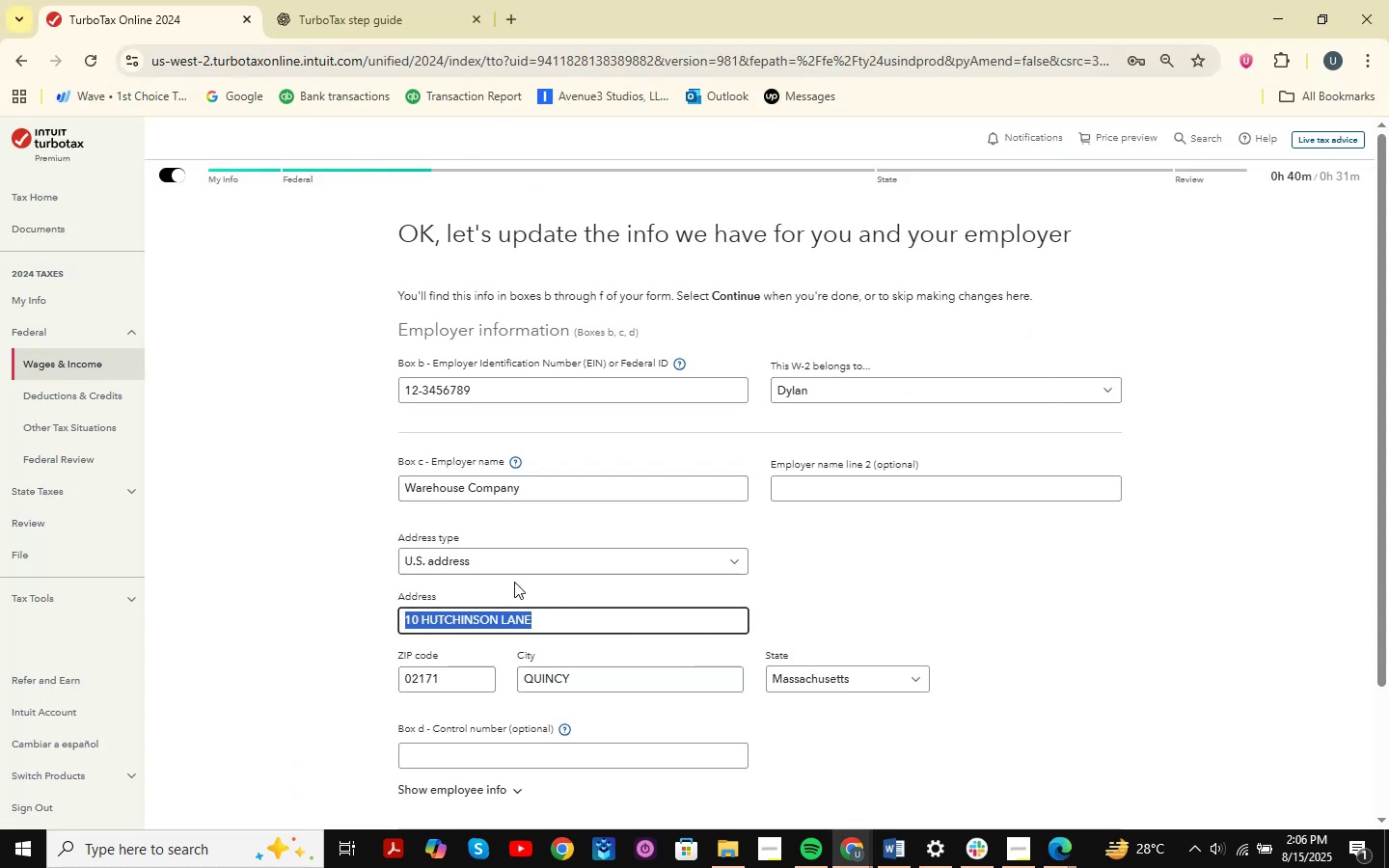 
key(Alt+Tab)
 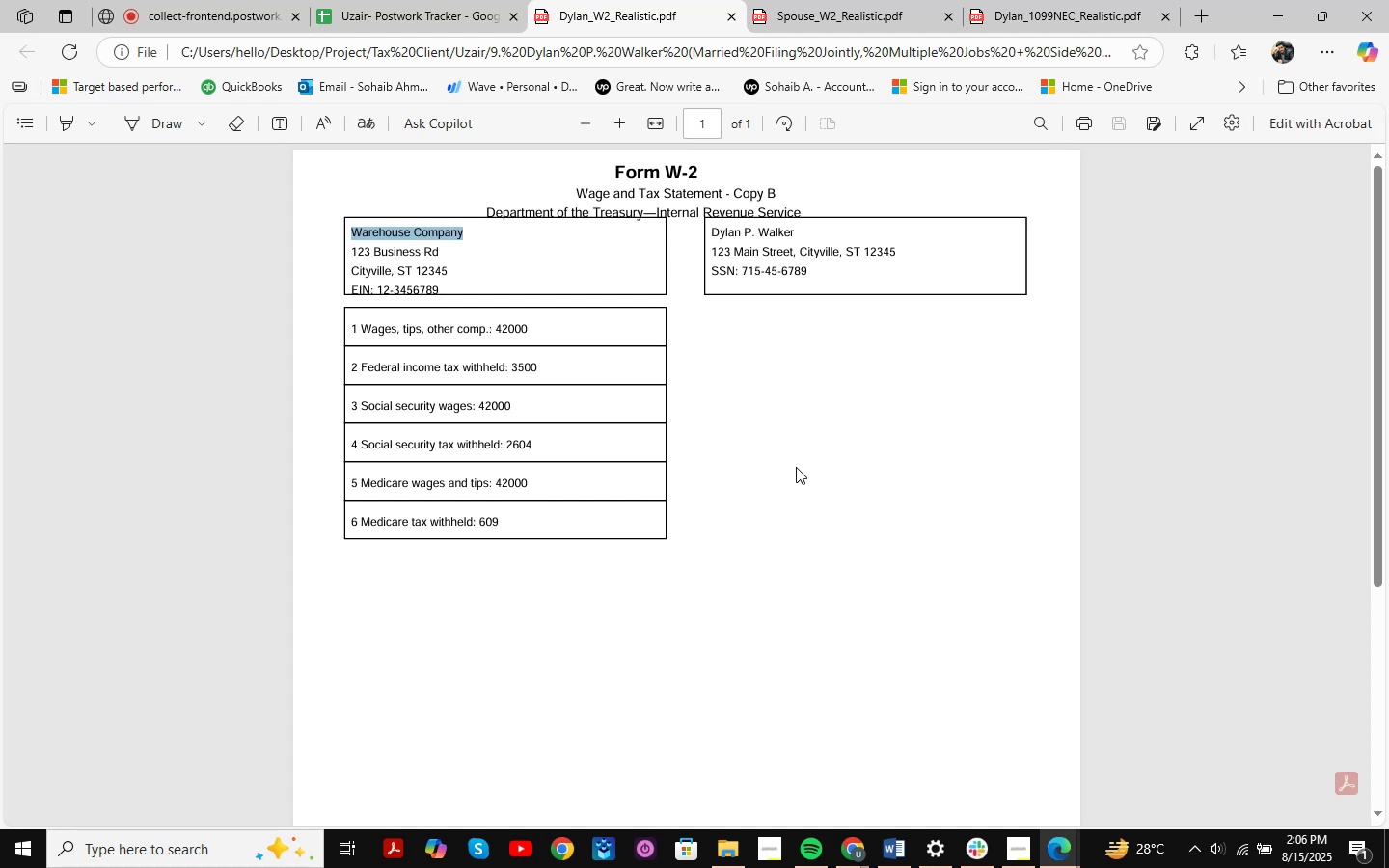 
key(Alt+AltLeft)
 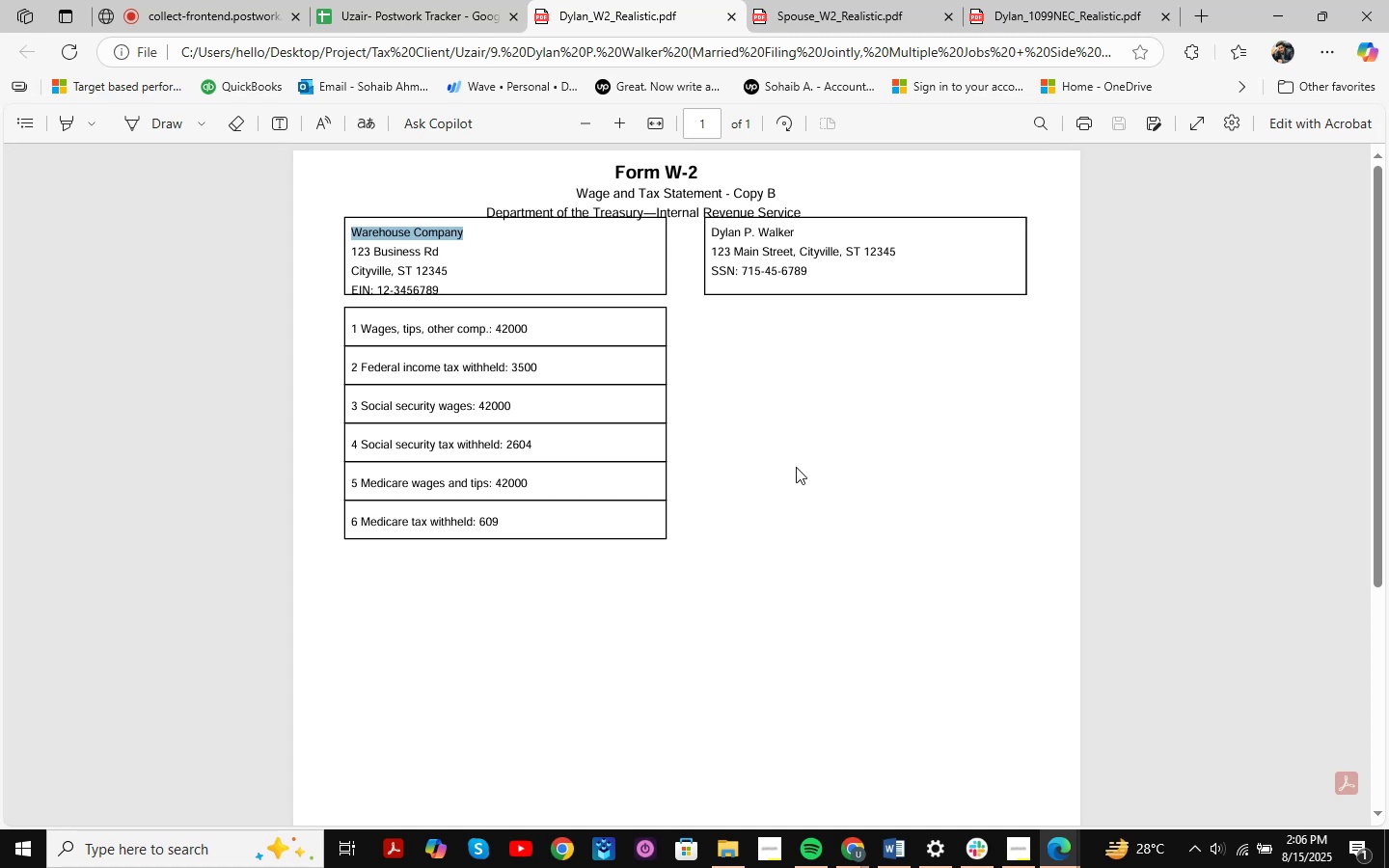 
key(Tab)
type(13)
key(Backspace)
type(23 Business Road )
 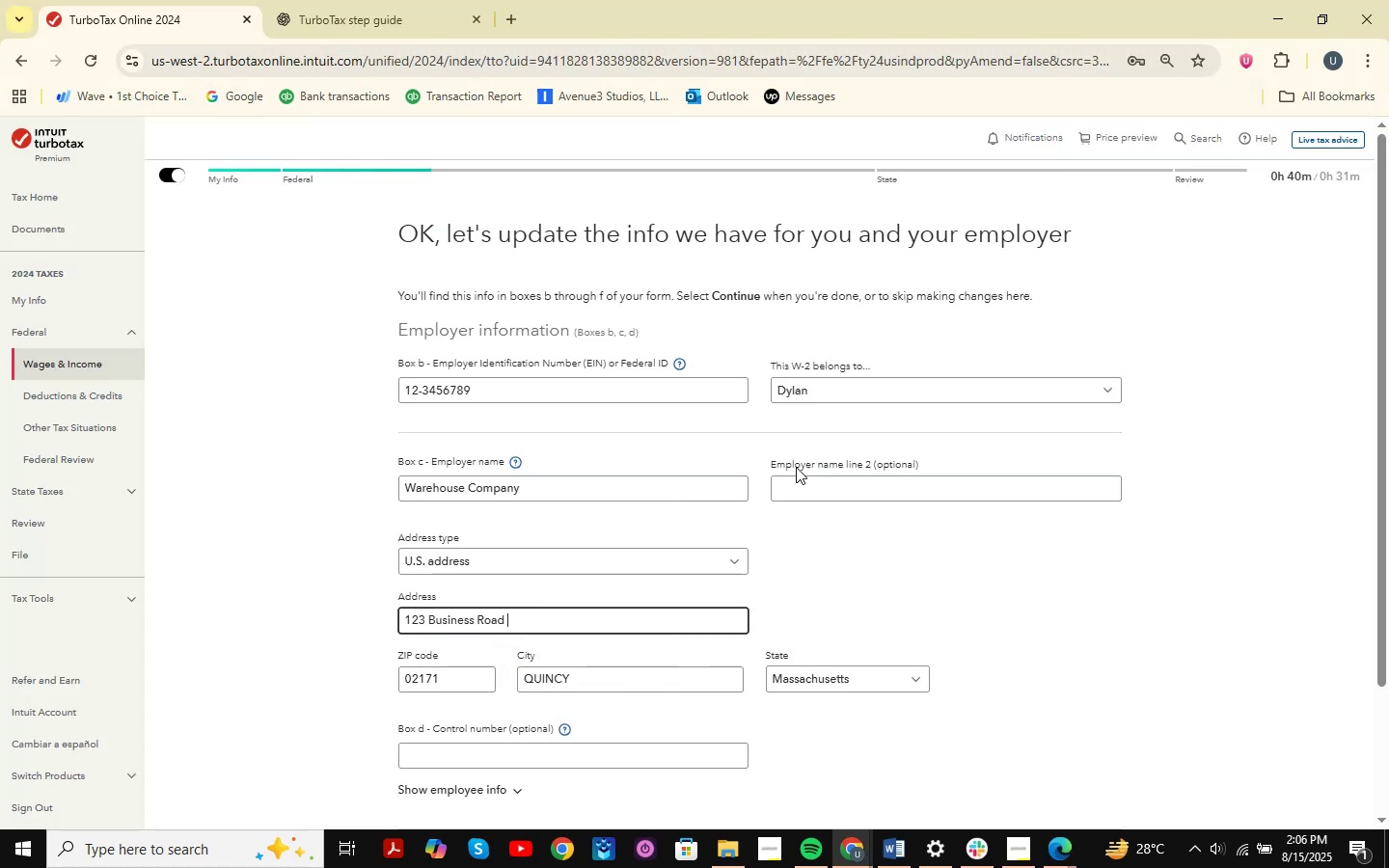 
key(Alt+AltLeft)
 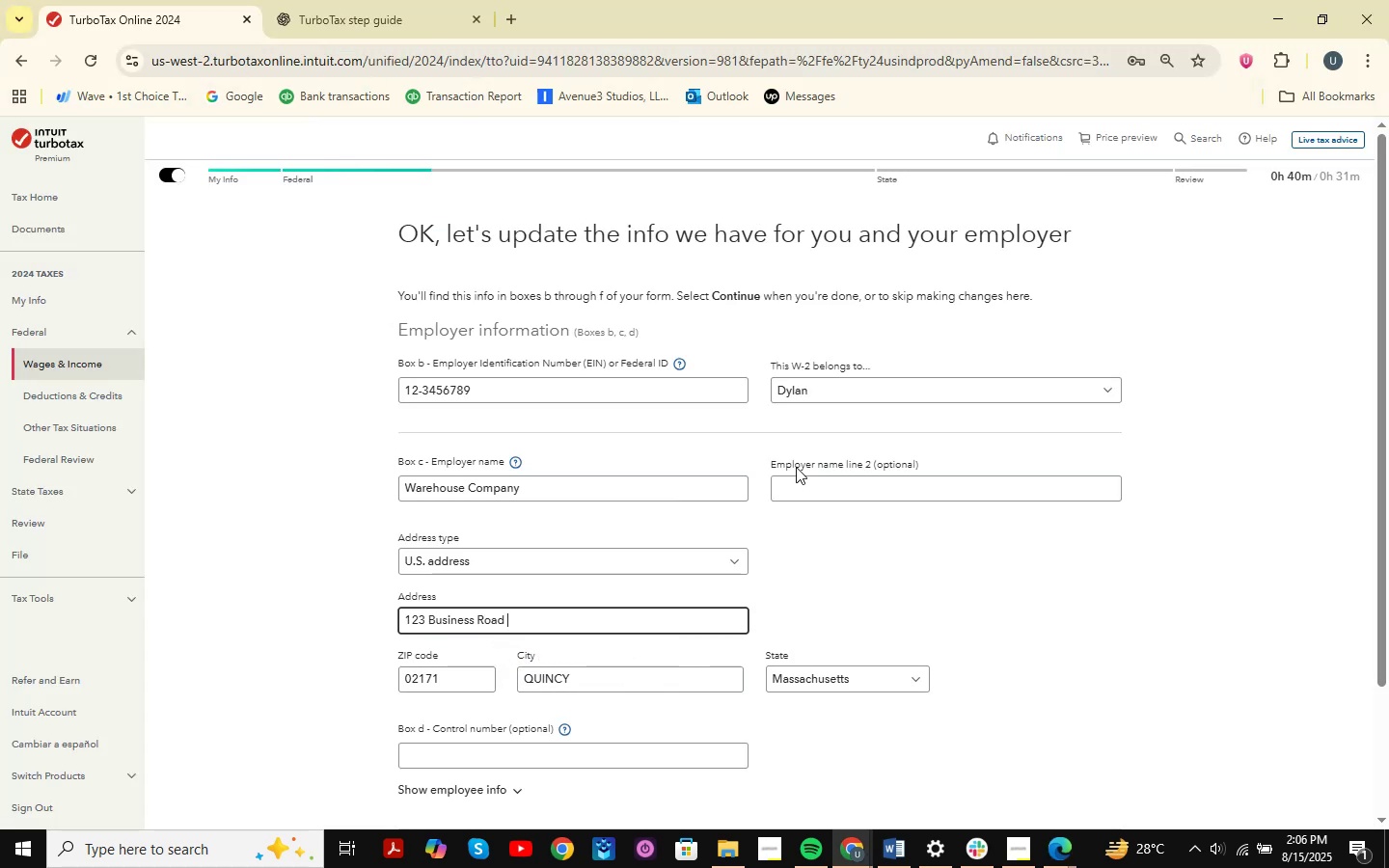 
key(Alt+Tab)
 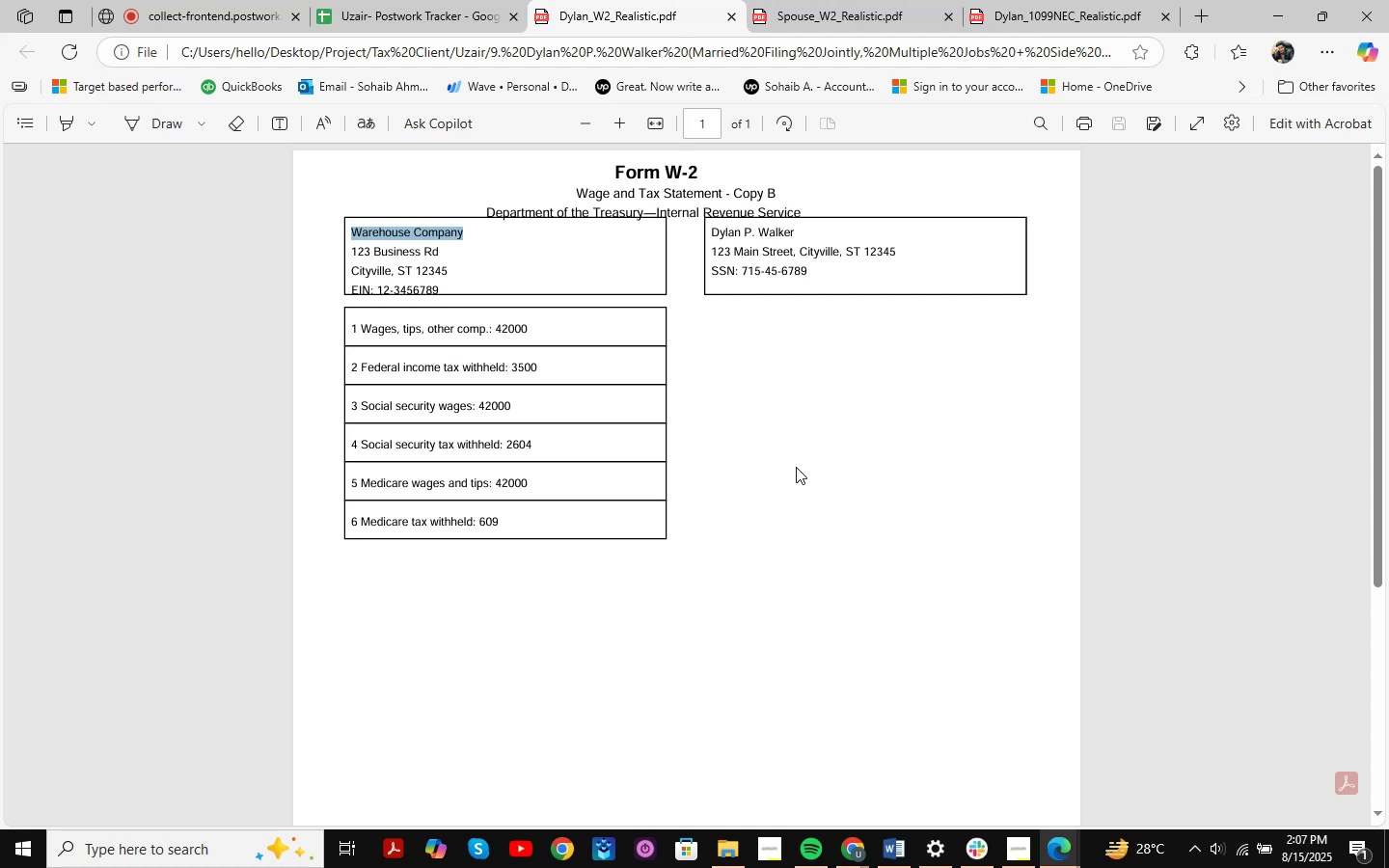 
key(Alt+AltLeft)
 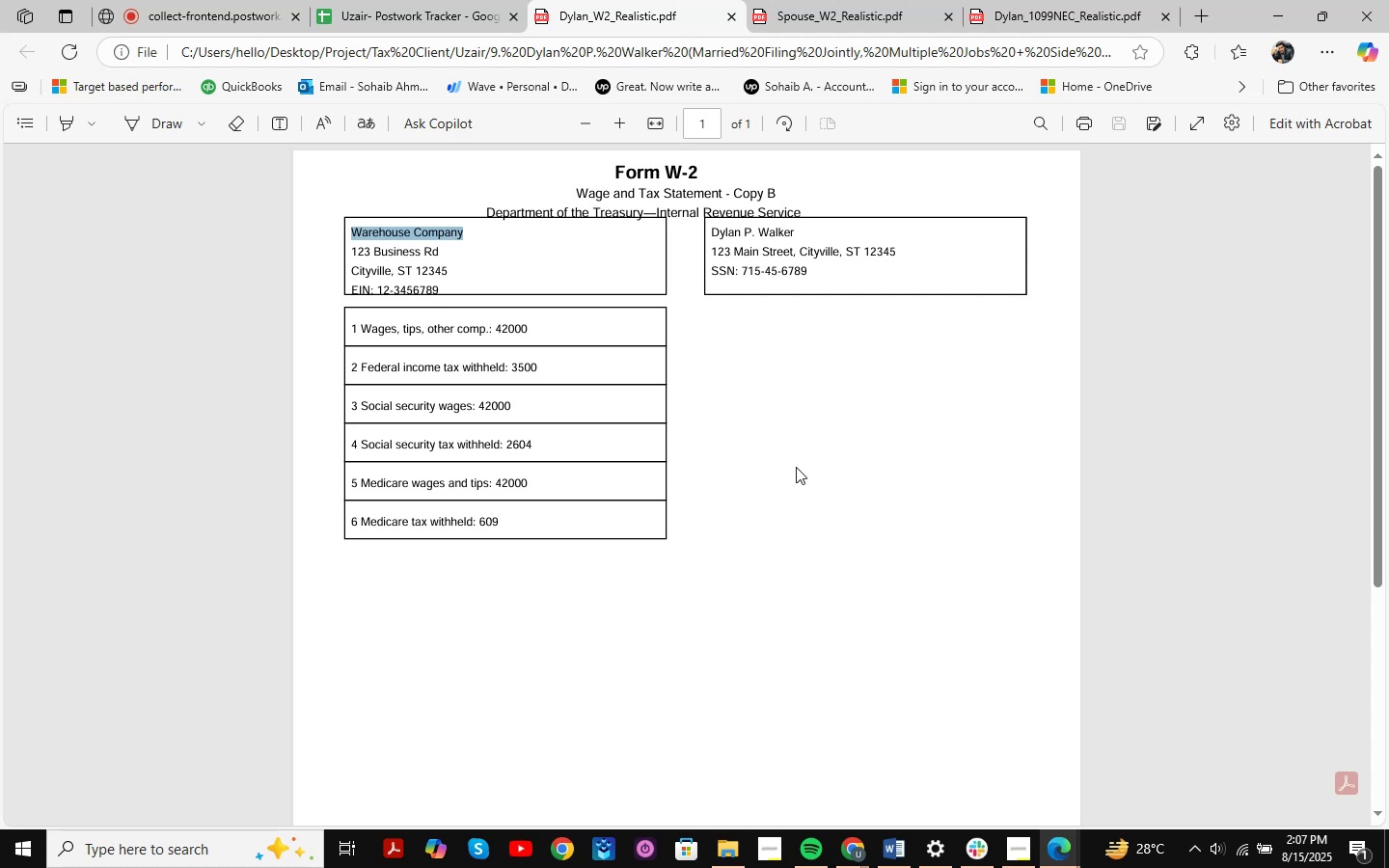 
key(Alt+Tab)
 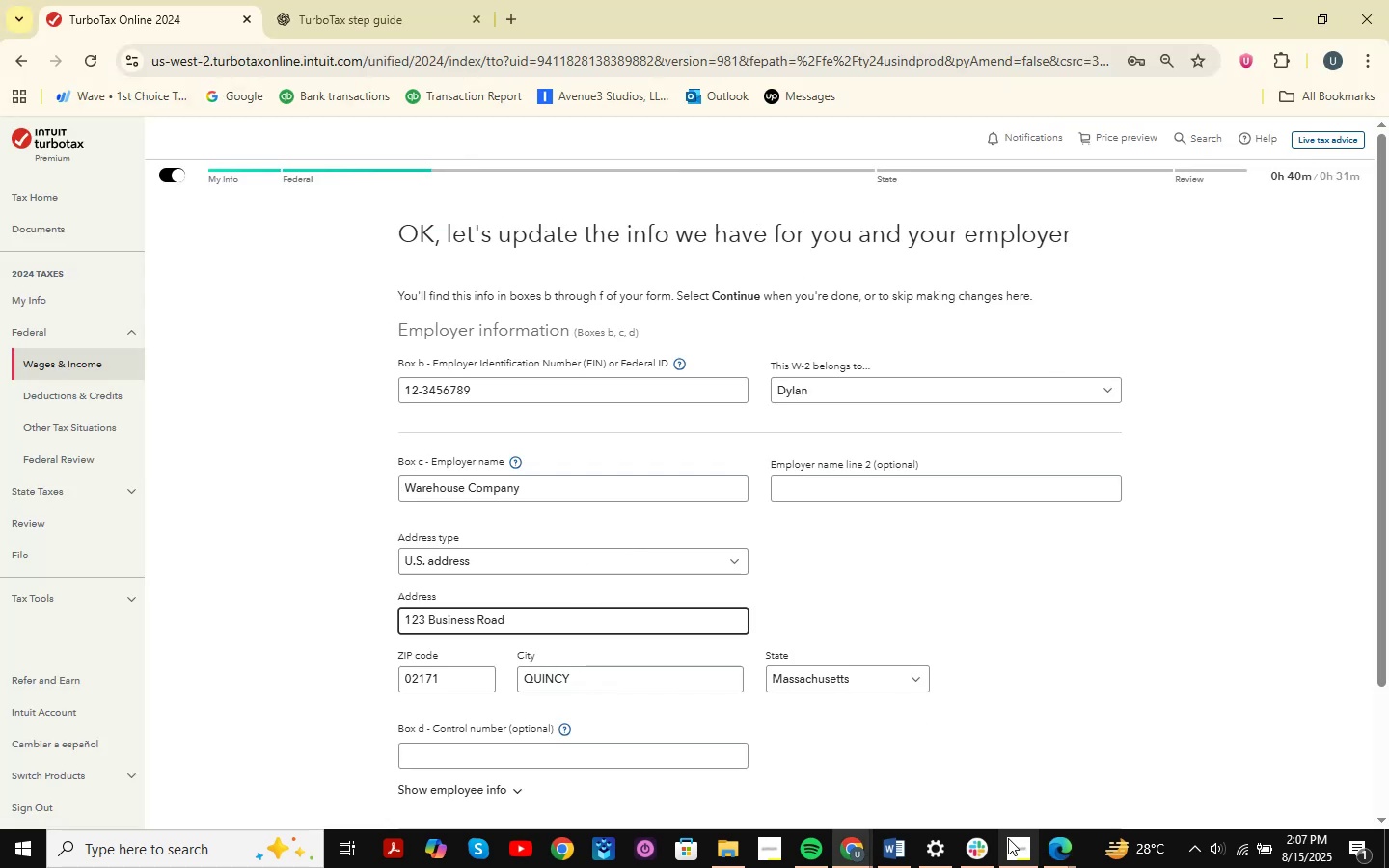 
left_click([893, 854])
 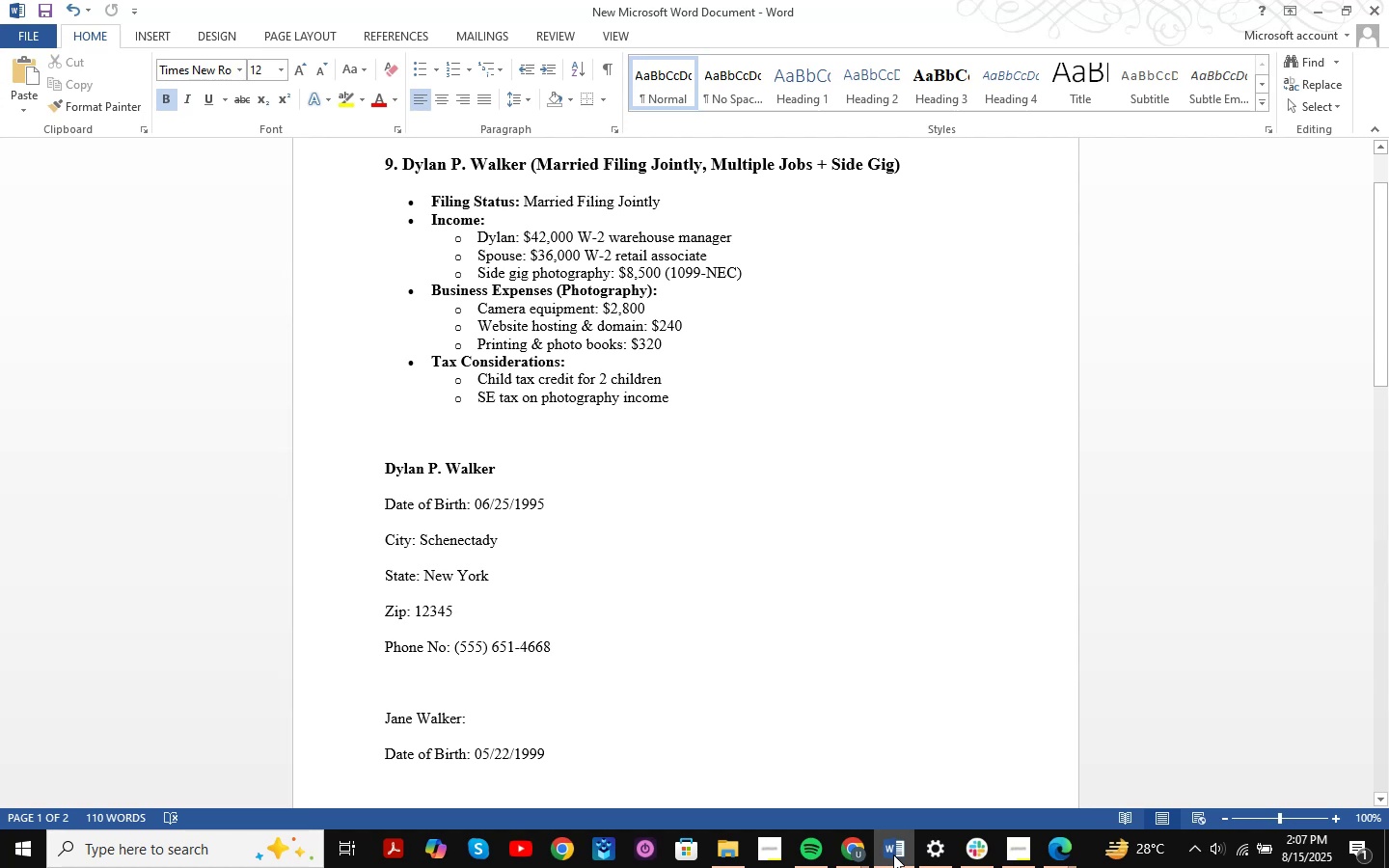 
wait(5.08)
 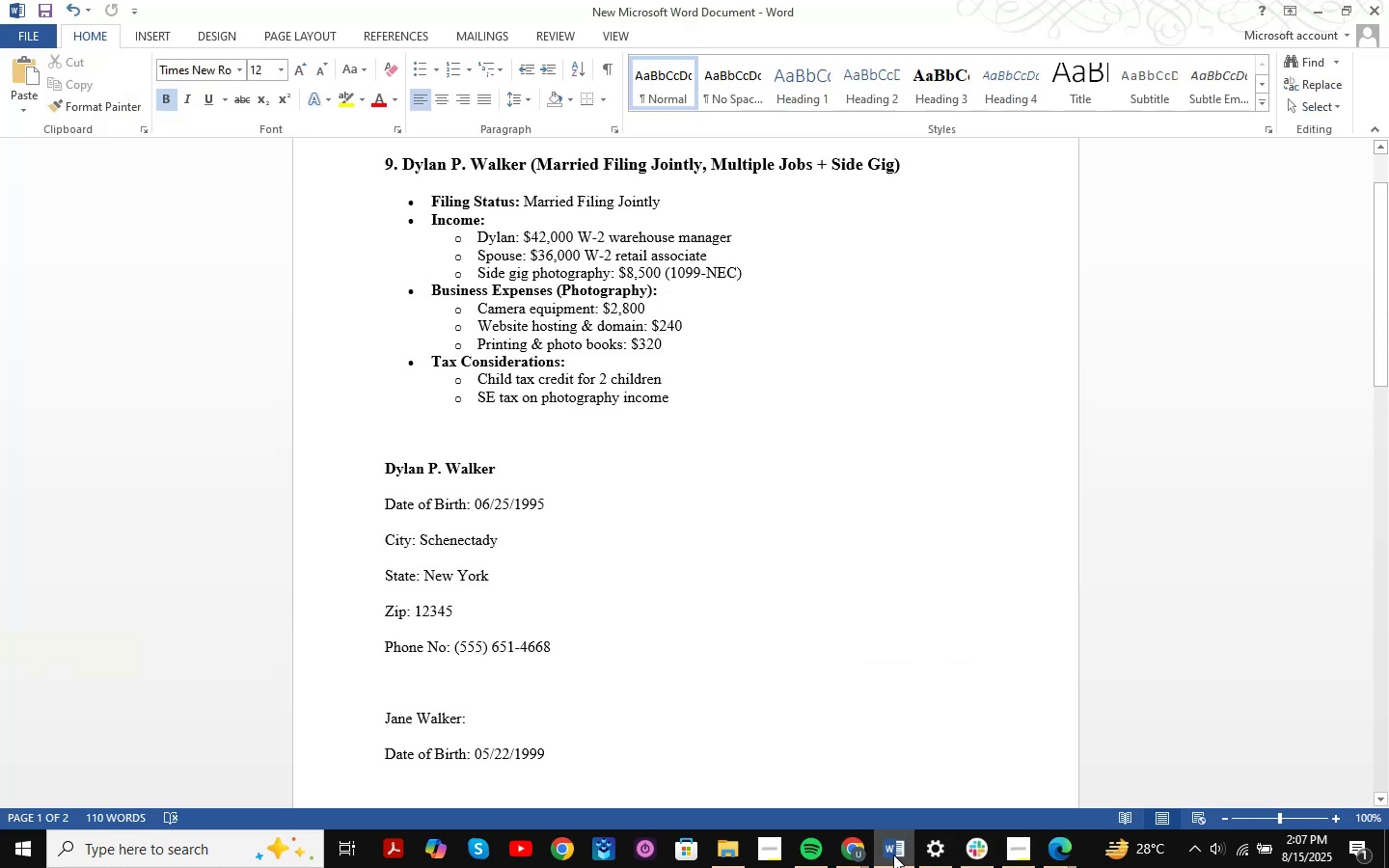 
left_click([893, 854])
 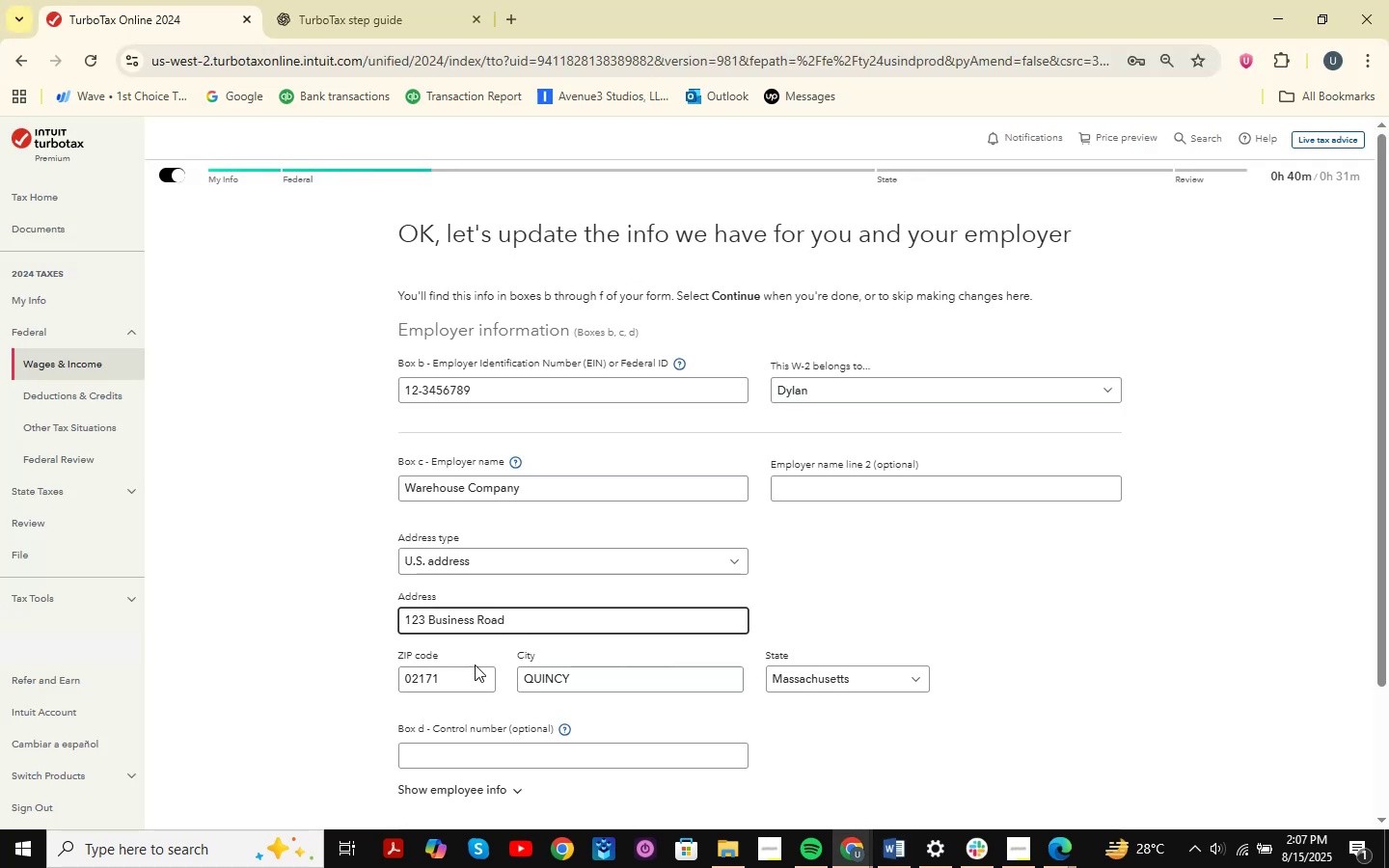 
left_click([603, 669])
 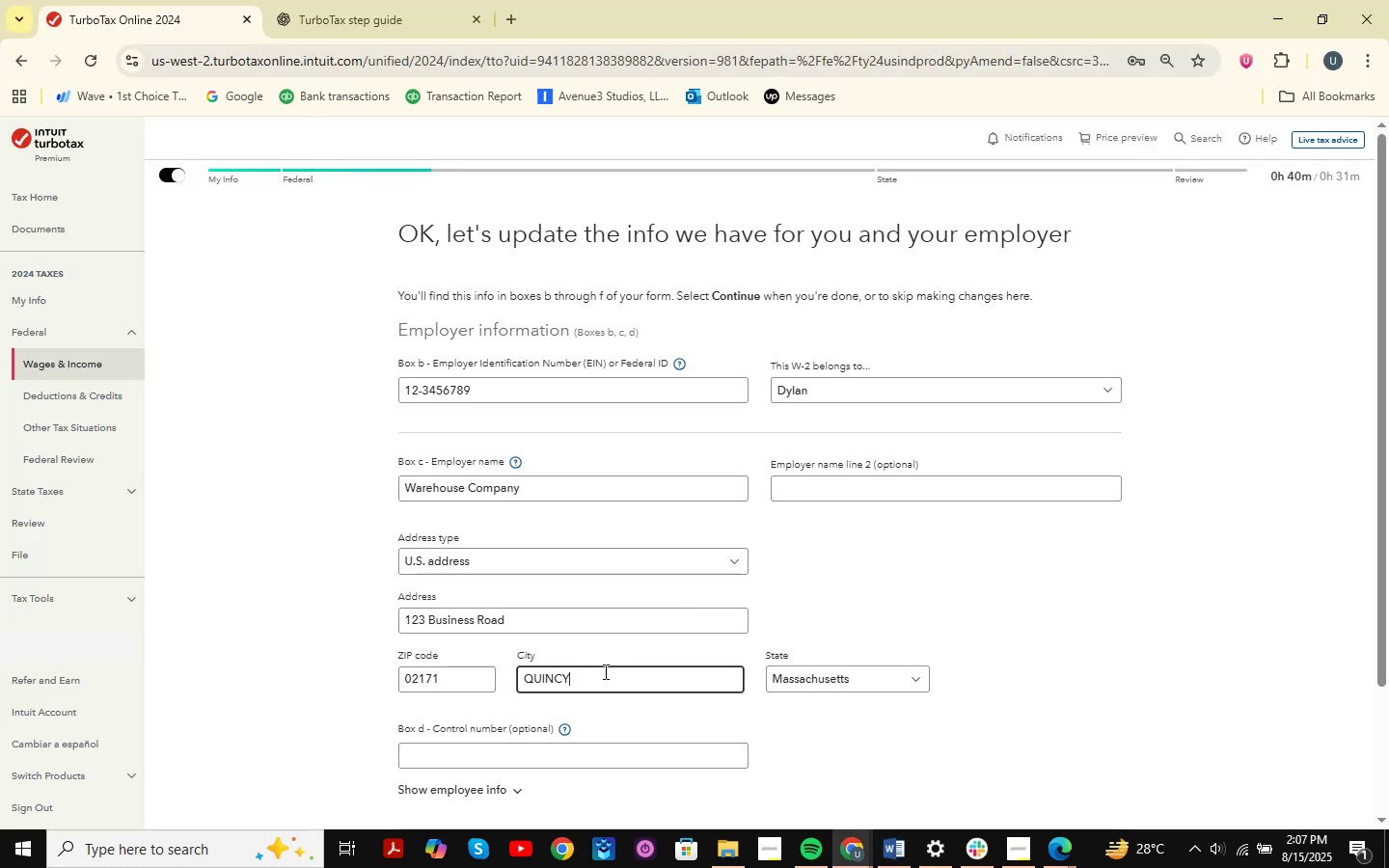 
left_click_drag(start_coordinate=[604, 672], to_coordinate=[487, 683])
 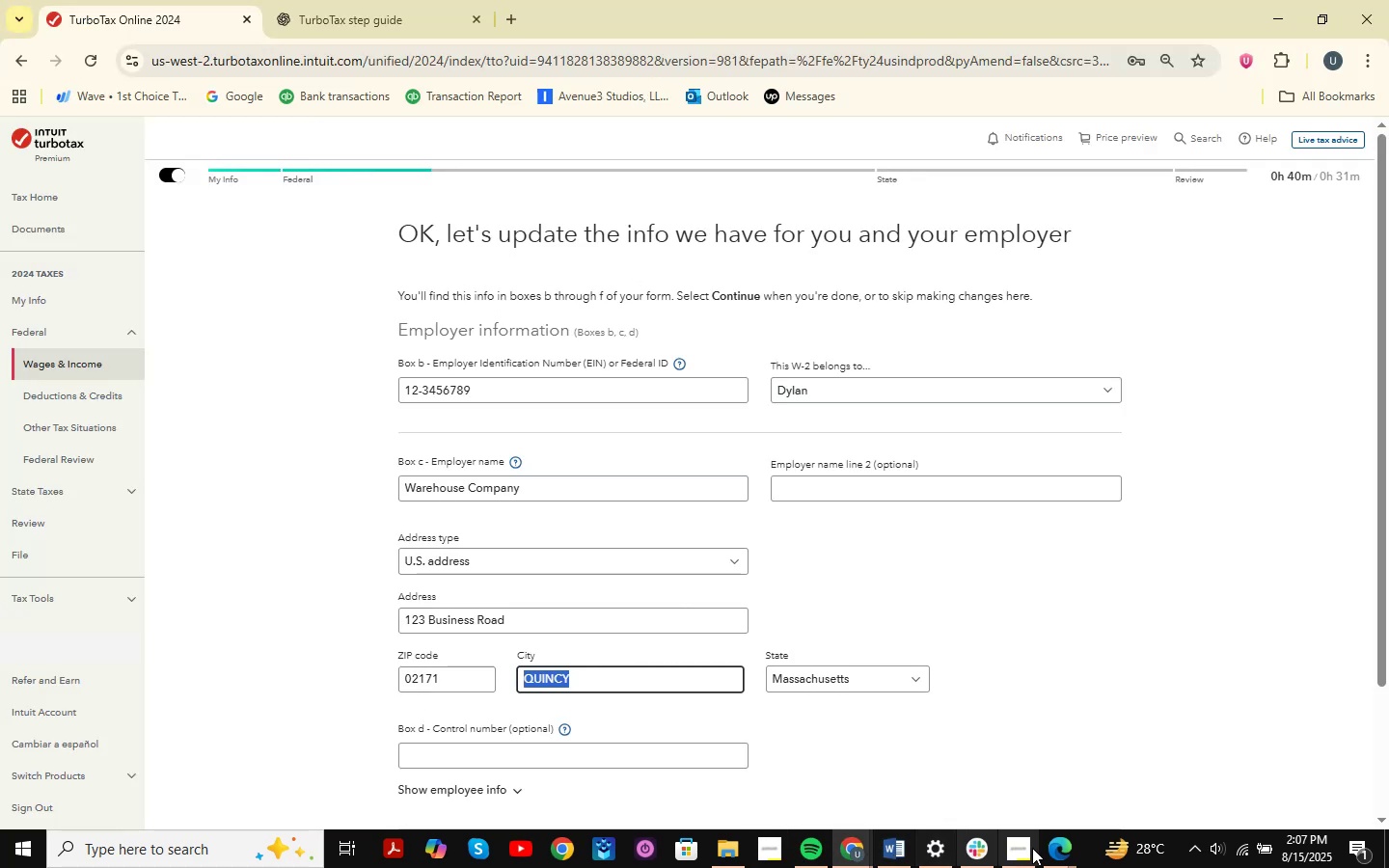 
left_click([892, 852])
 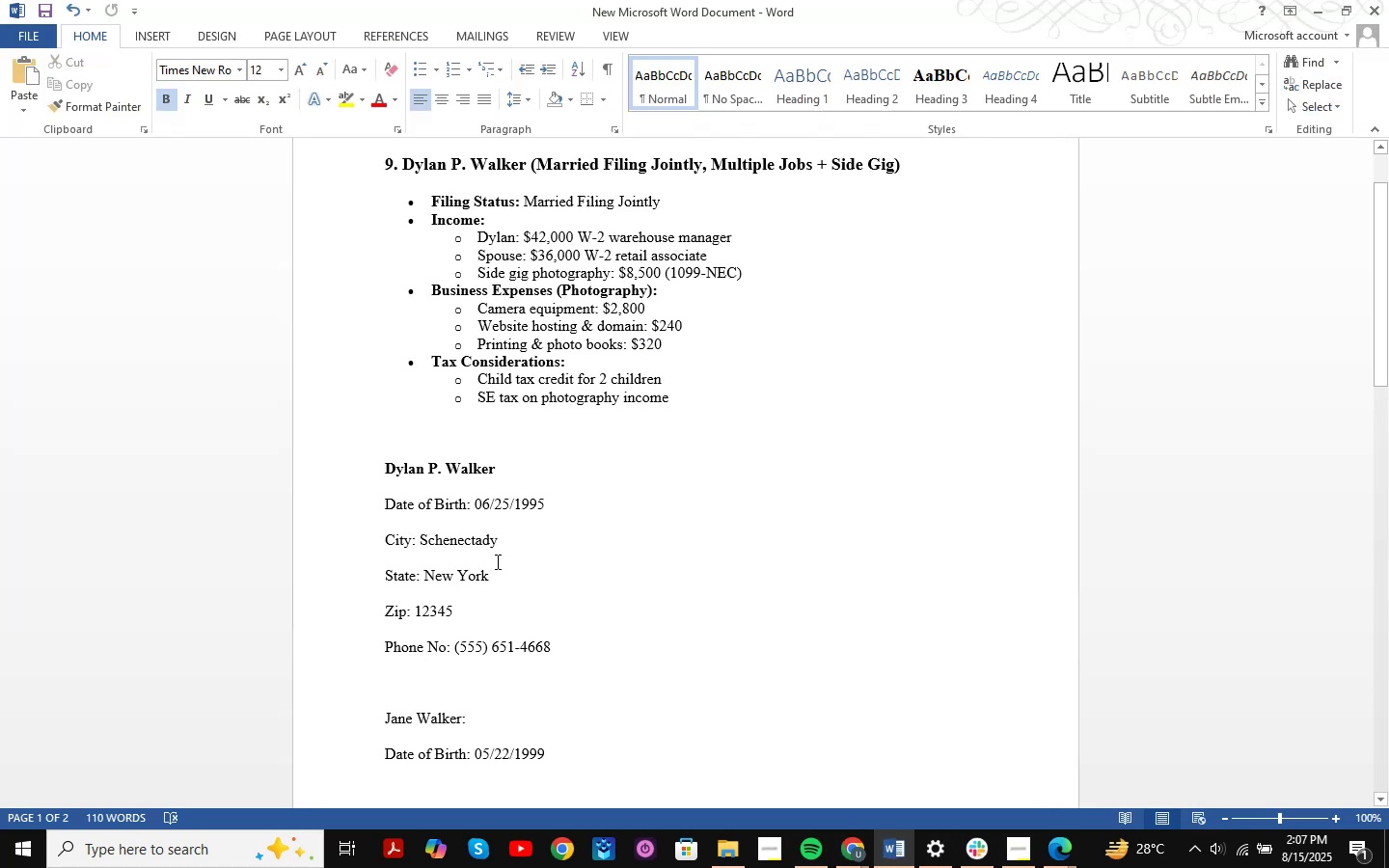 
left_click_drag(start_coordinate=[513, 547], to_coordinate=[422, 562])
 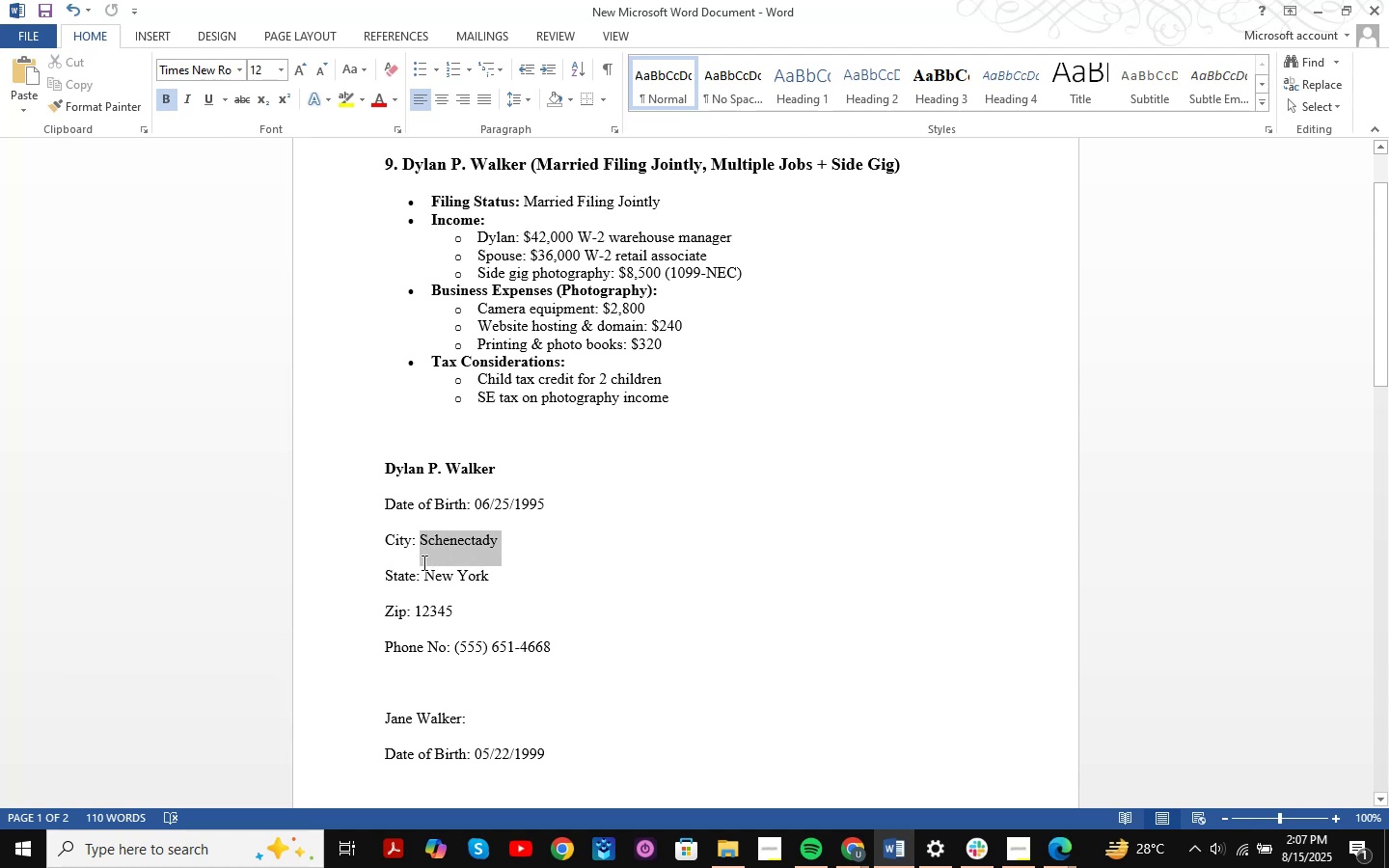 
key(Control+C)
 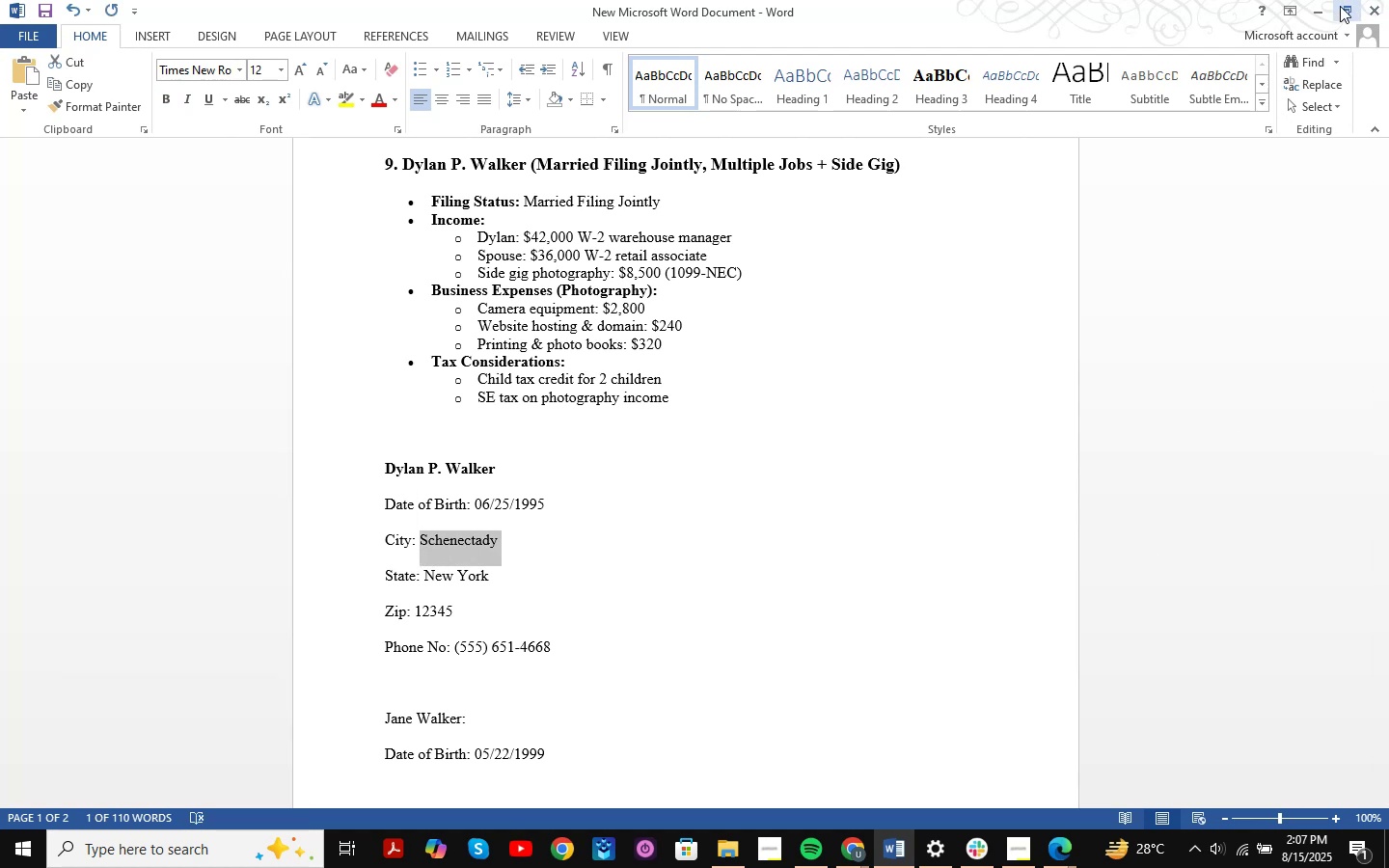 
left_click([1318, 9])
 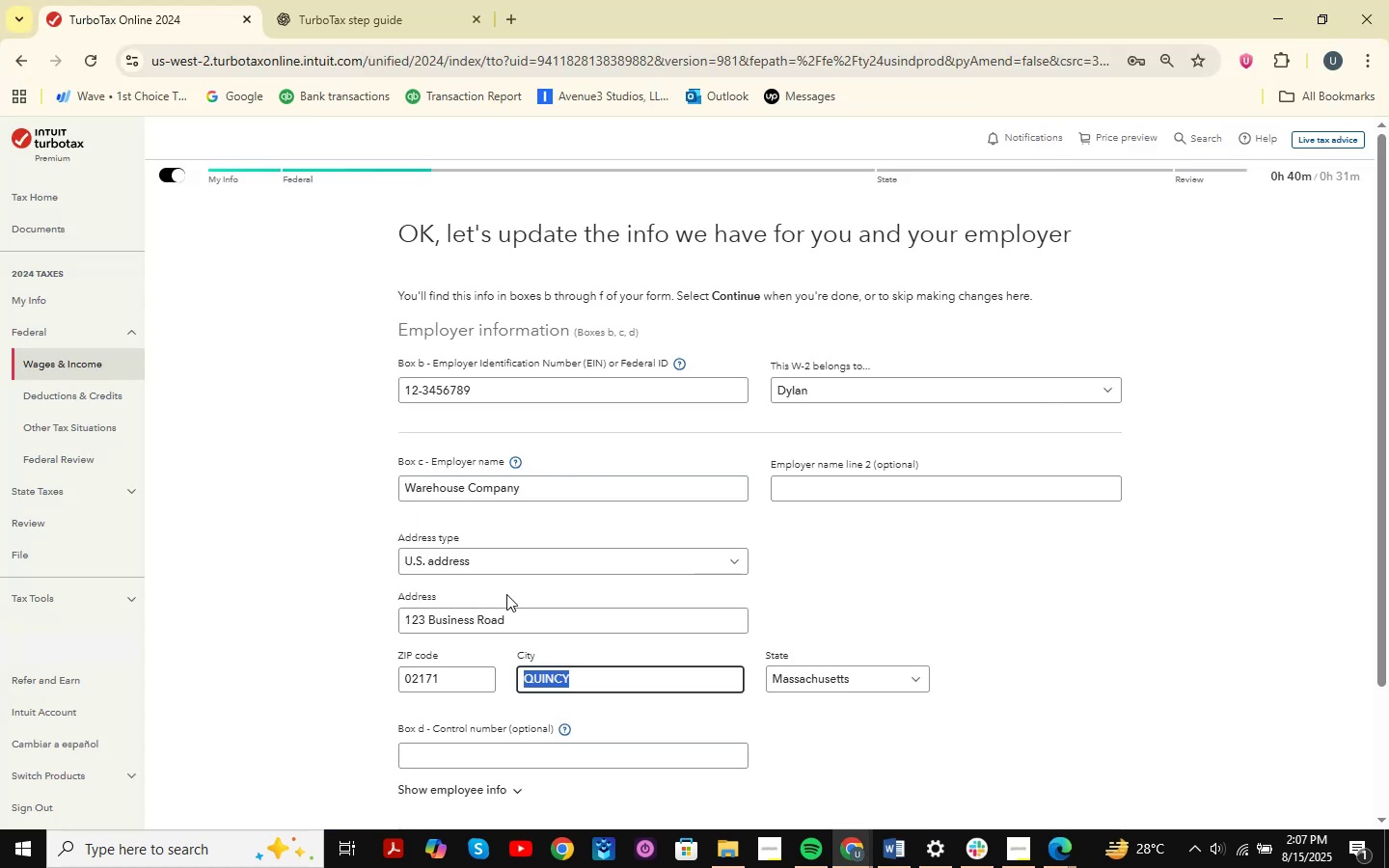 
key(Control+V)
 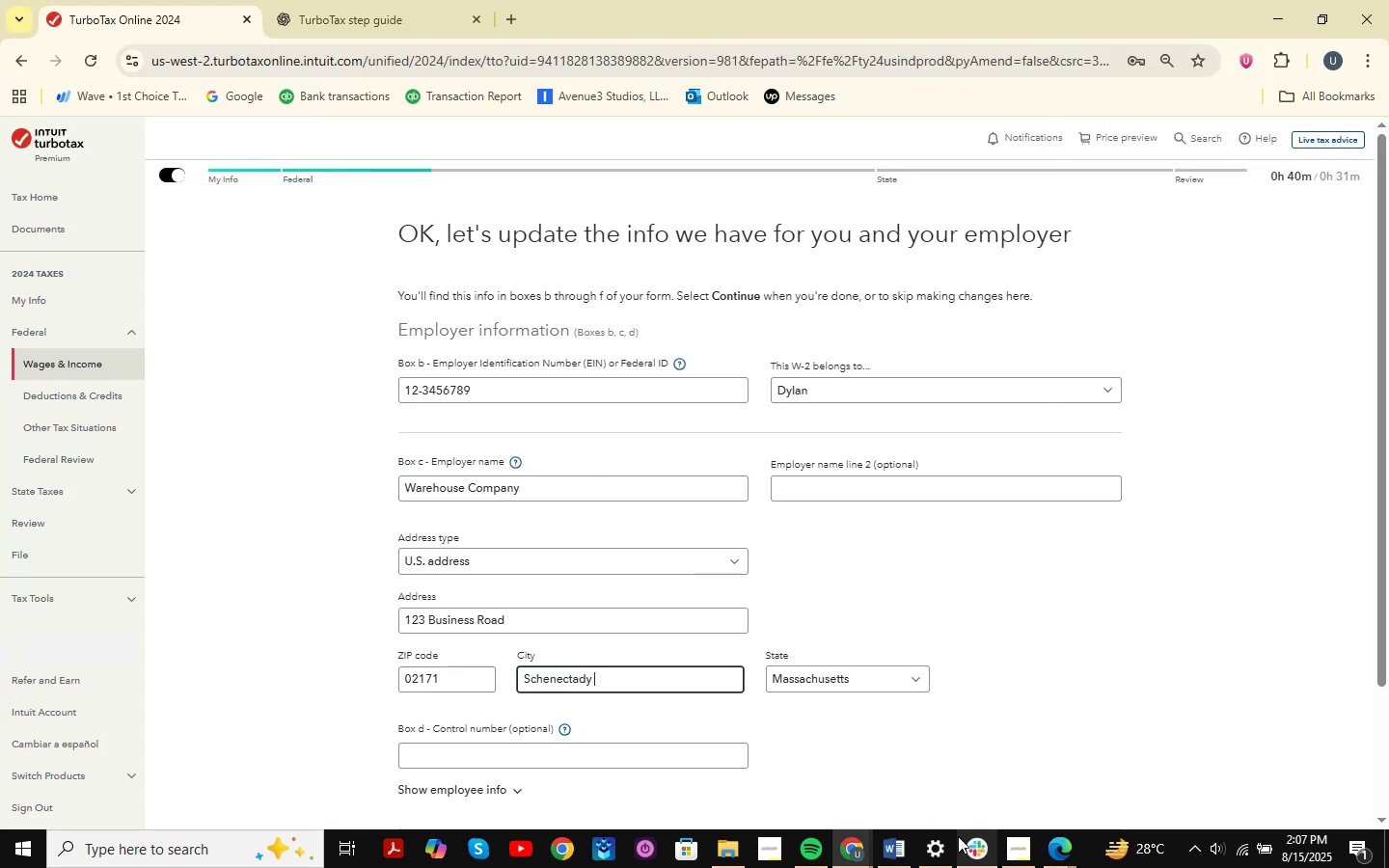 
left_click([889, 850])
 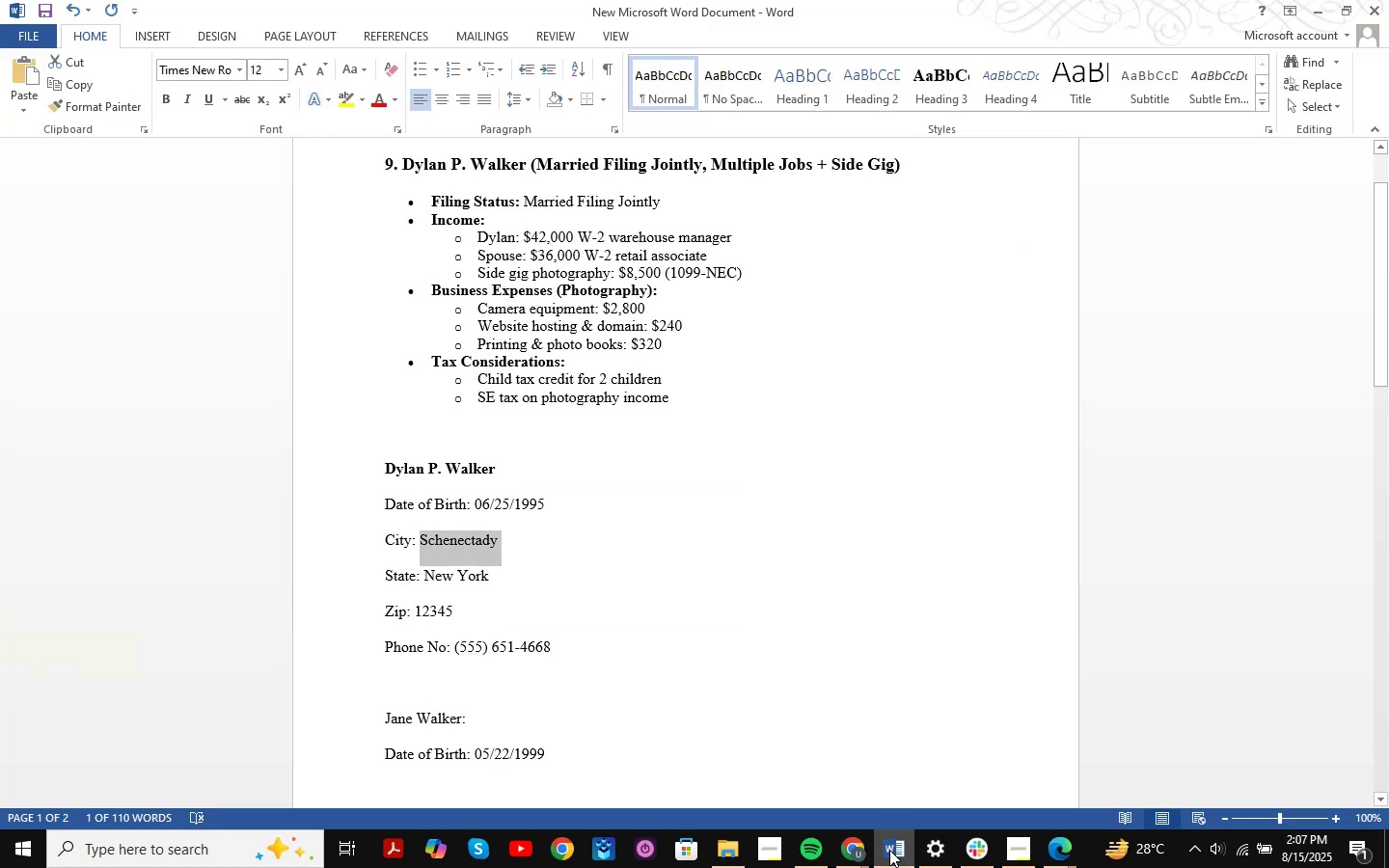 
left_click([889, 850])
 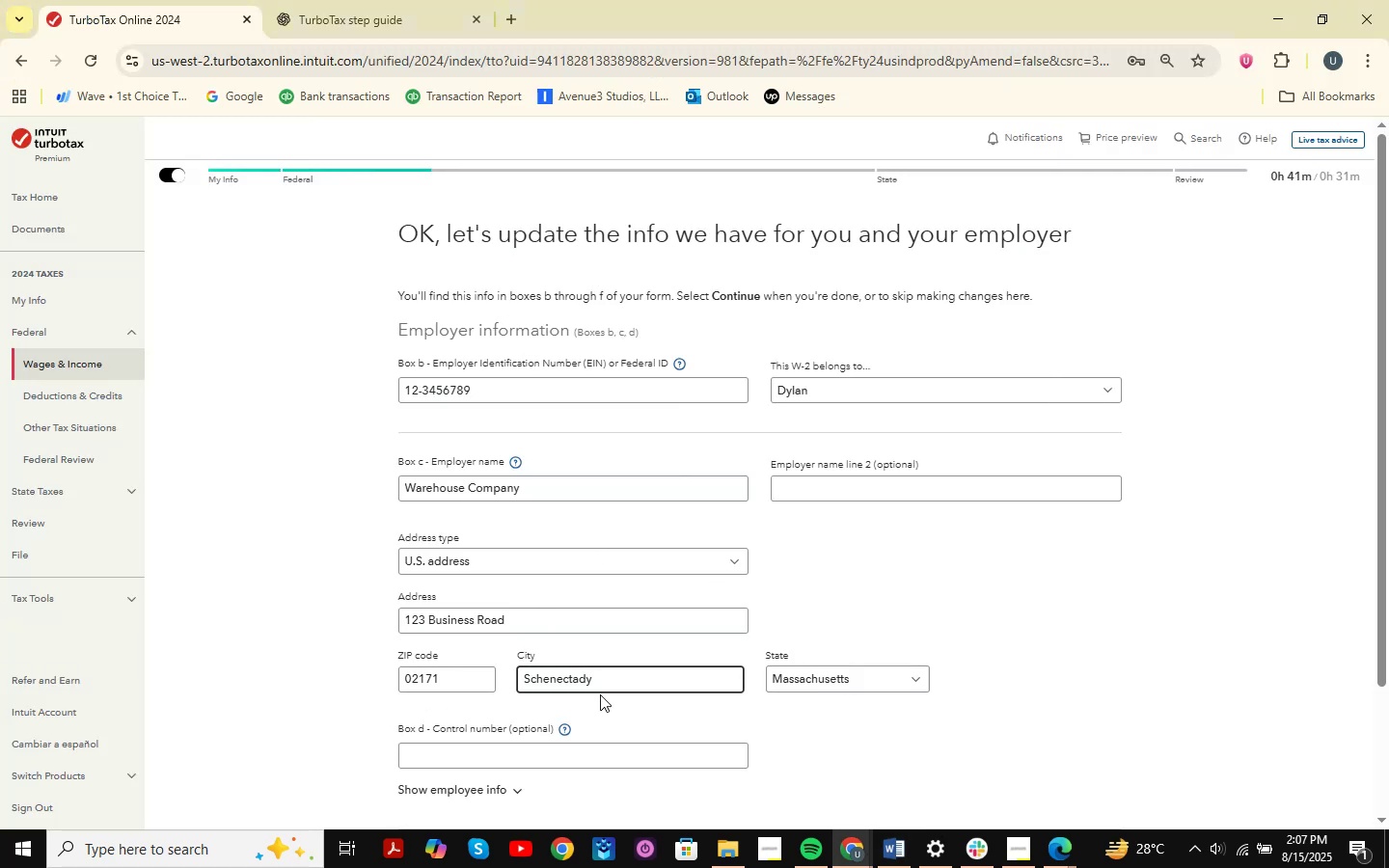 
left_click_drag(start_coordinate=[488, 687], to_coordinate=[374, 693])
 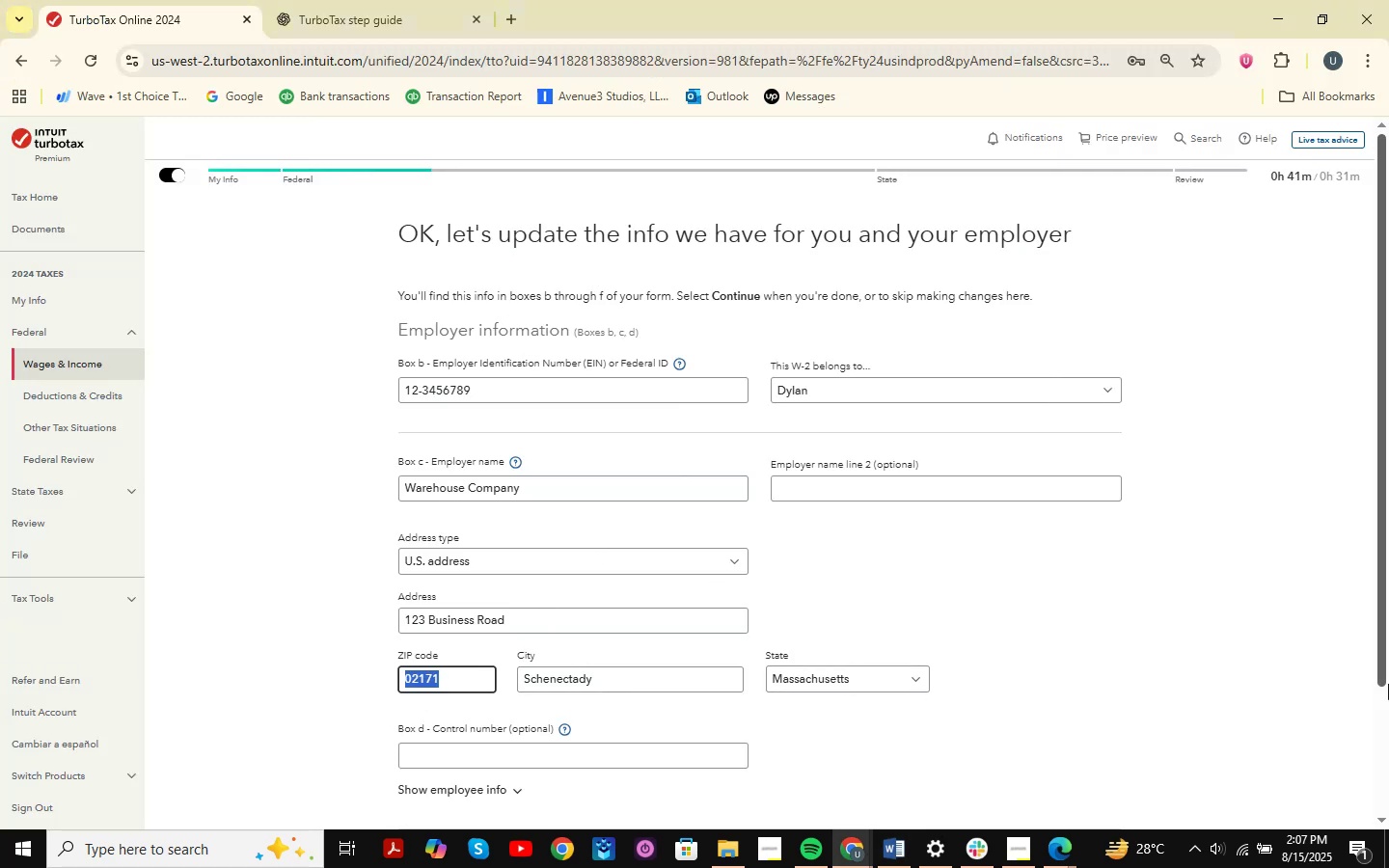 
key(Numpad1)
 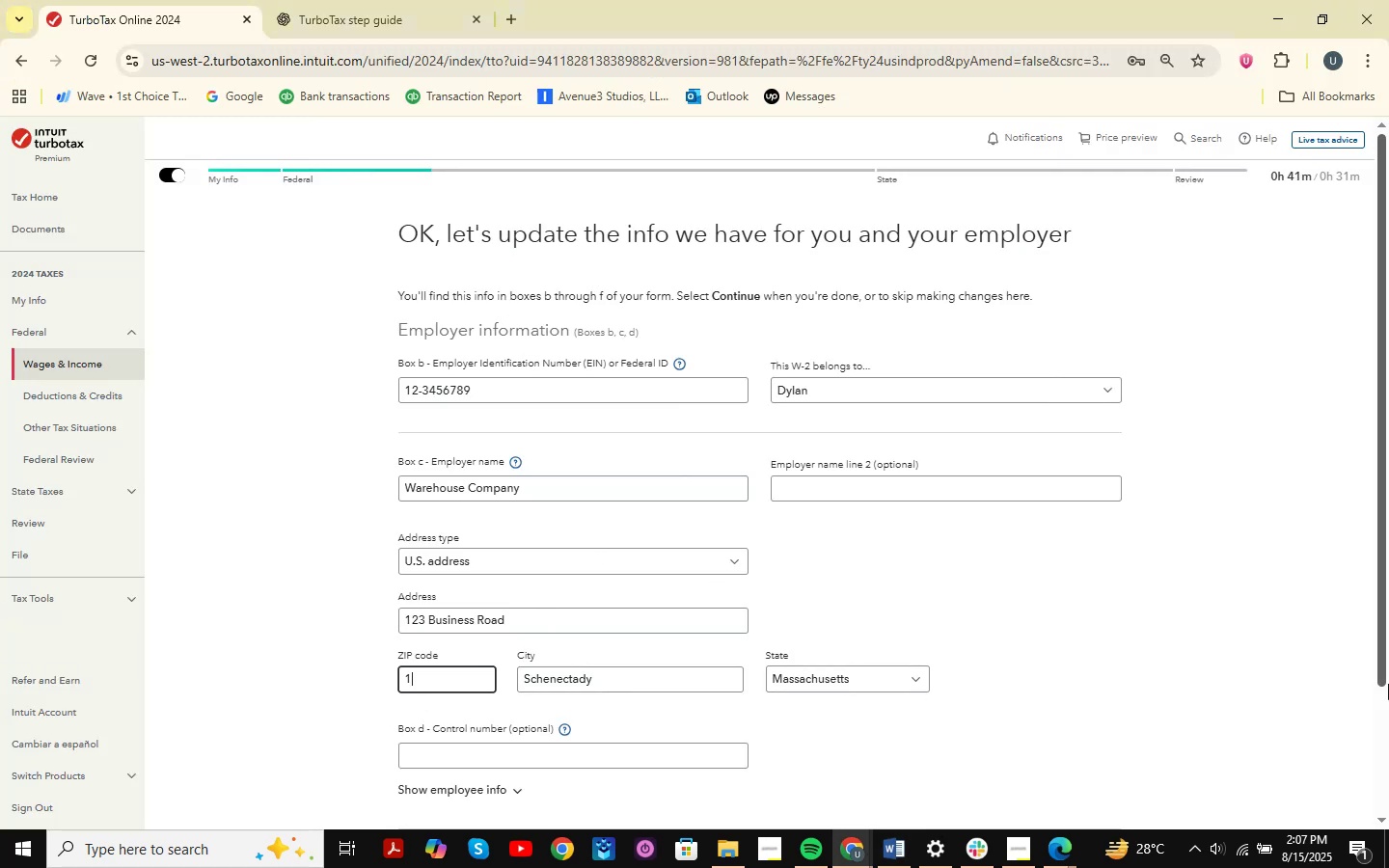 
key(Numpad2)
 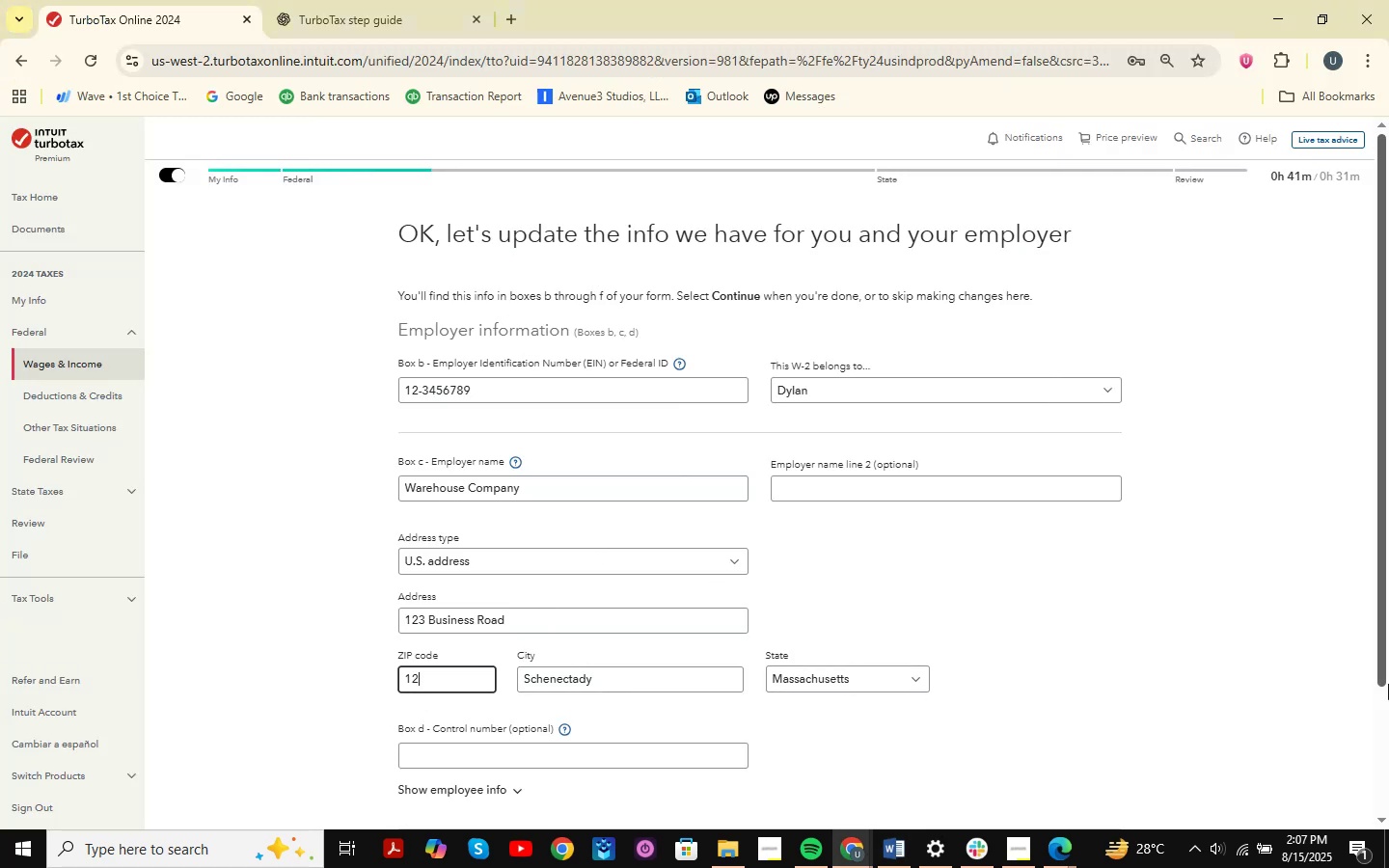 
key(Numpad3)
 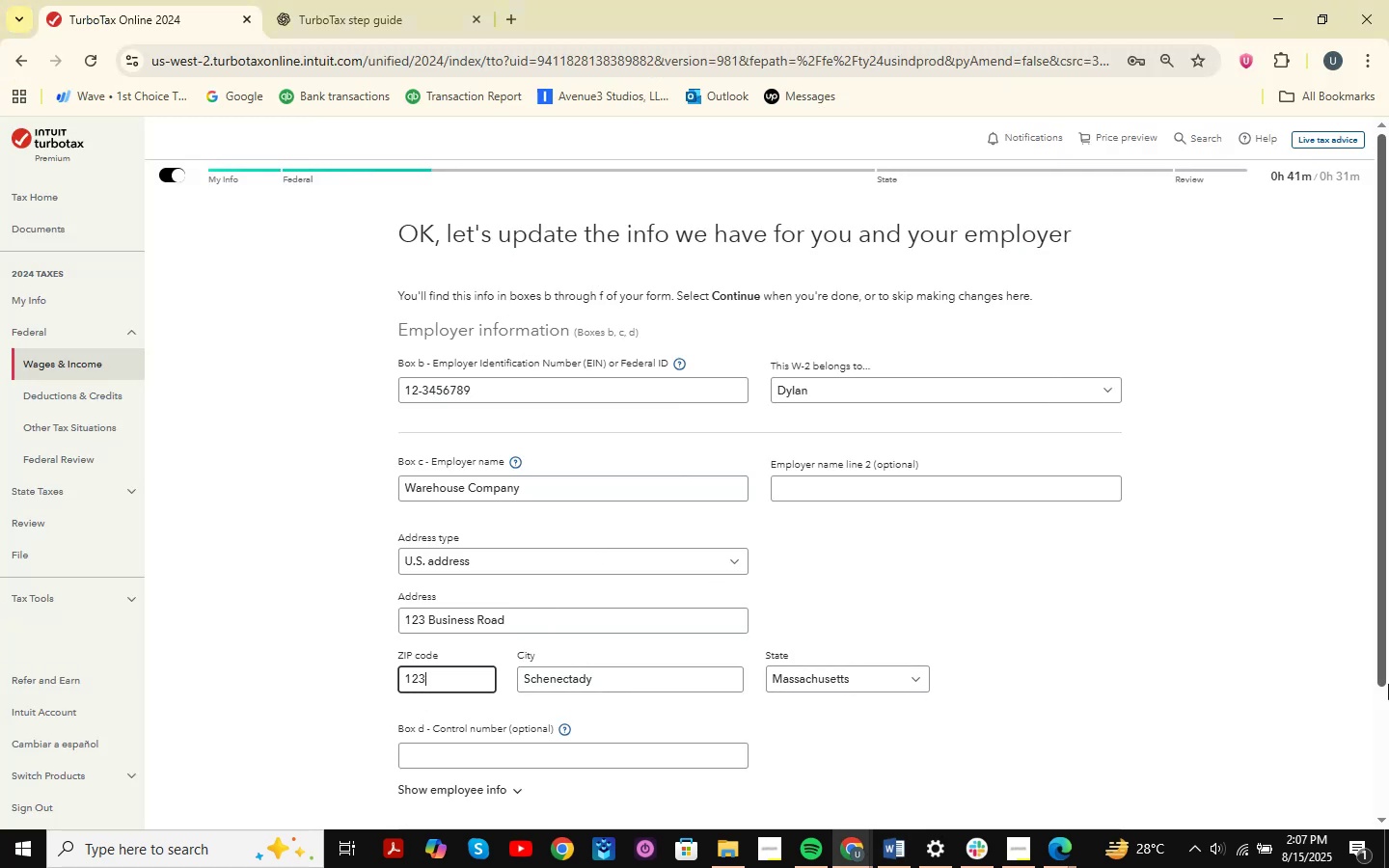 
key(Numpad4)
 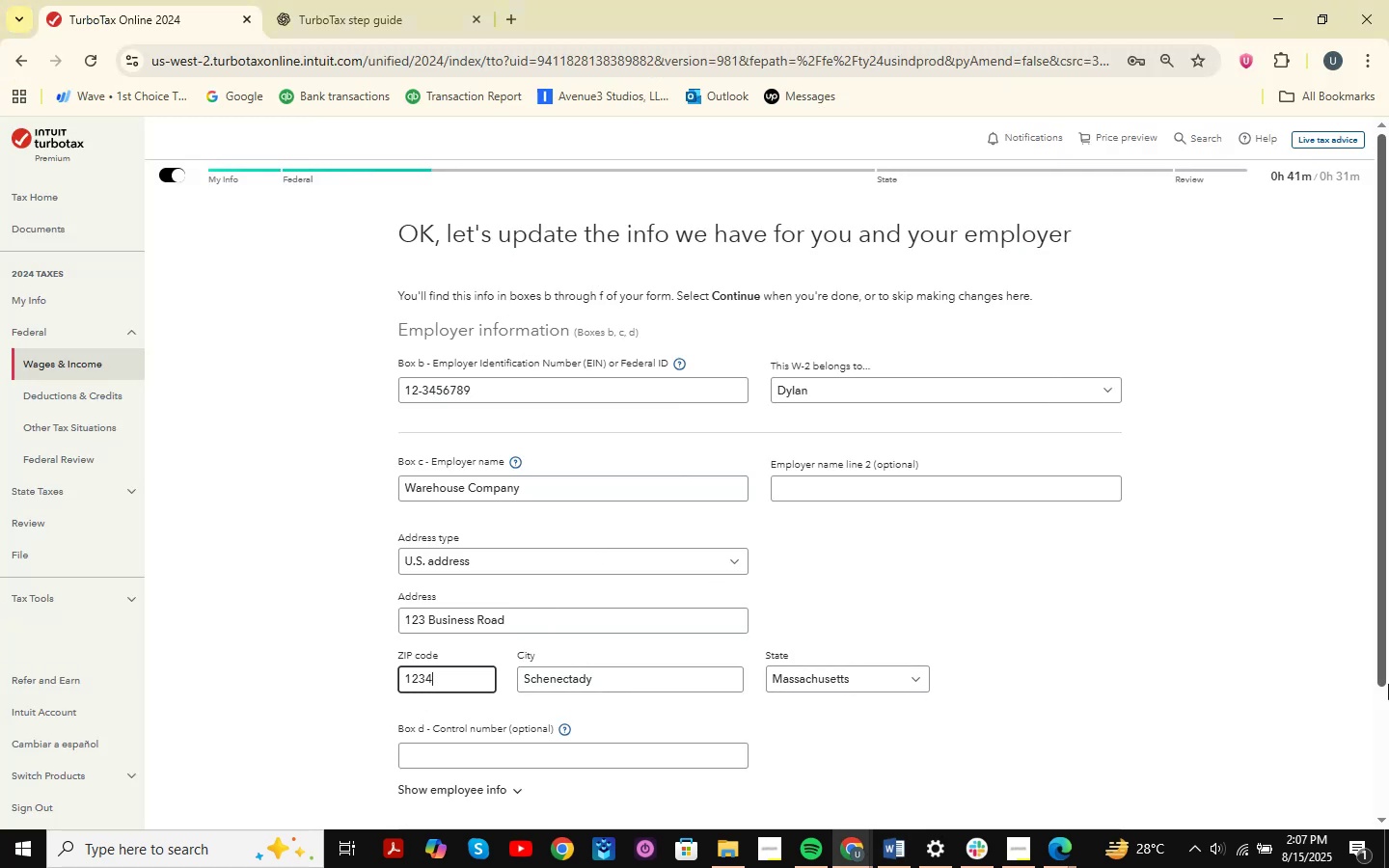 
key(Numpad5)
 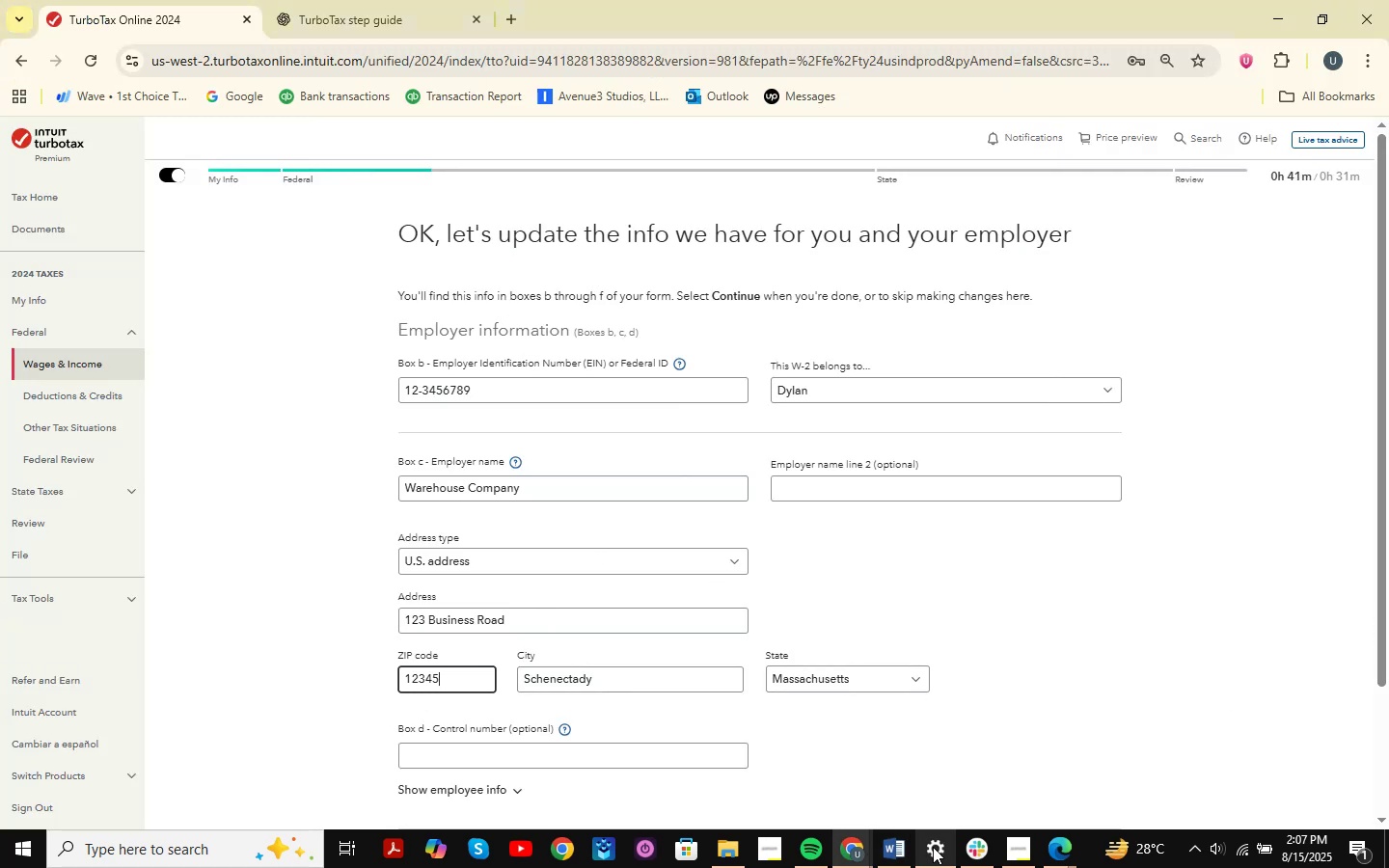 
left_click([894, 855])
 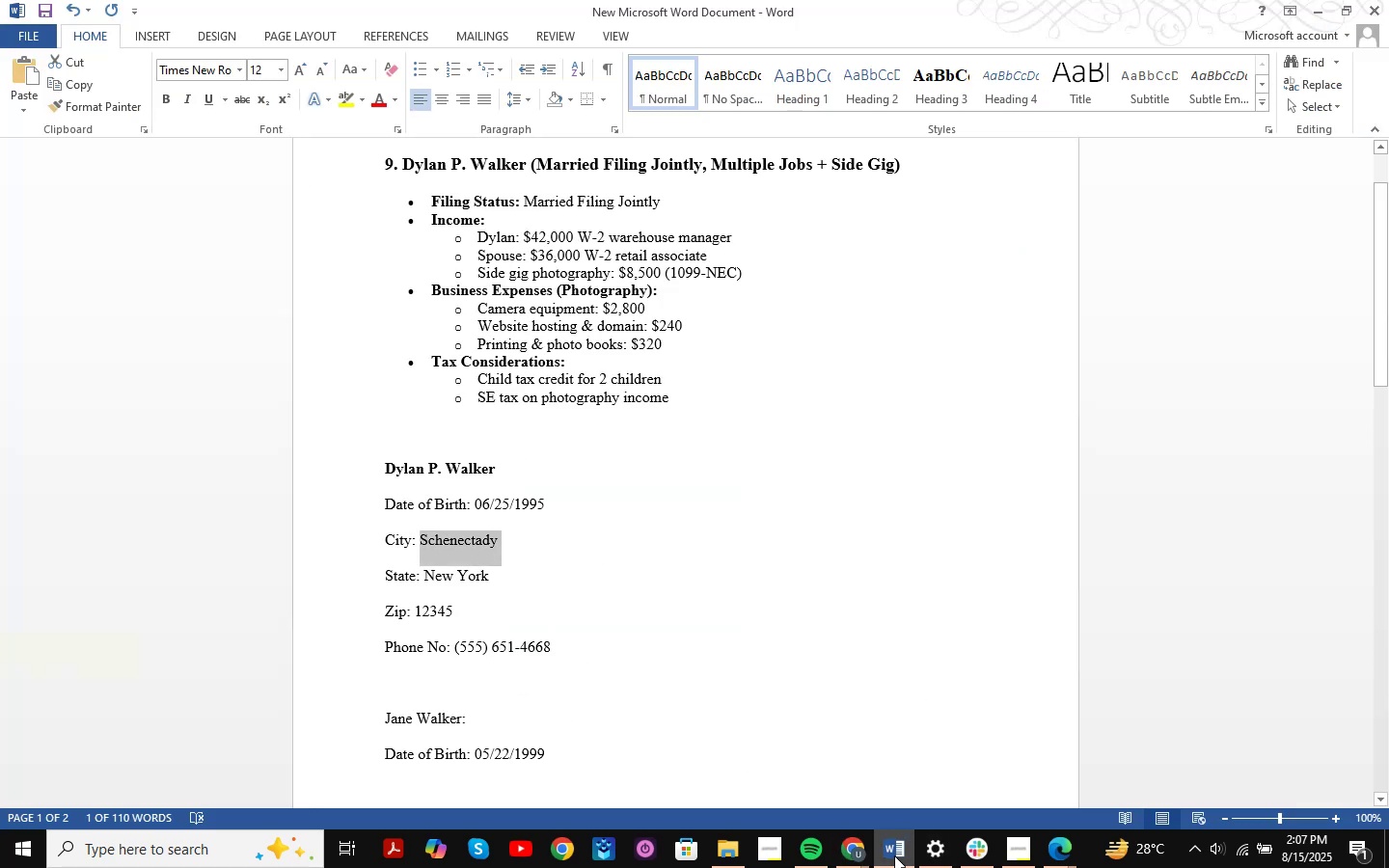 
left_click([894, 855])
 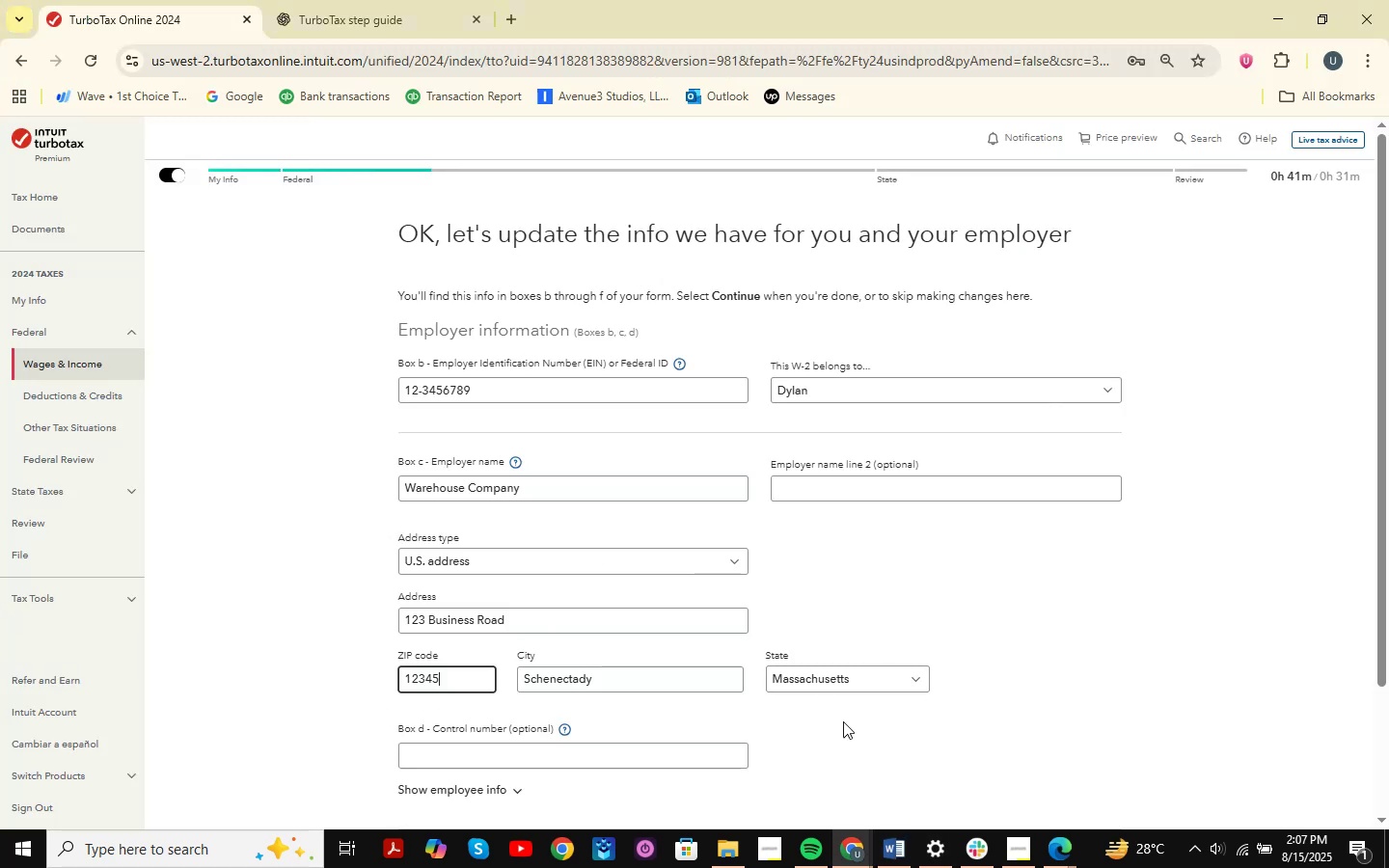 
left_click([841, 687])
 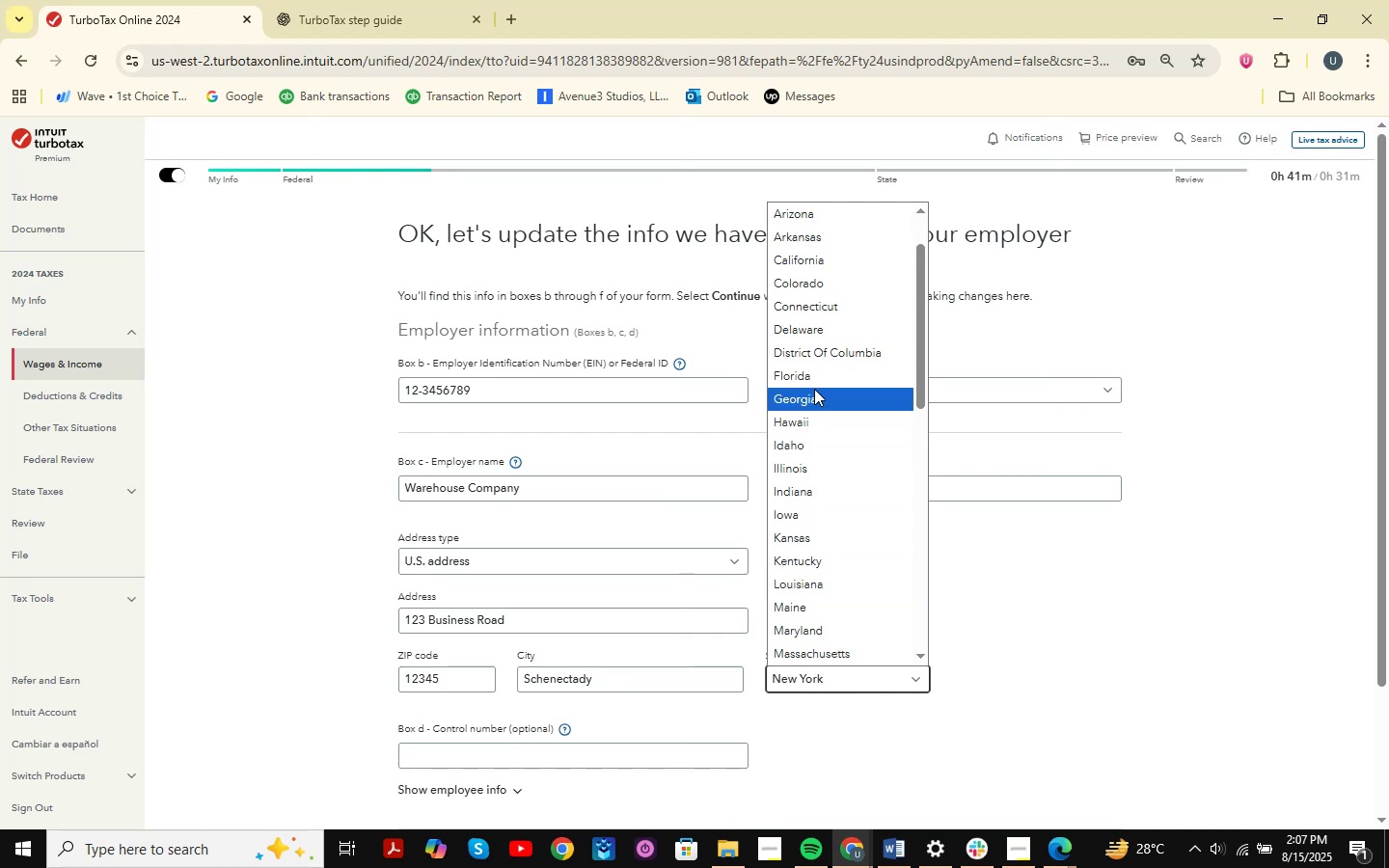 
type(new)
 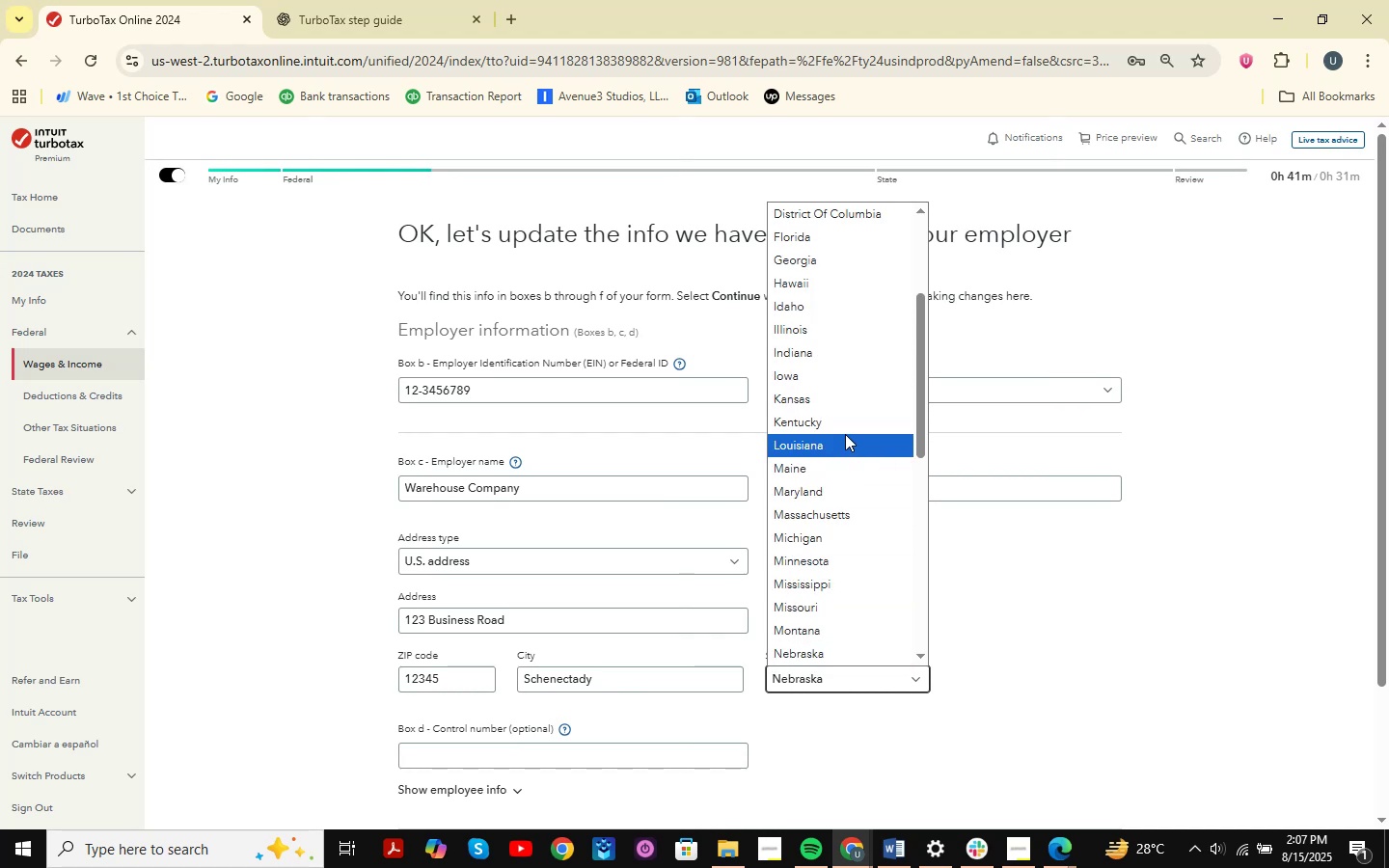 
scroll: coordinate [853, 453], scroll_direction: down, amount: 4.0
 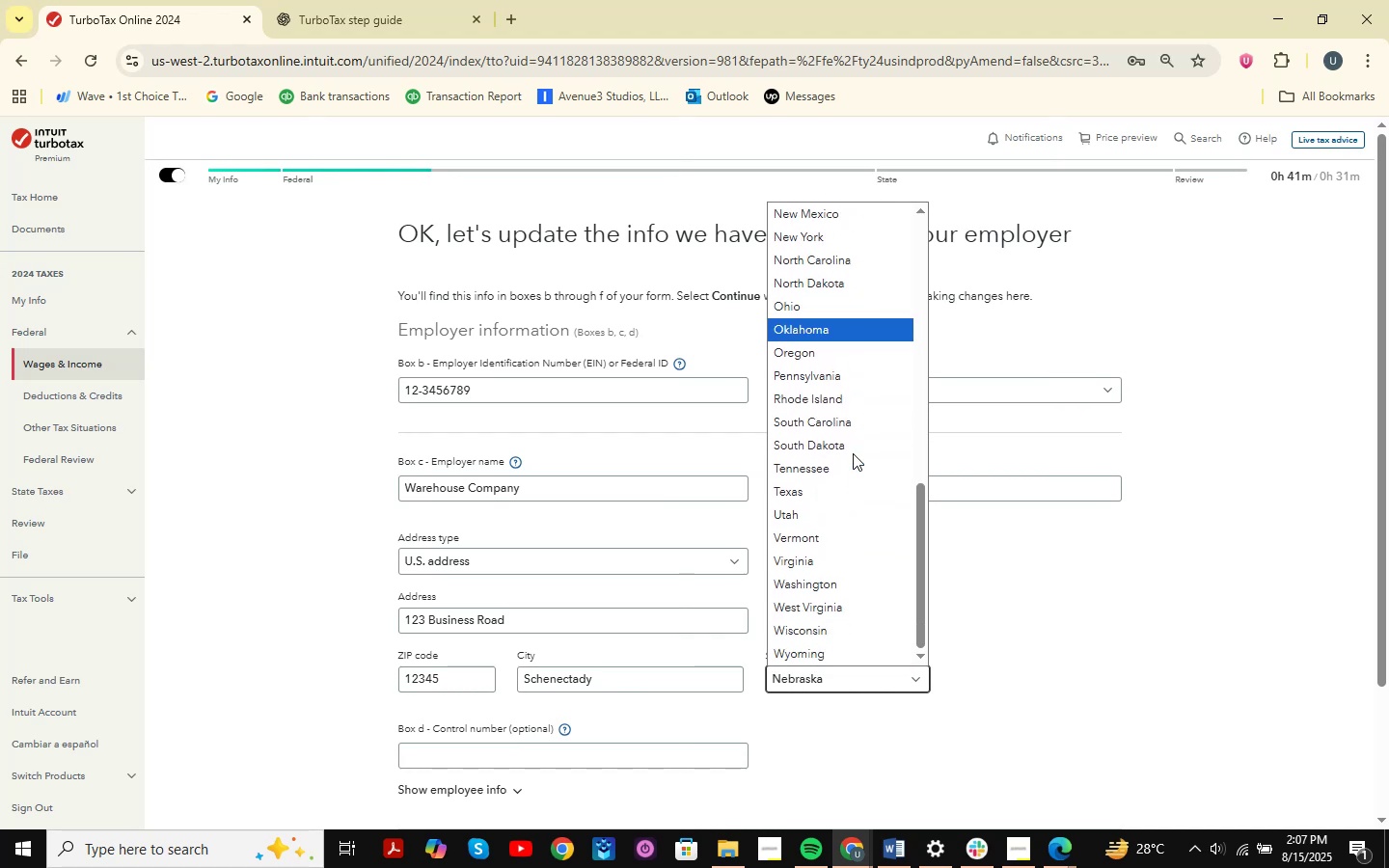 
scroll: coordinate [853, 453], scroll_direction: up, amount: 2.0
 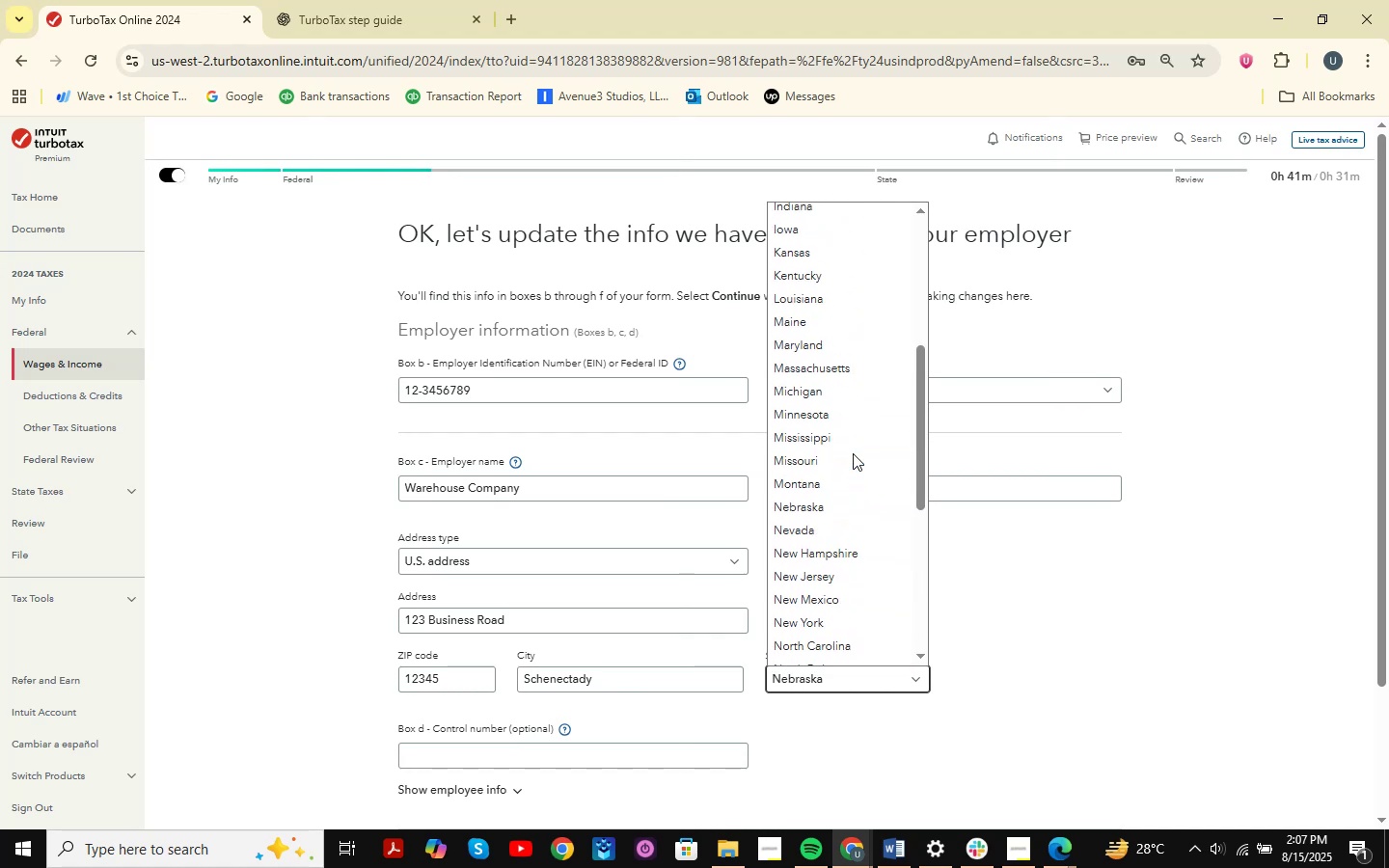 
scroll: coordinate [853, 453], scroll_direction: down, amount: 1.0
 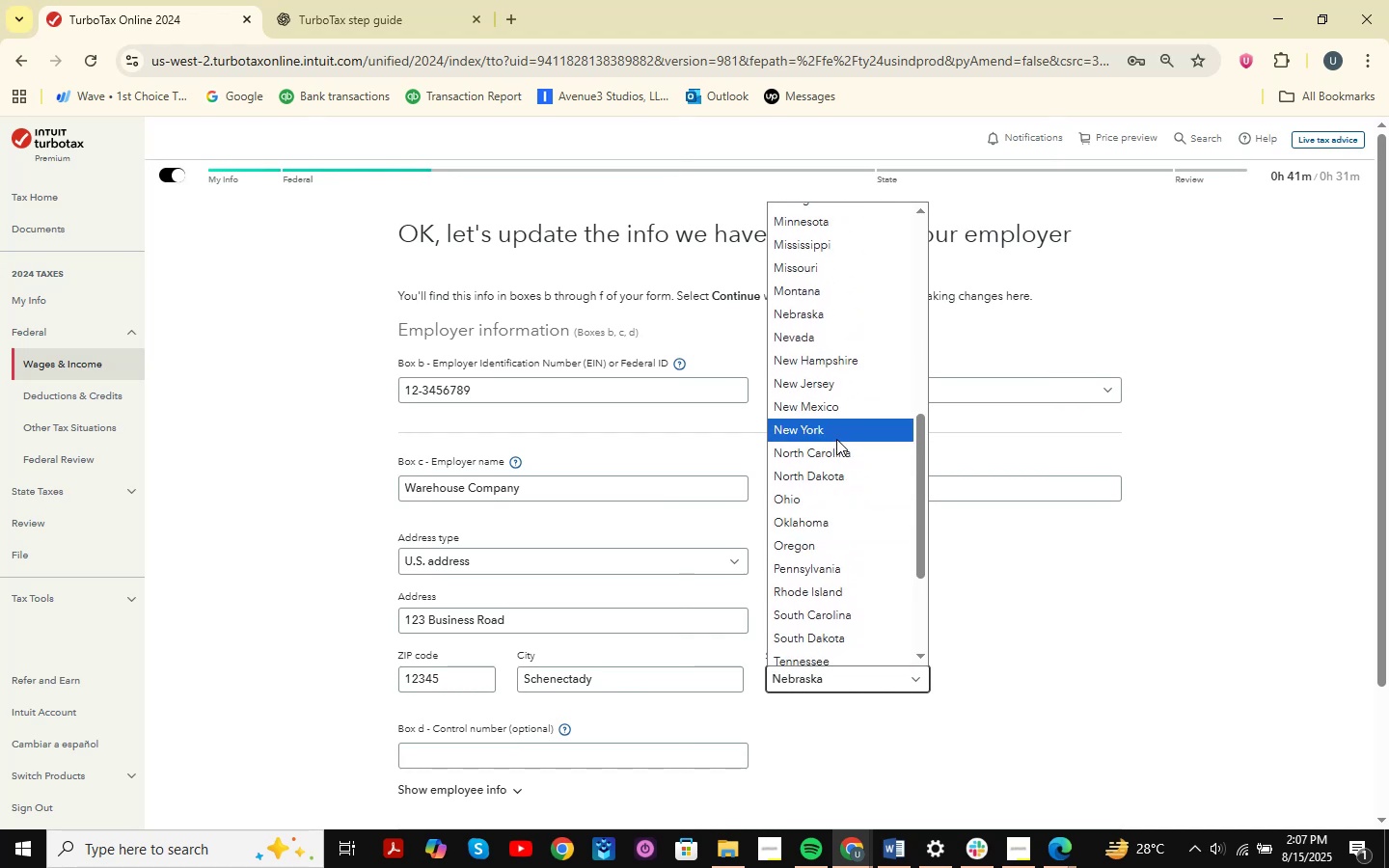 
left_click([839, 430])
 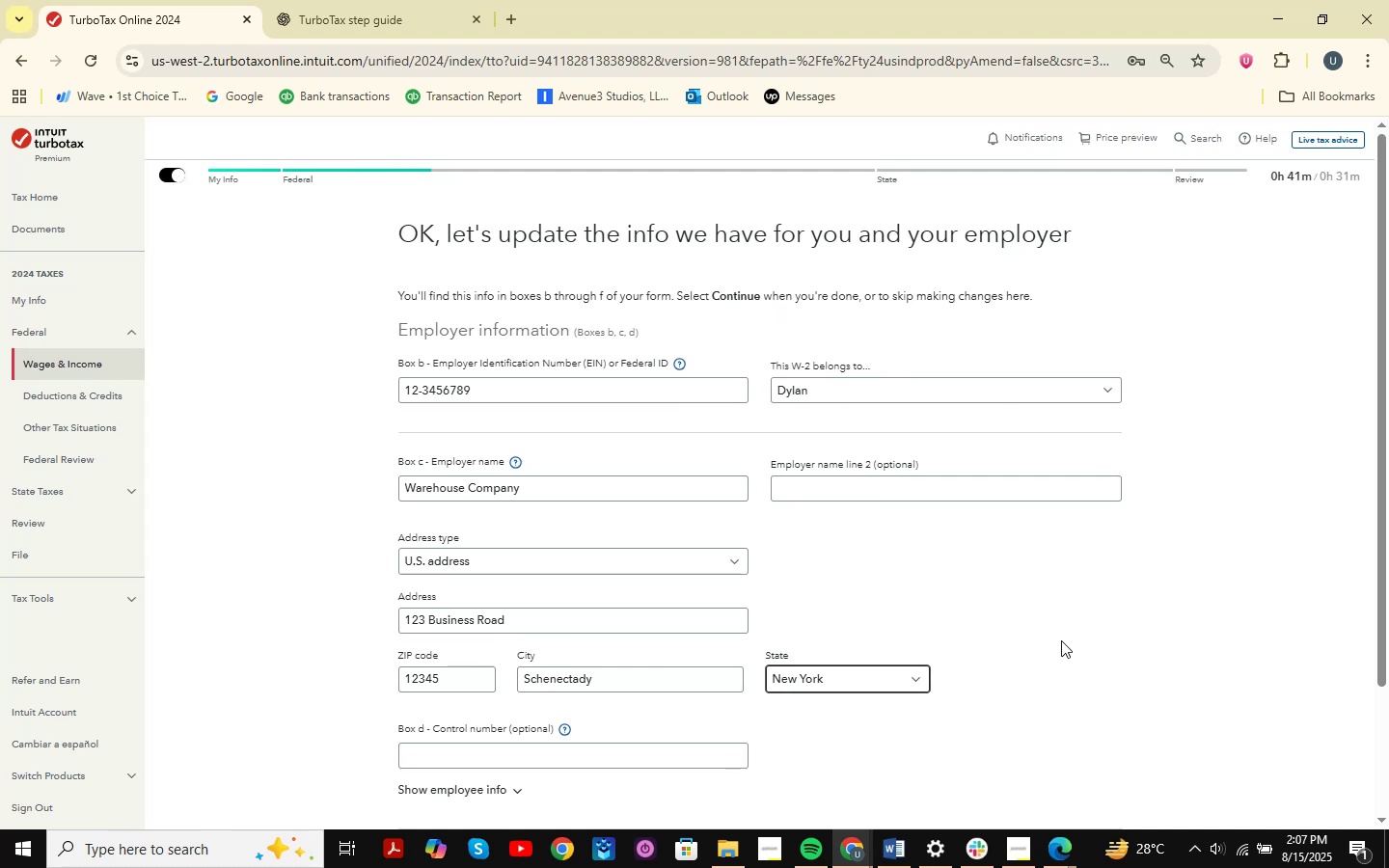 
wait(5.42)
 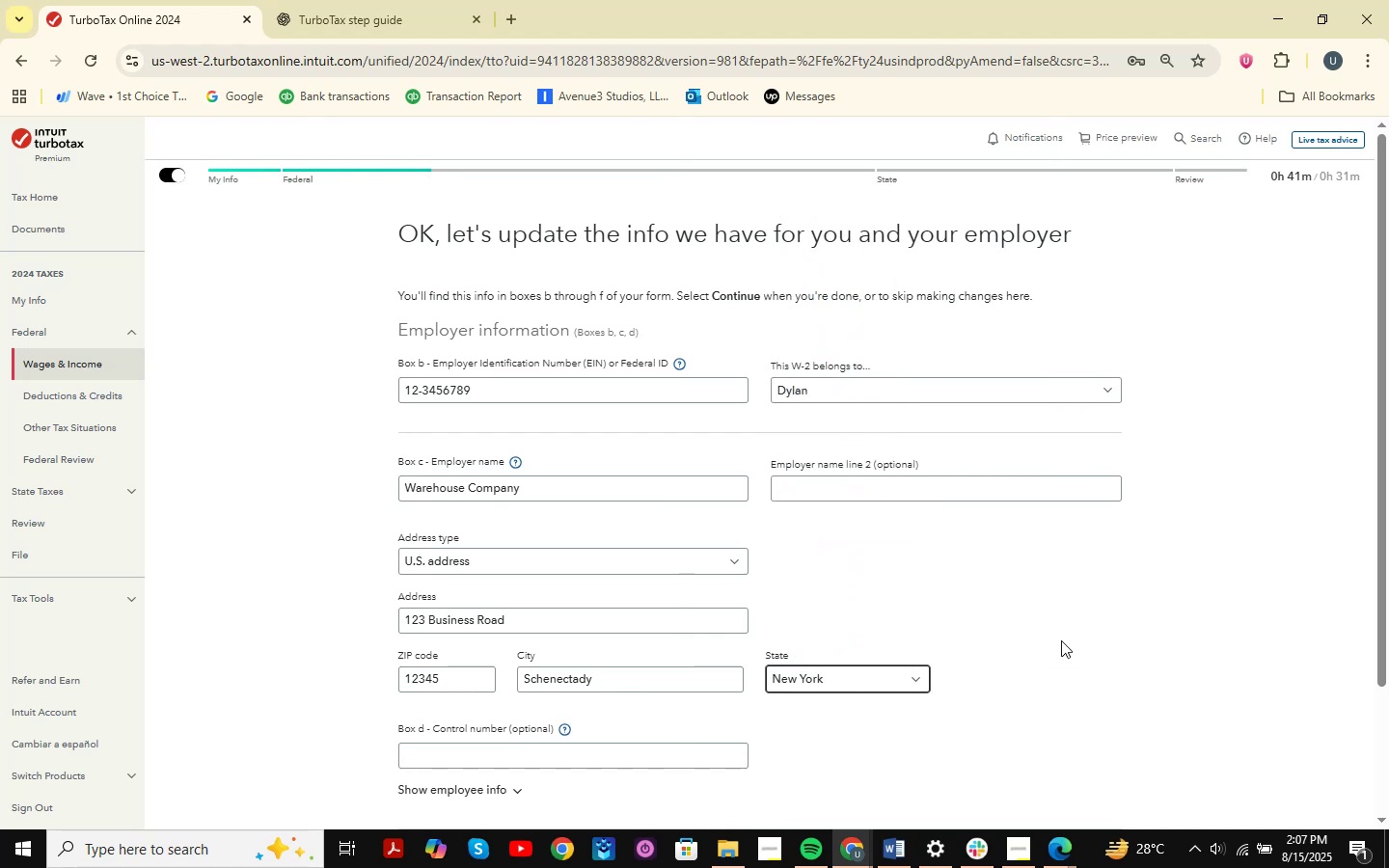 
left_click([1058, 639])
 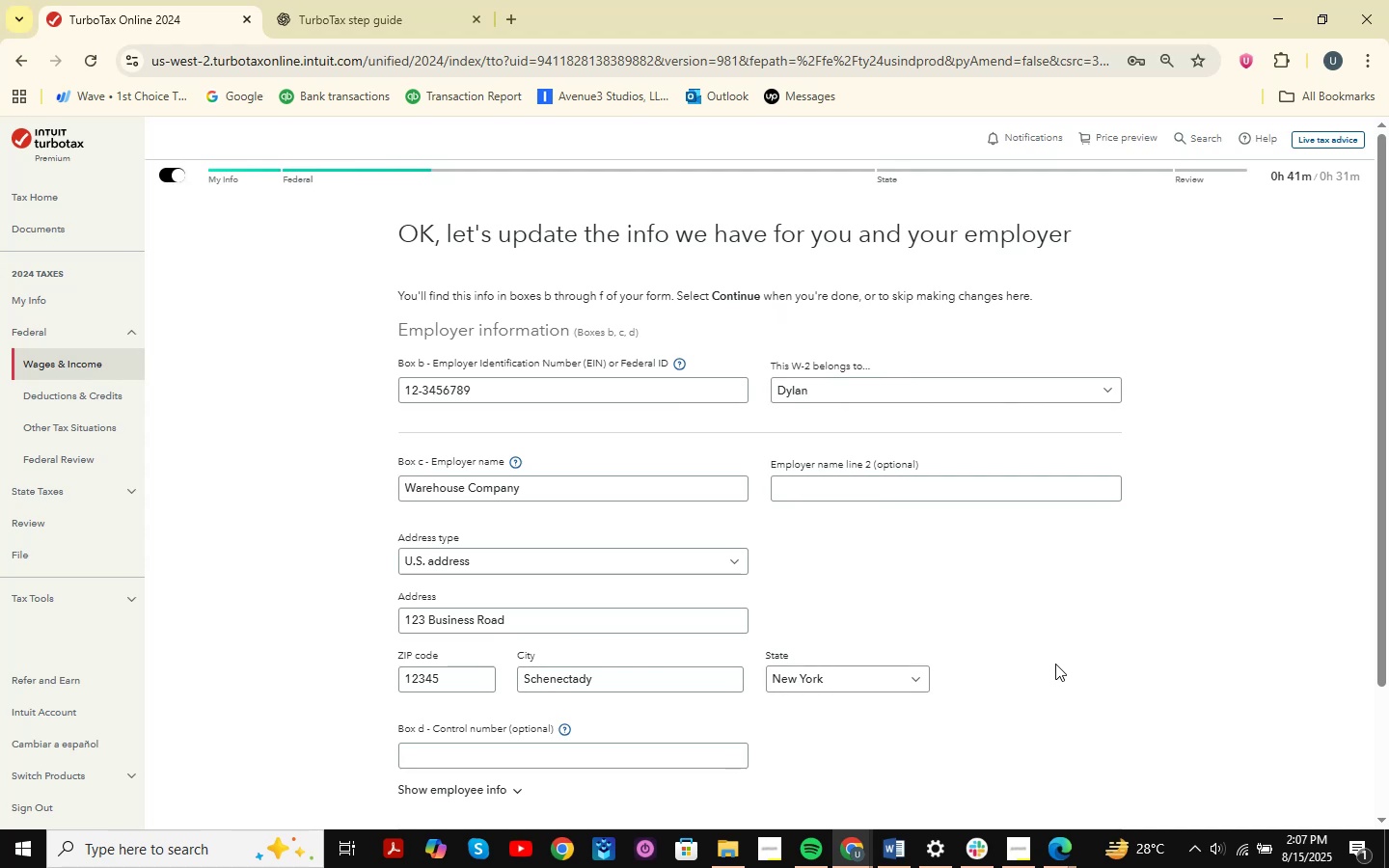 
scroll: coordinate [1037, 607], scroll_direction: down, amount: 3.0
 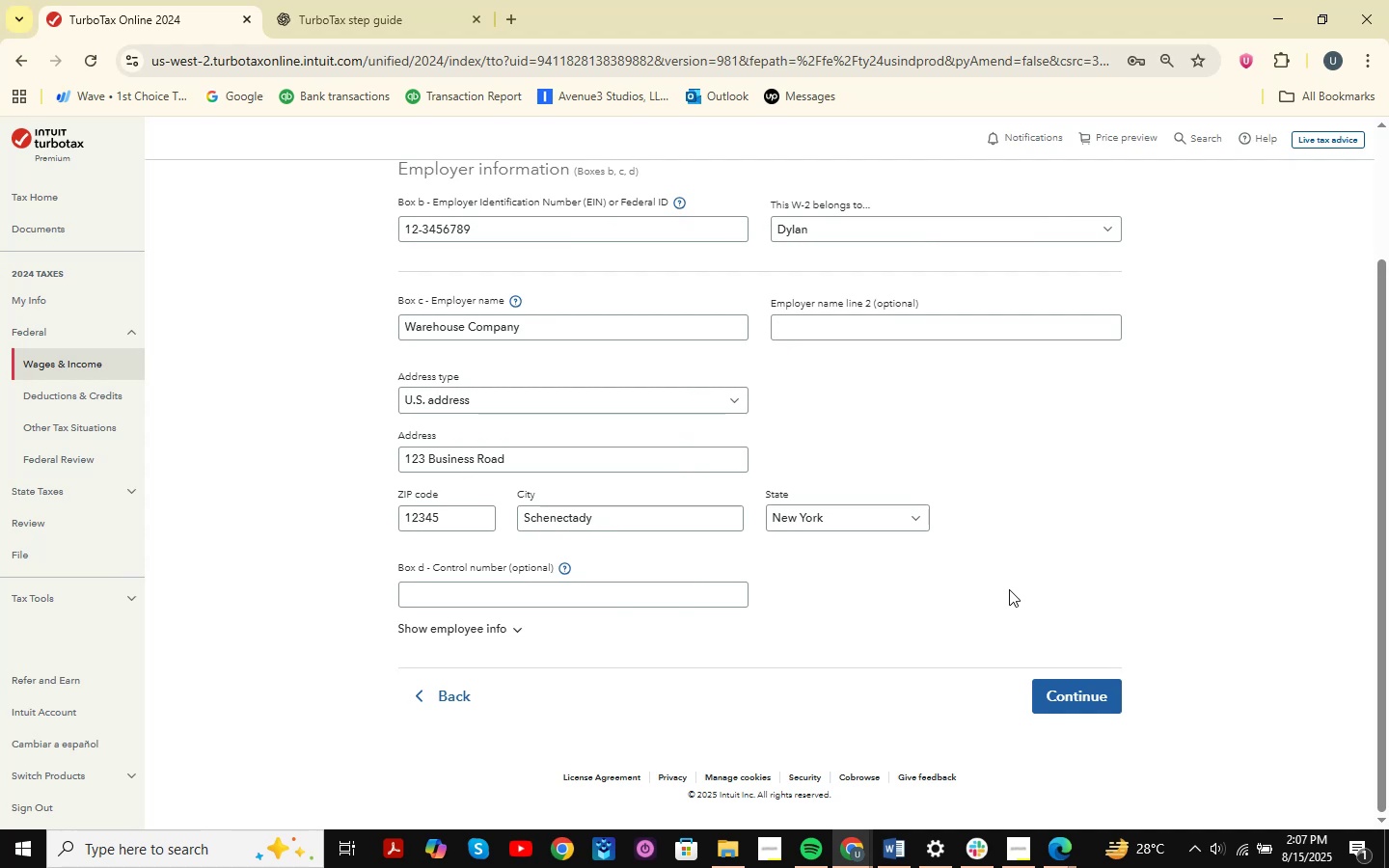 
wait(11.66)
 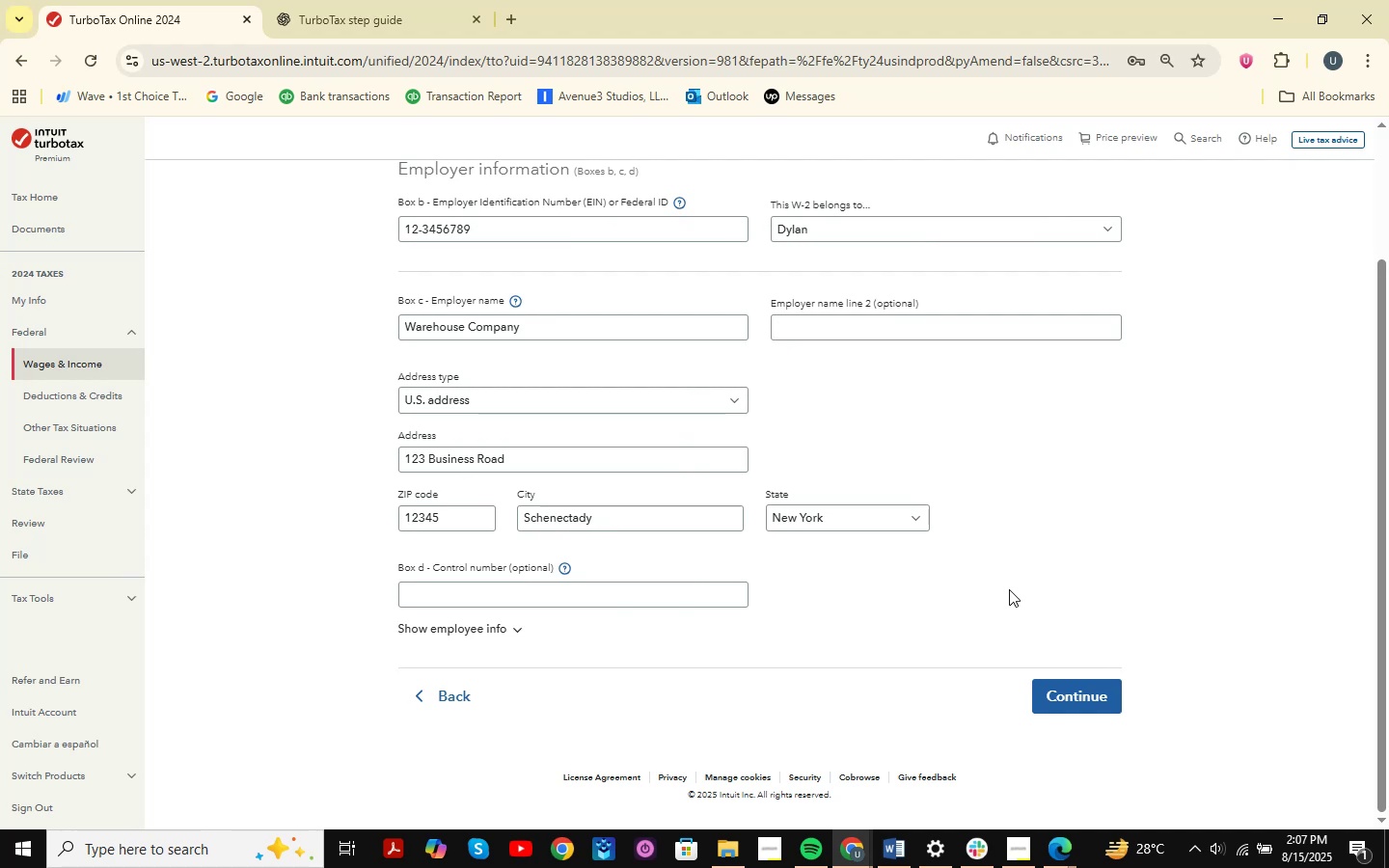 
scroll: coordinate [992, 504], scroll_direction: down, amount: 3.0
 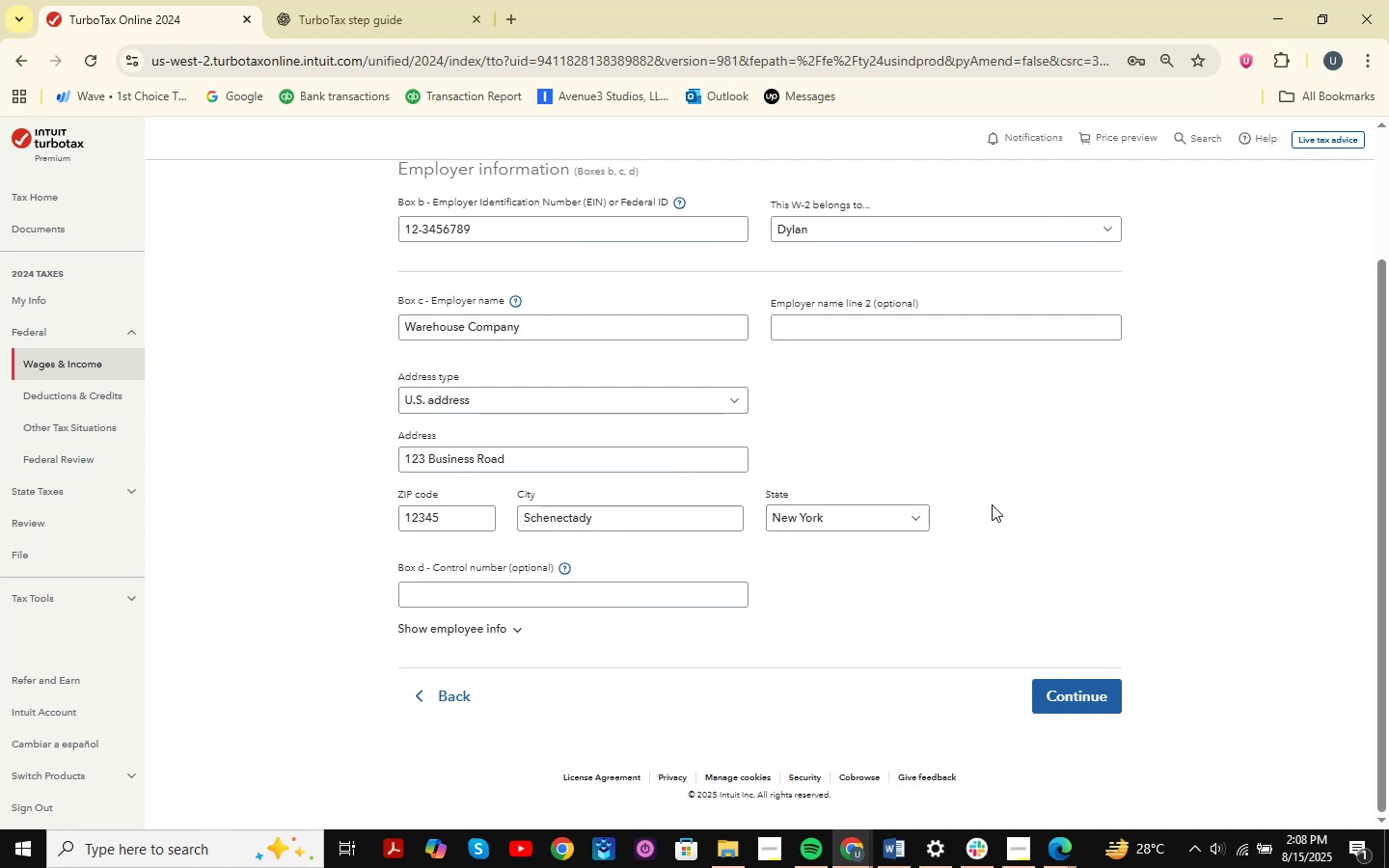 
scroll: coordinate [993, 498], scroll_direction: up, amount: 2.0
 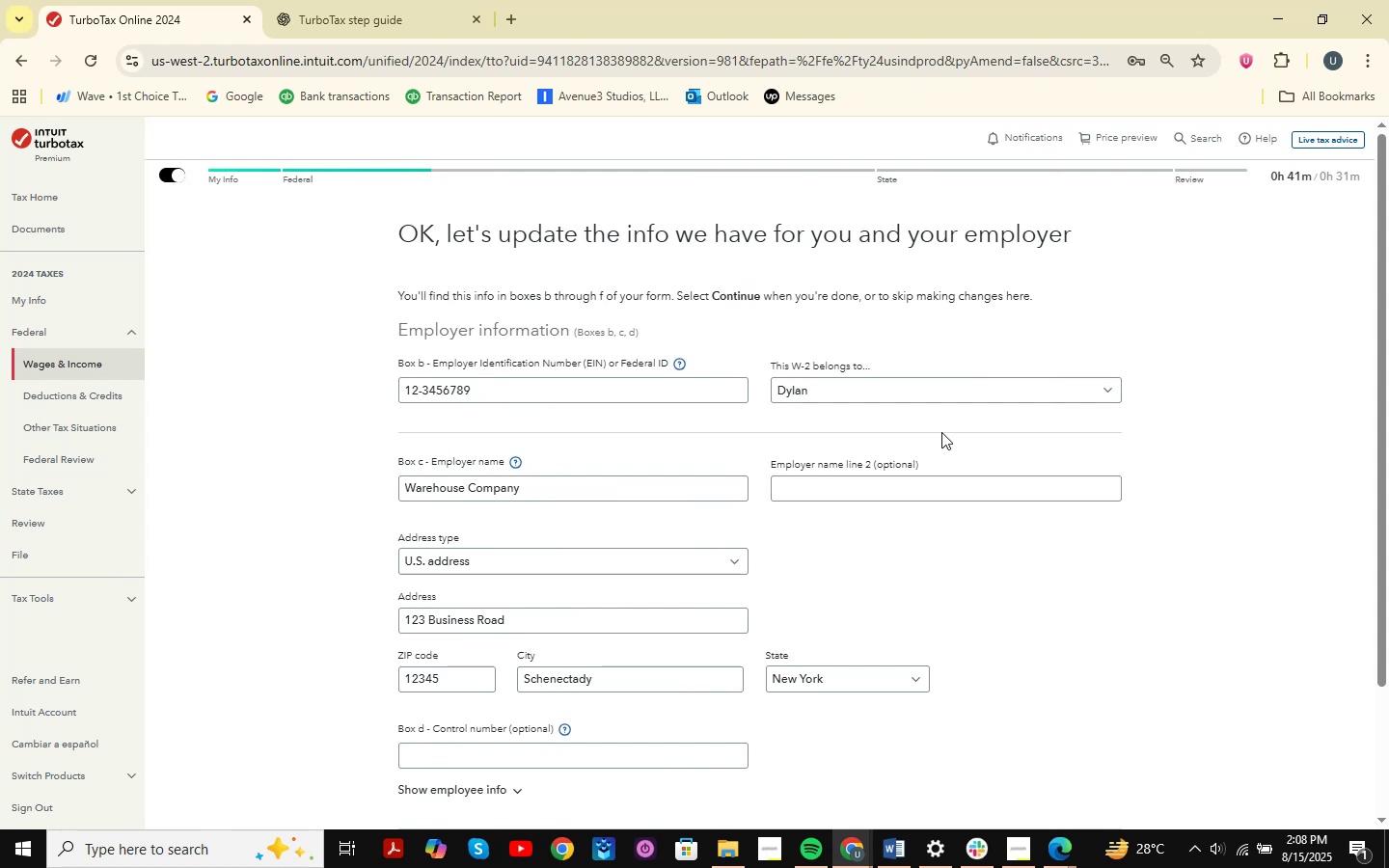 
wait(10.82)
 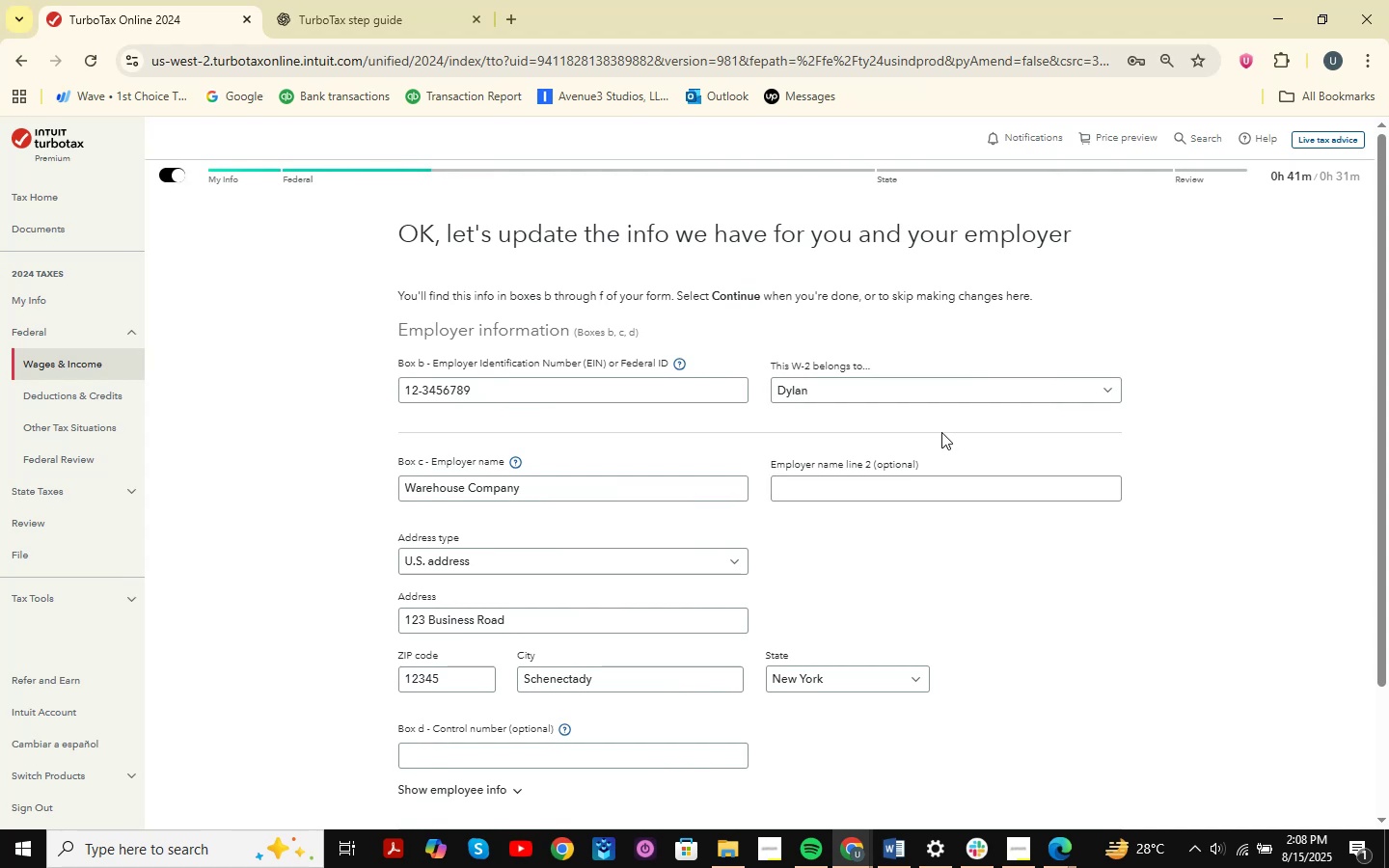 
double_click([976, 387])
 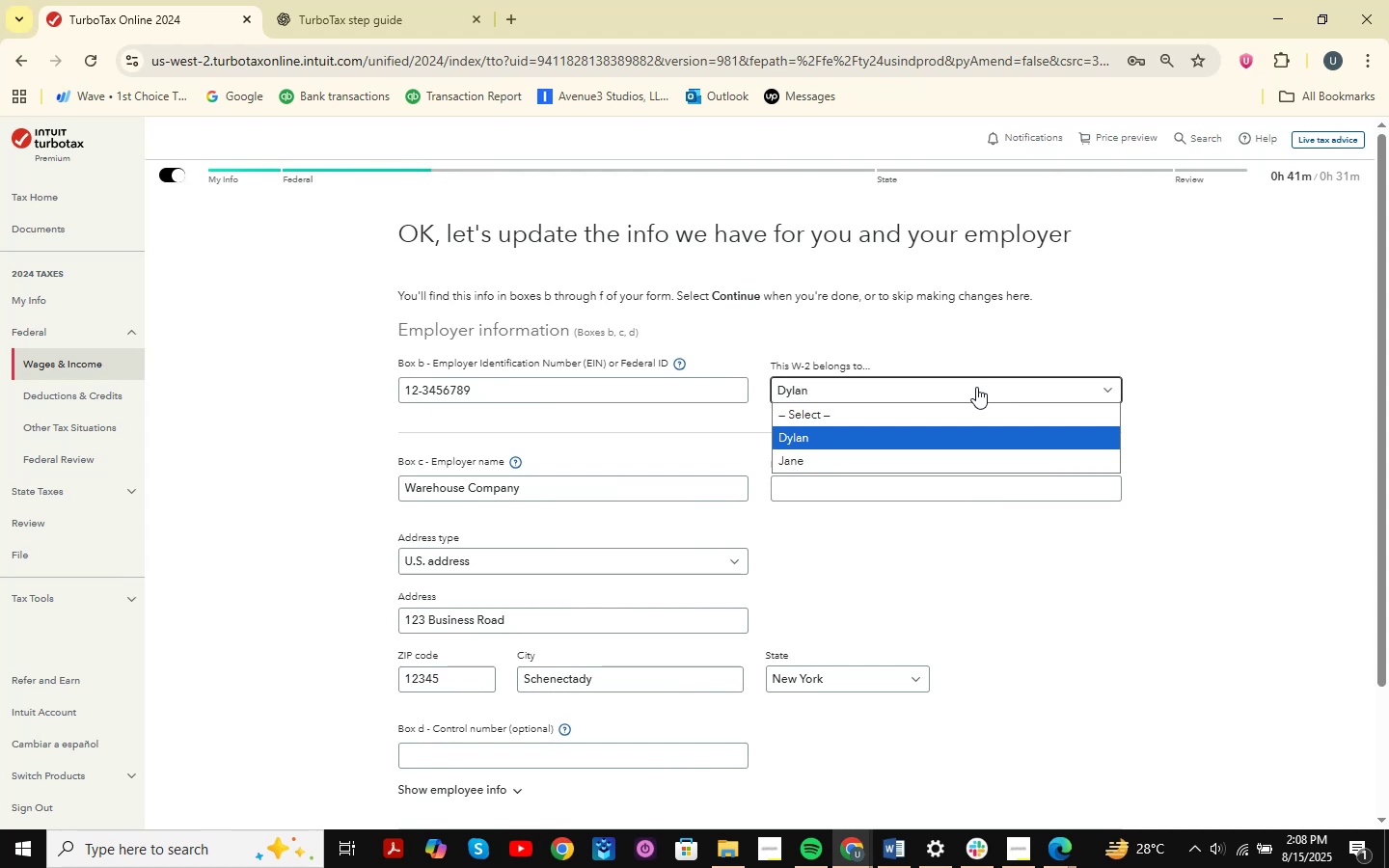 
left_click([976, 387])
 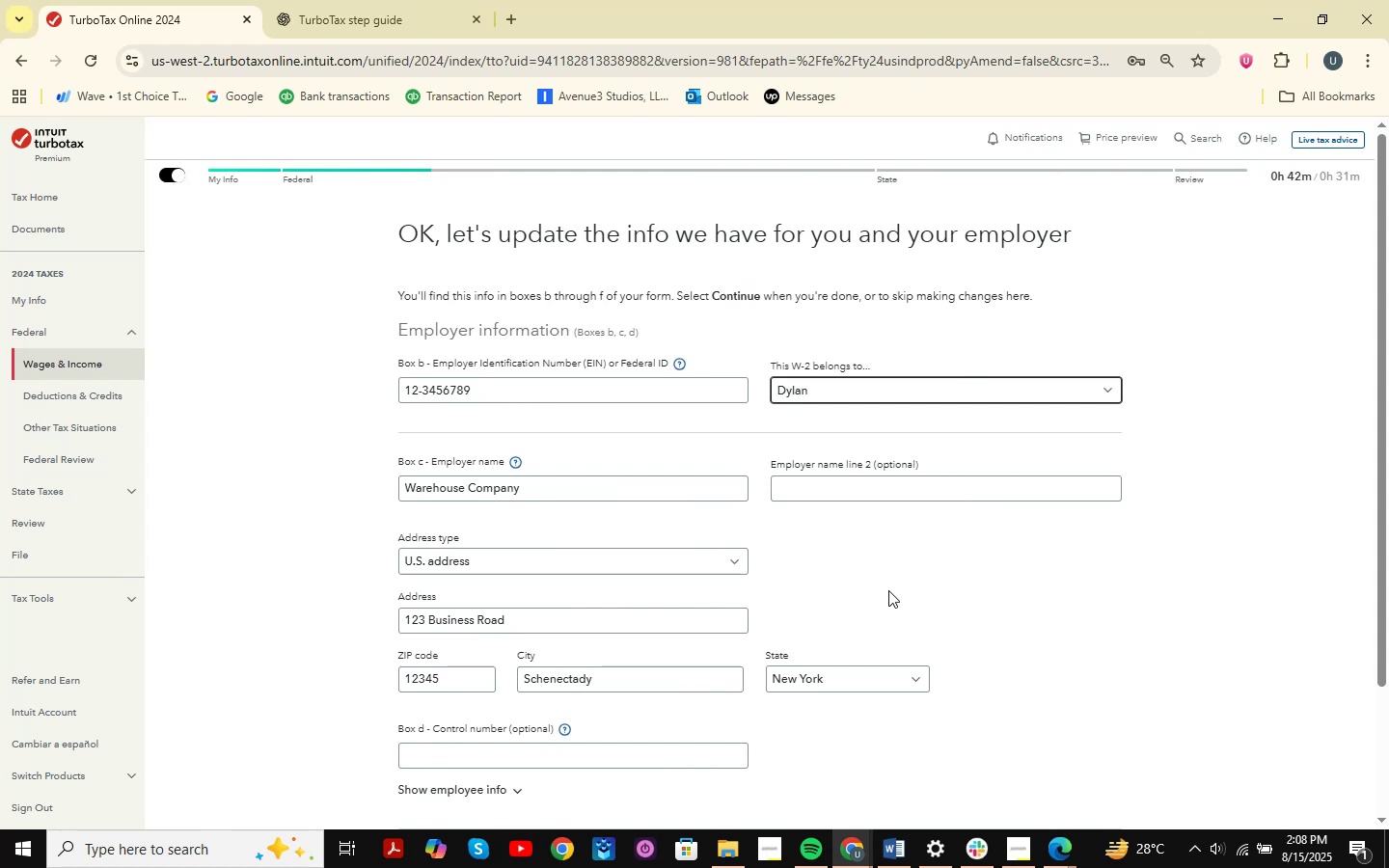 
wait(16.69)
 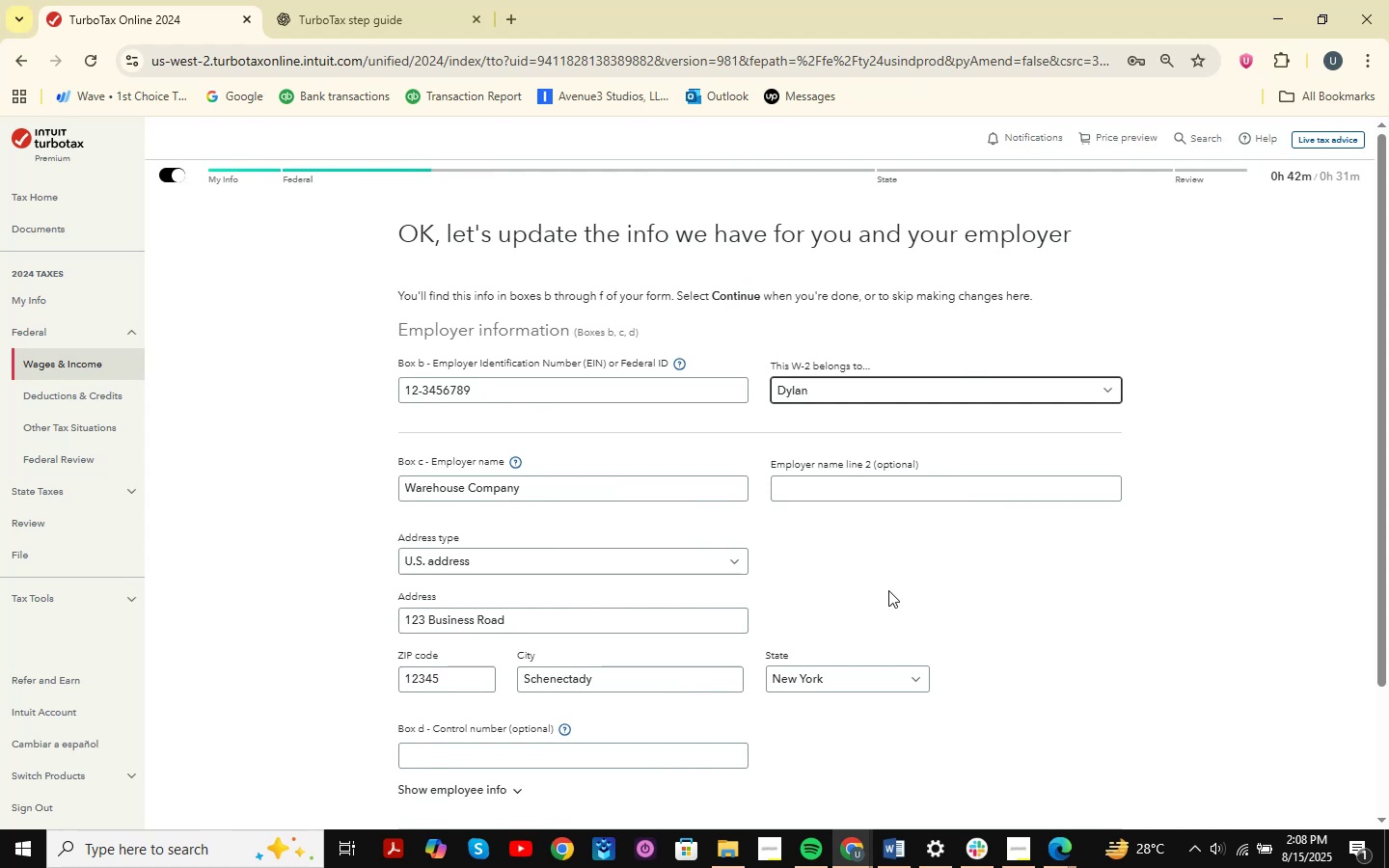 
left_click([424, 621])
 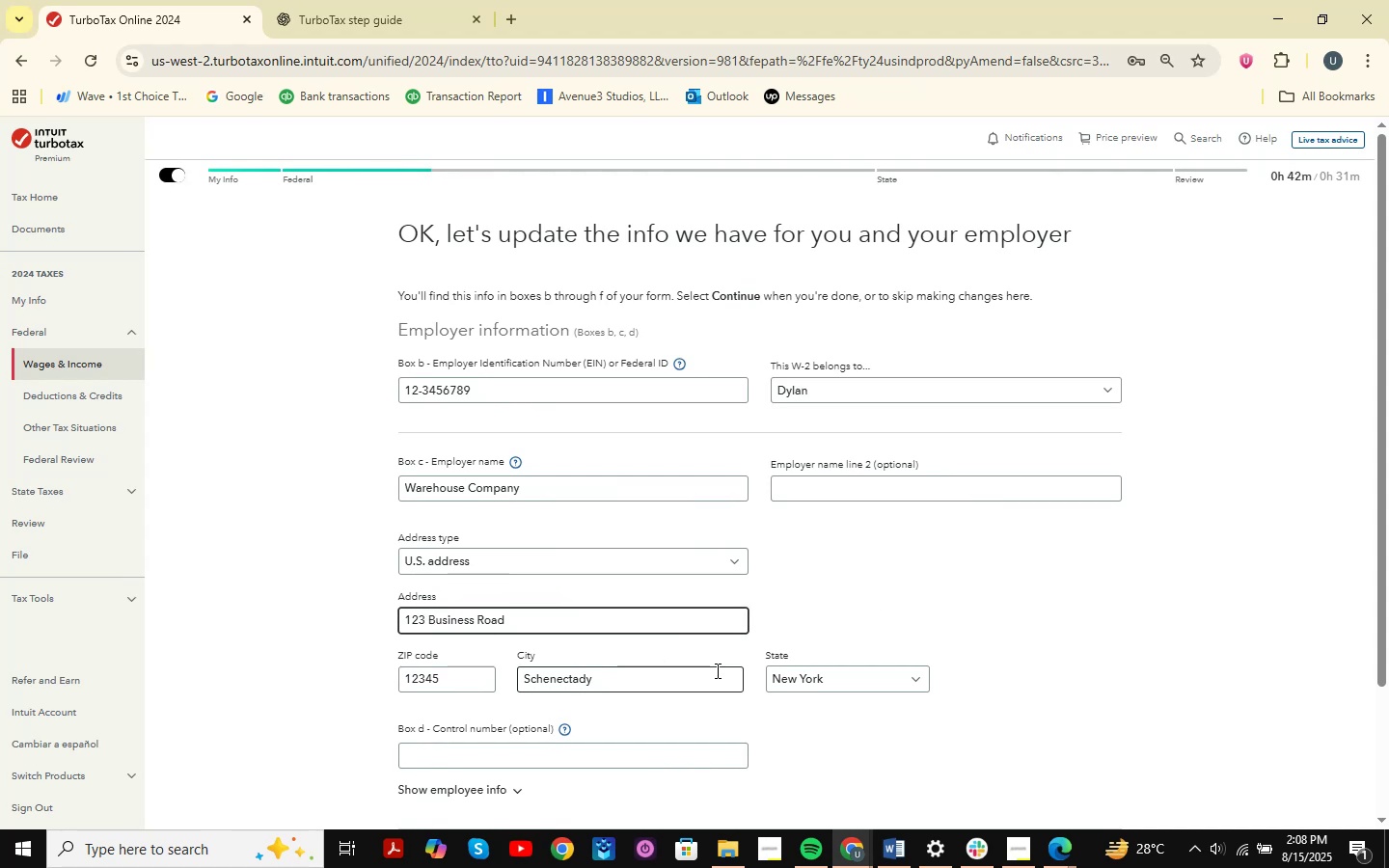 
key(Backspace)
 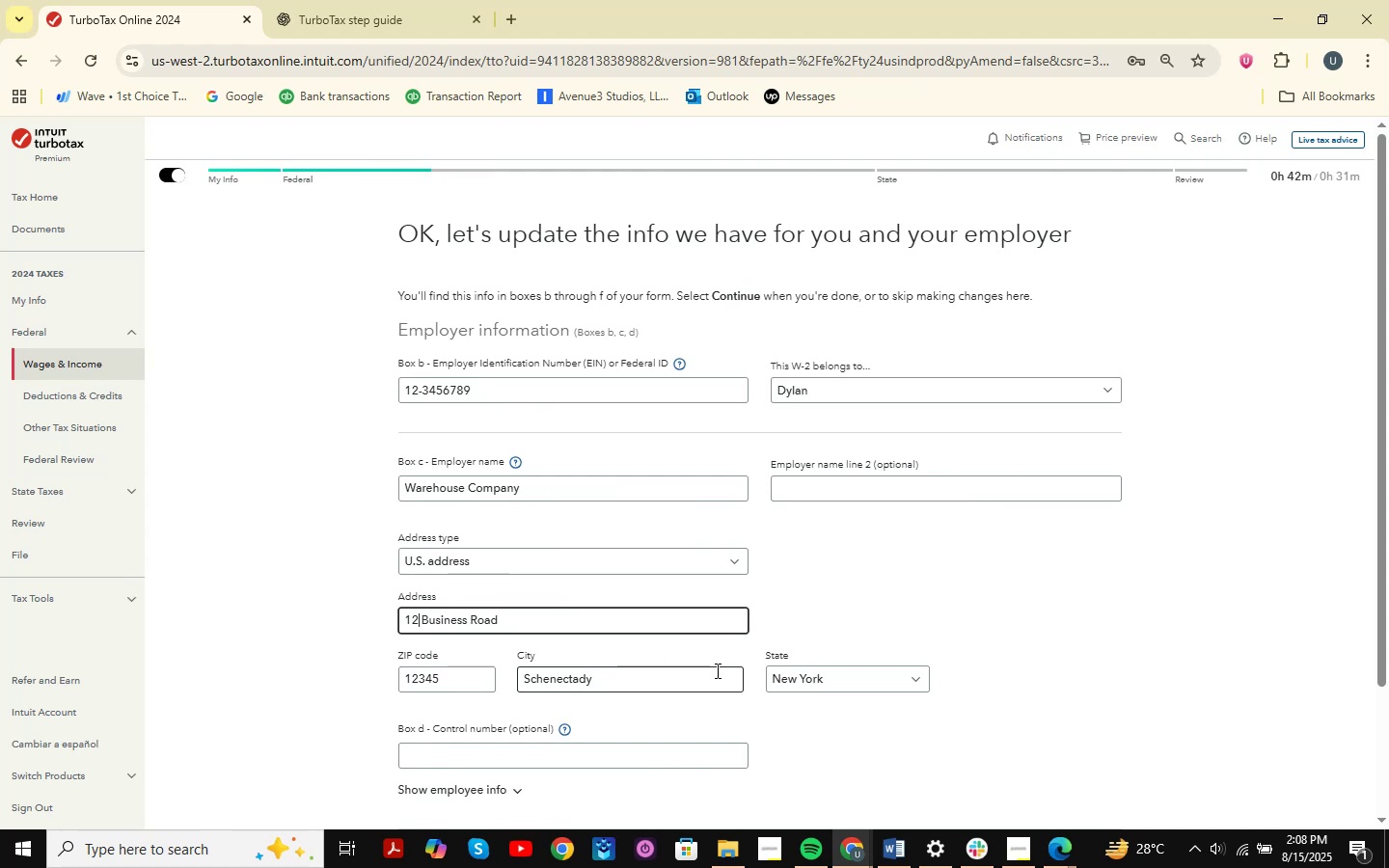 
key(Backspace)
 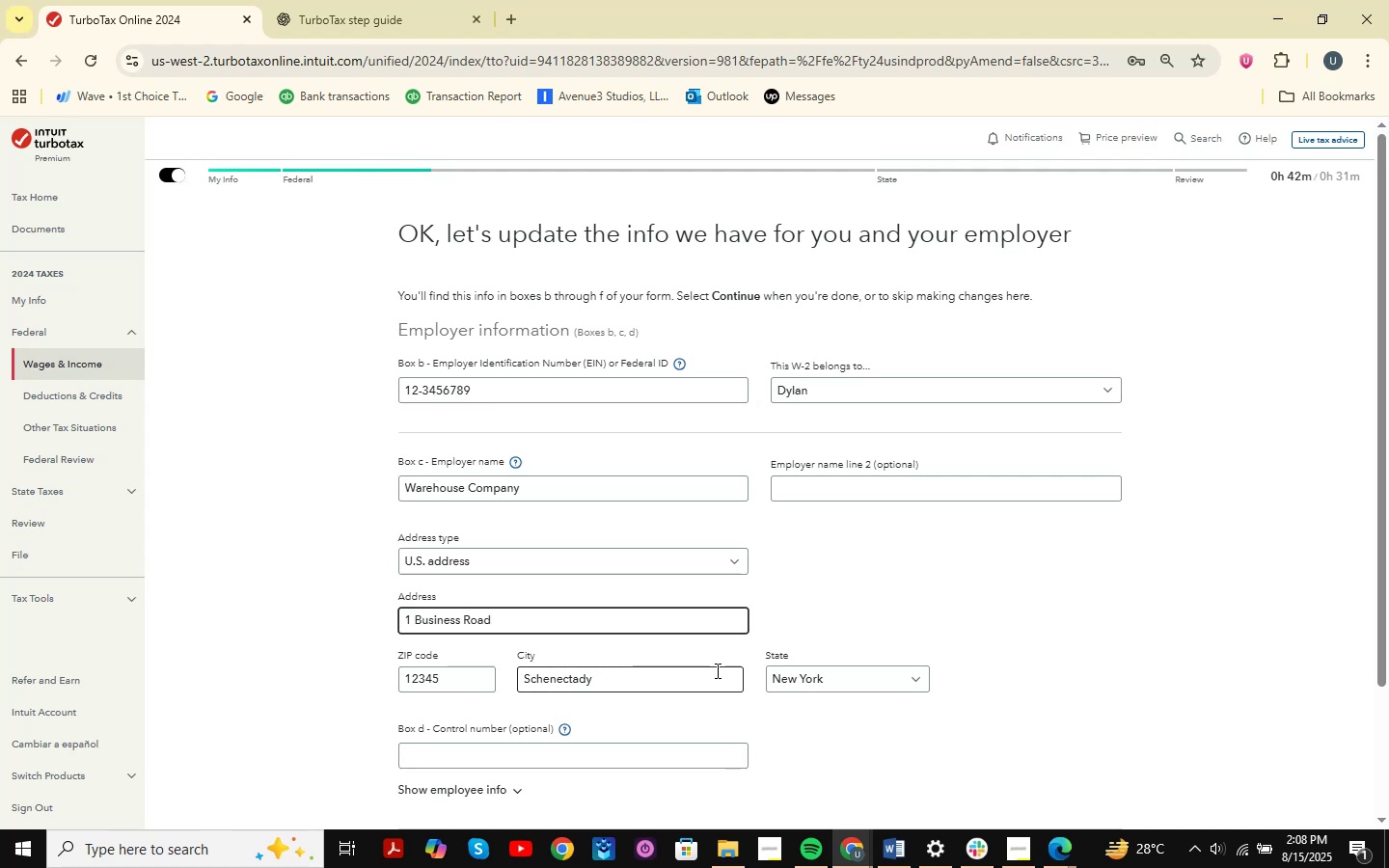 
key(Backspace)
 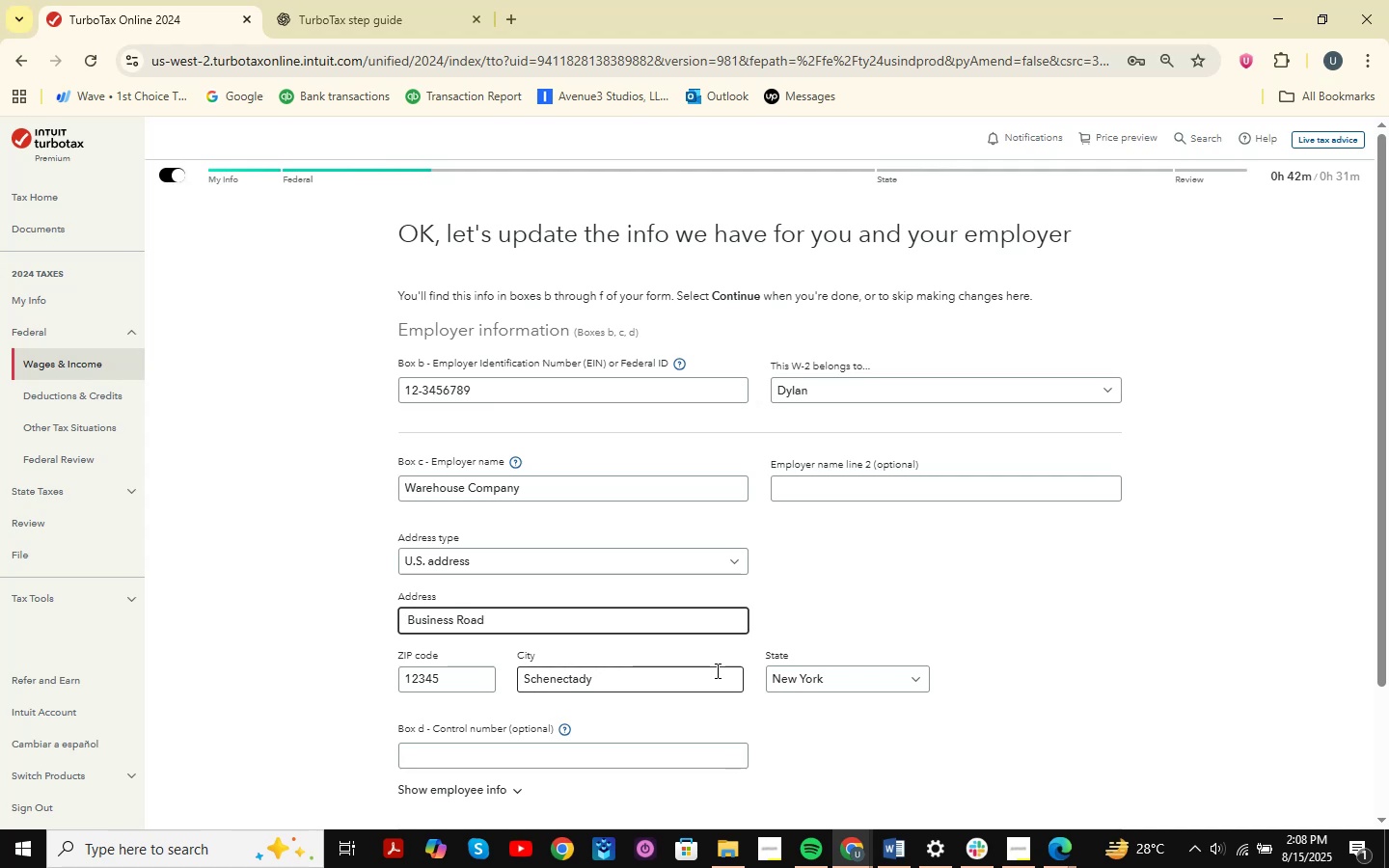 
key(Numpad1)
 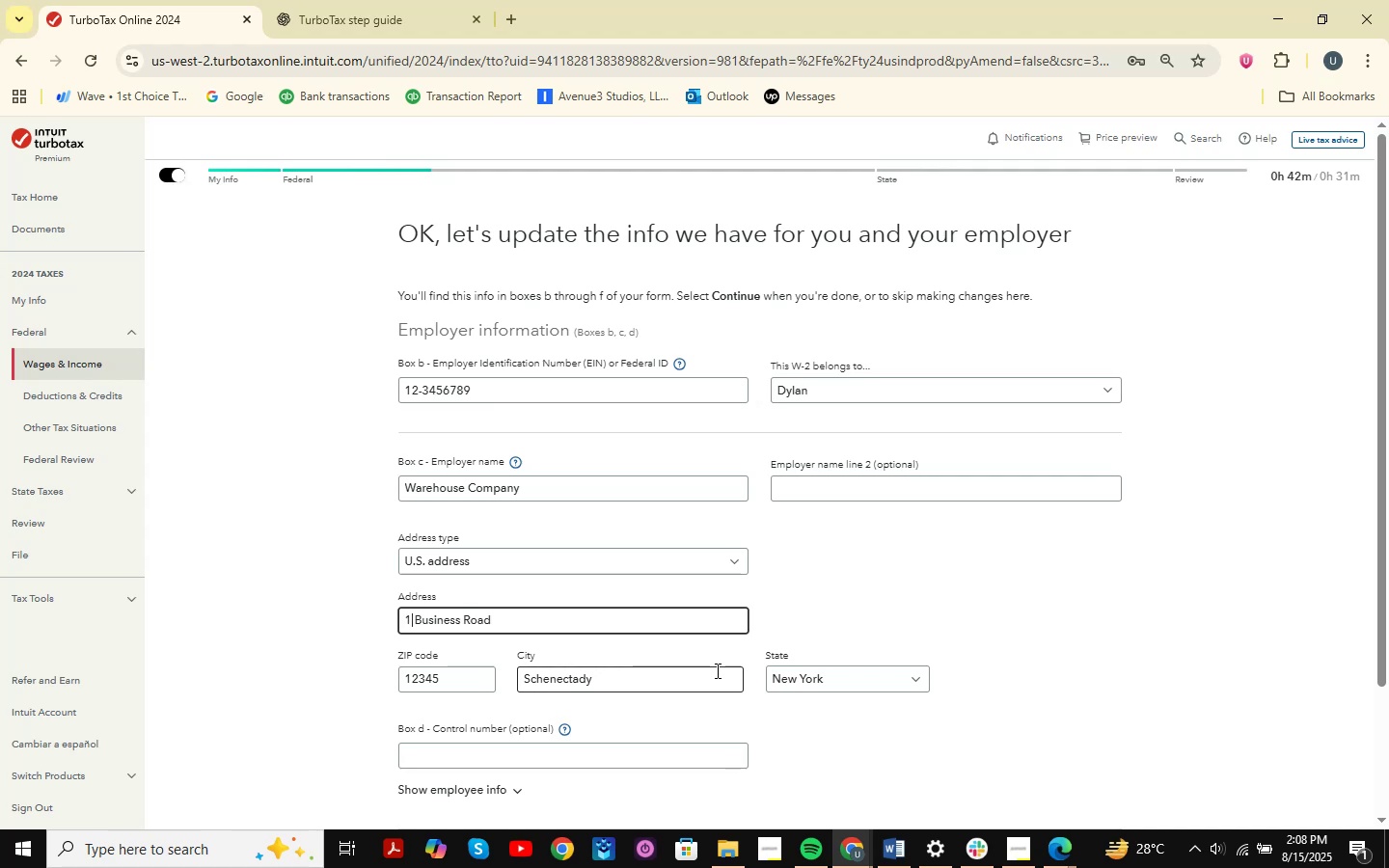 
key(Numpad5)
 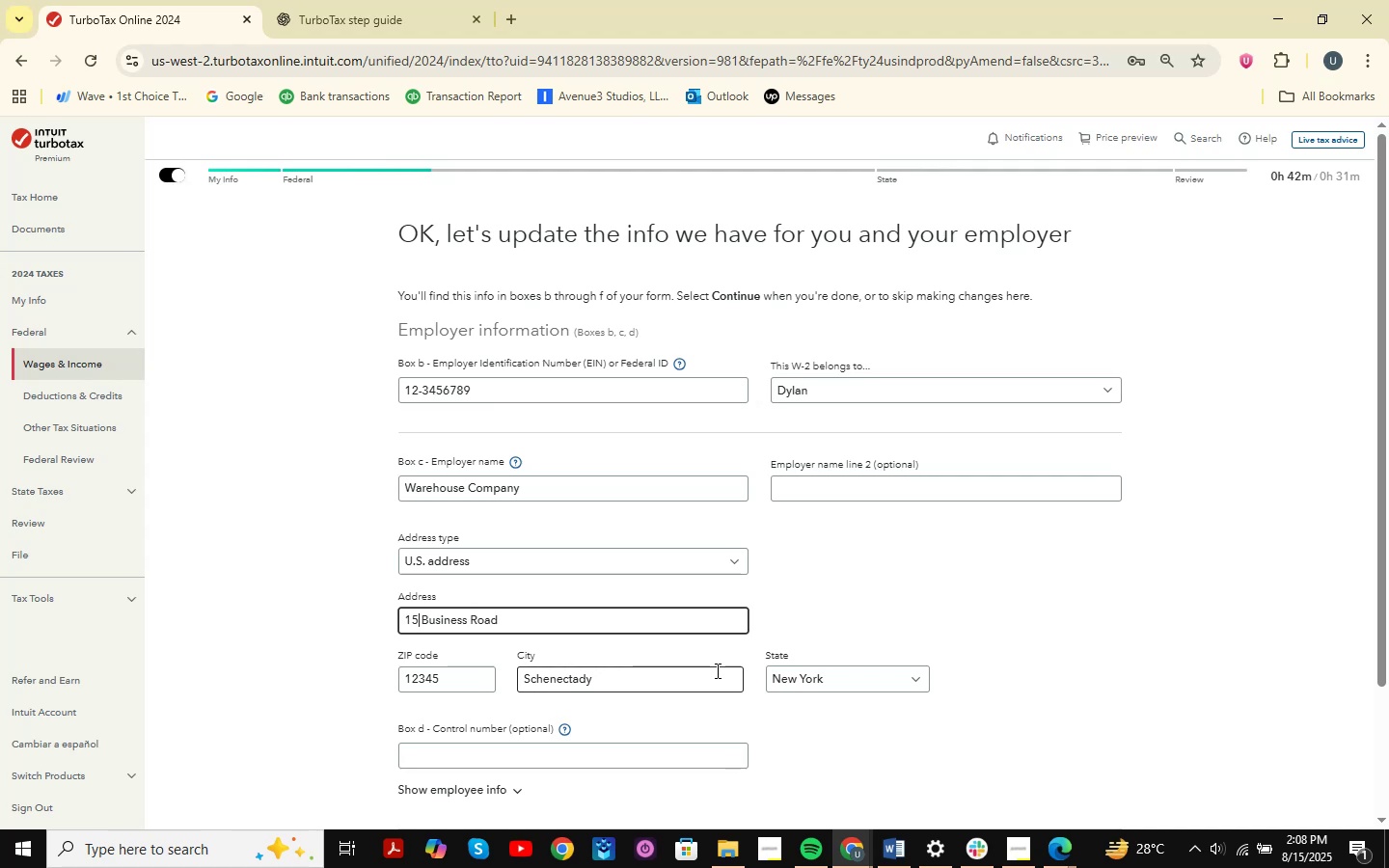 
key(Numpad4)
 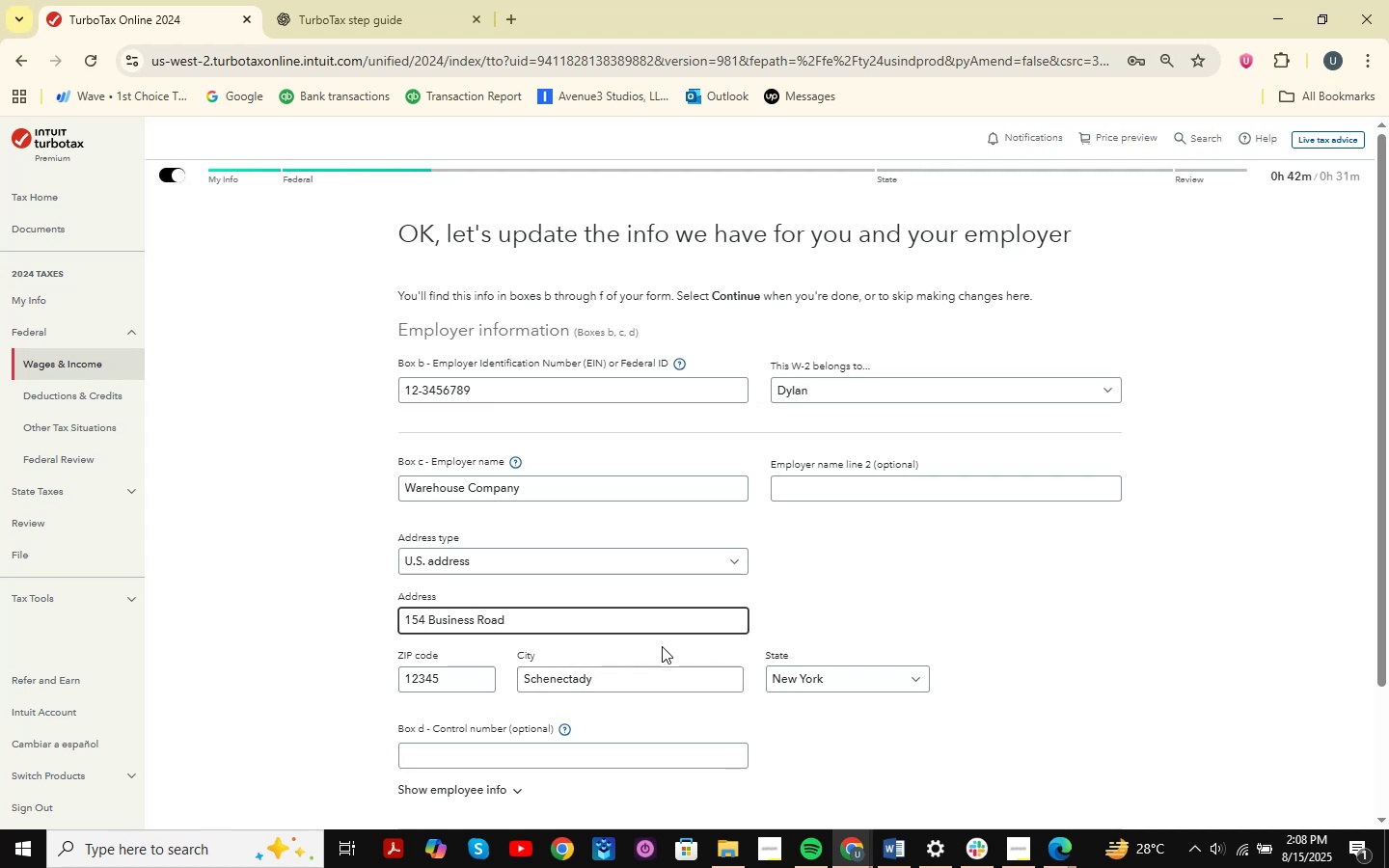 
left_click([955, 603])
 